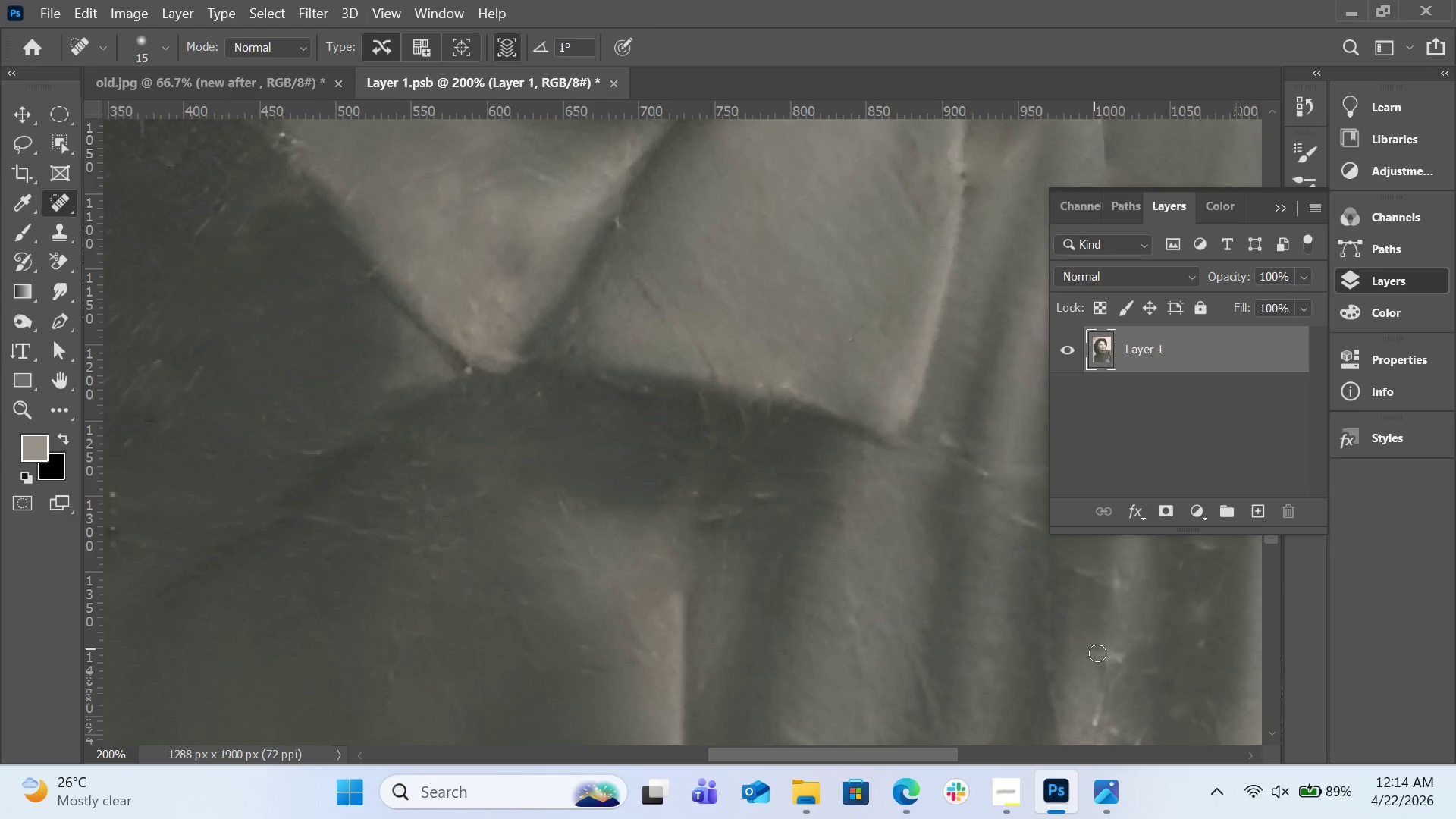 
left_click_drag(start_coordinate=[1100, 655], to_coordinate=[1120, 659])
 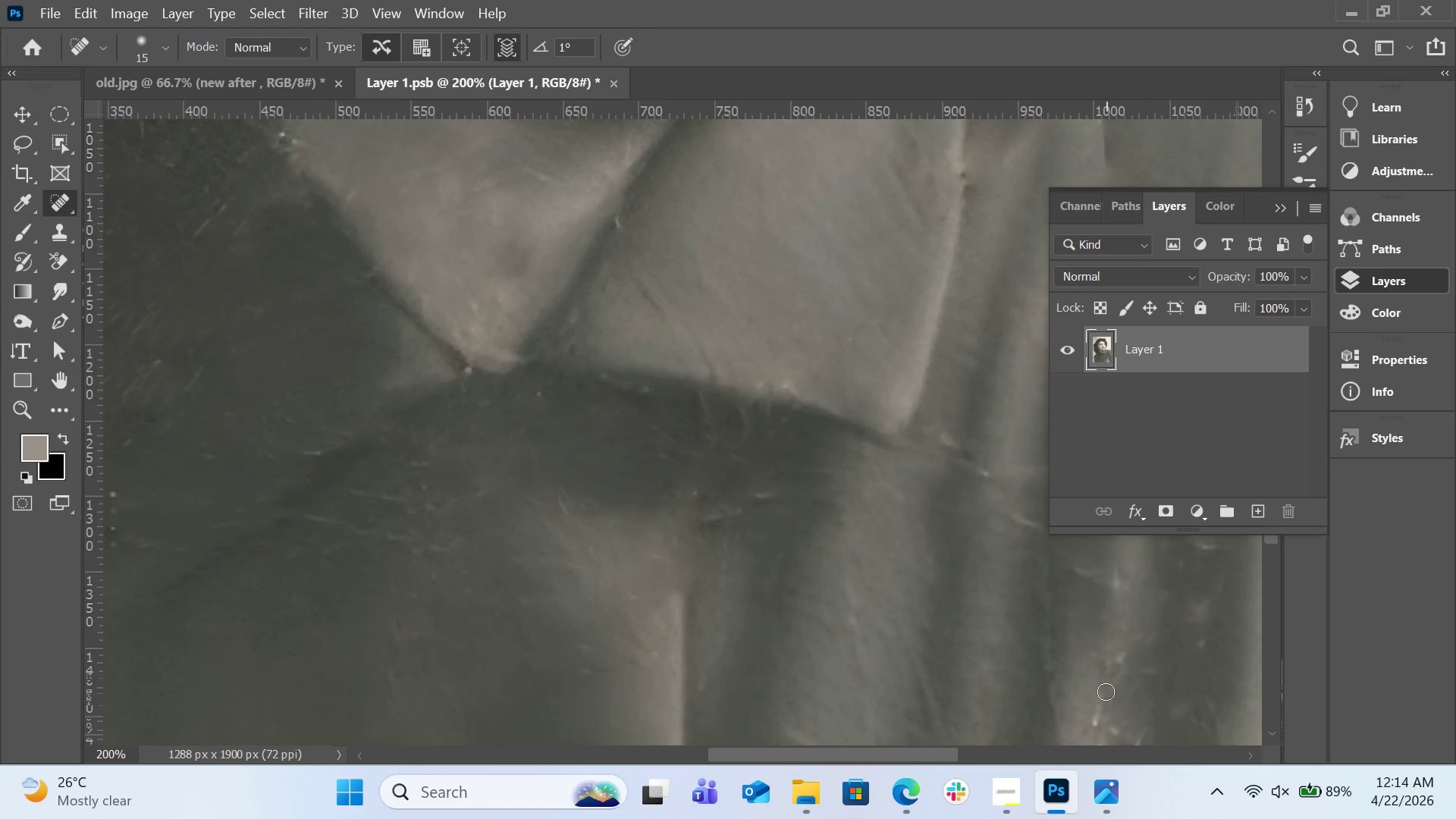 
left_click_drag(start_coordinate=[1106, 695], to_coordinate=[1104, 728])
 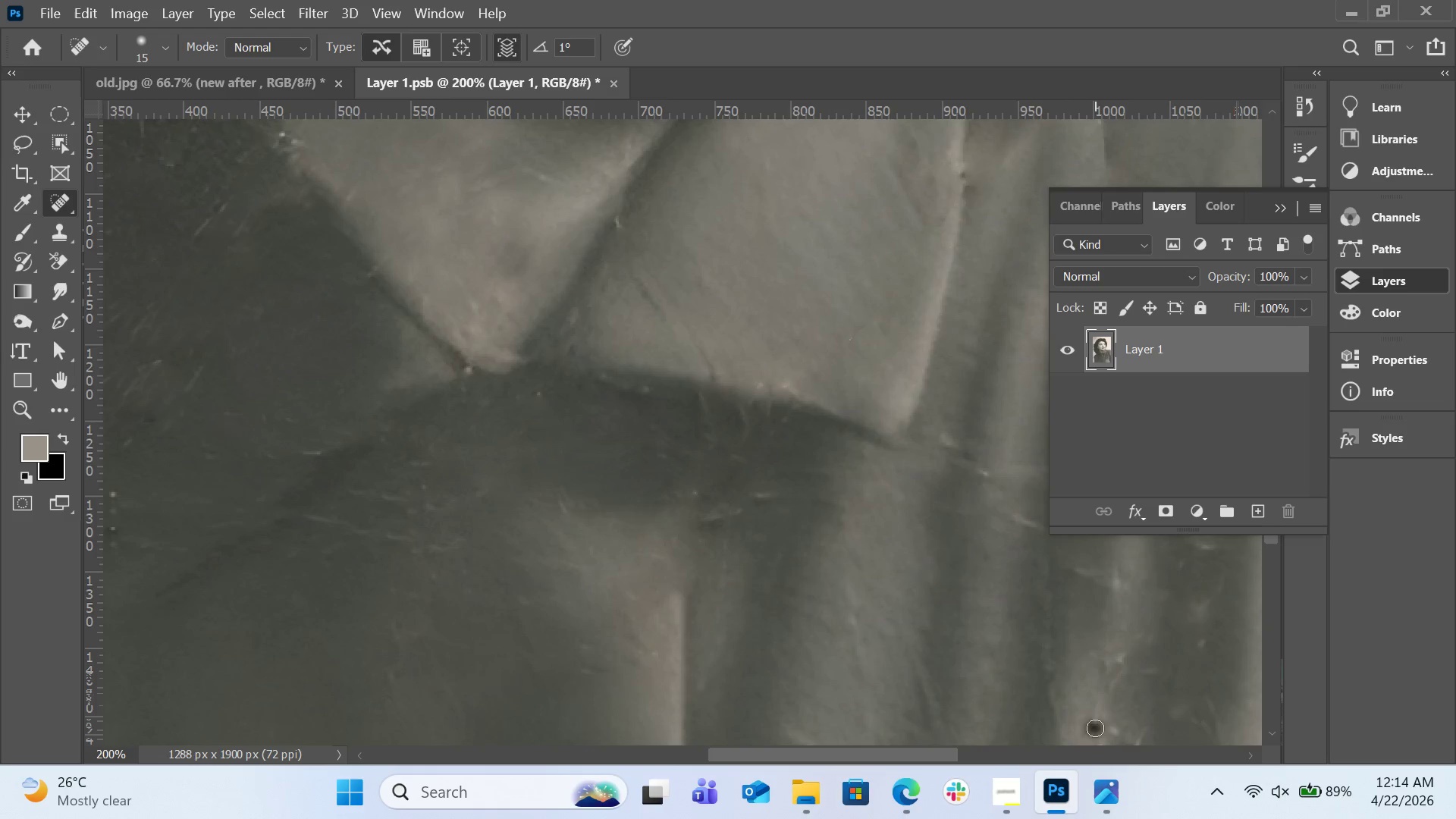 
left_click_drag(start_coordinate=[1095, 728], to_coordinate=[1095, 722])
 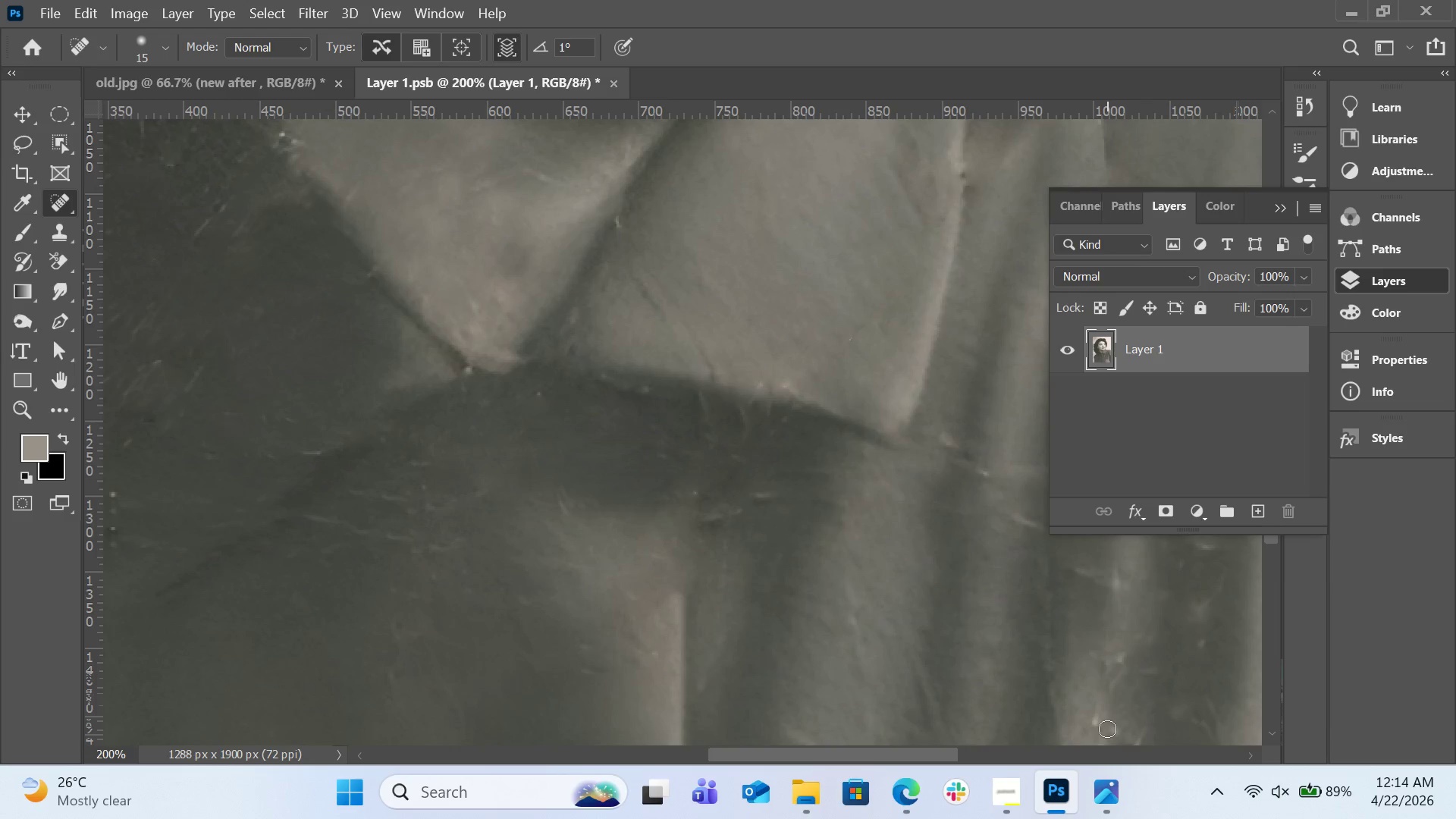 
left_click_drag(start_coordinate=[1107, 729], to_coordinate=[1118, 736])
 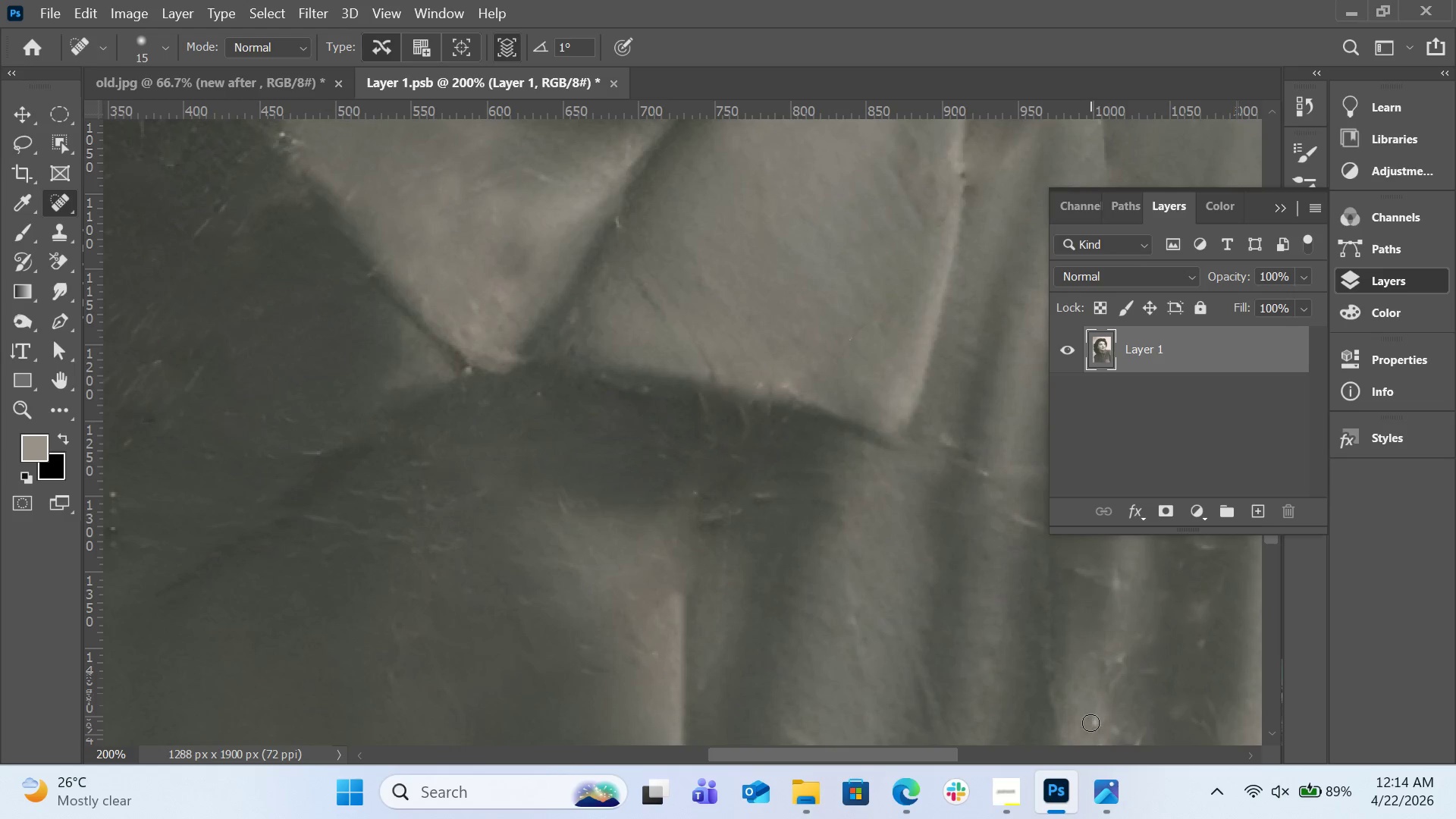 
left_click_drag(start_coordinate=[1090, 720], to_coordinate=[1096, 725])
 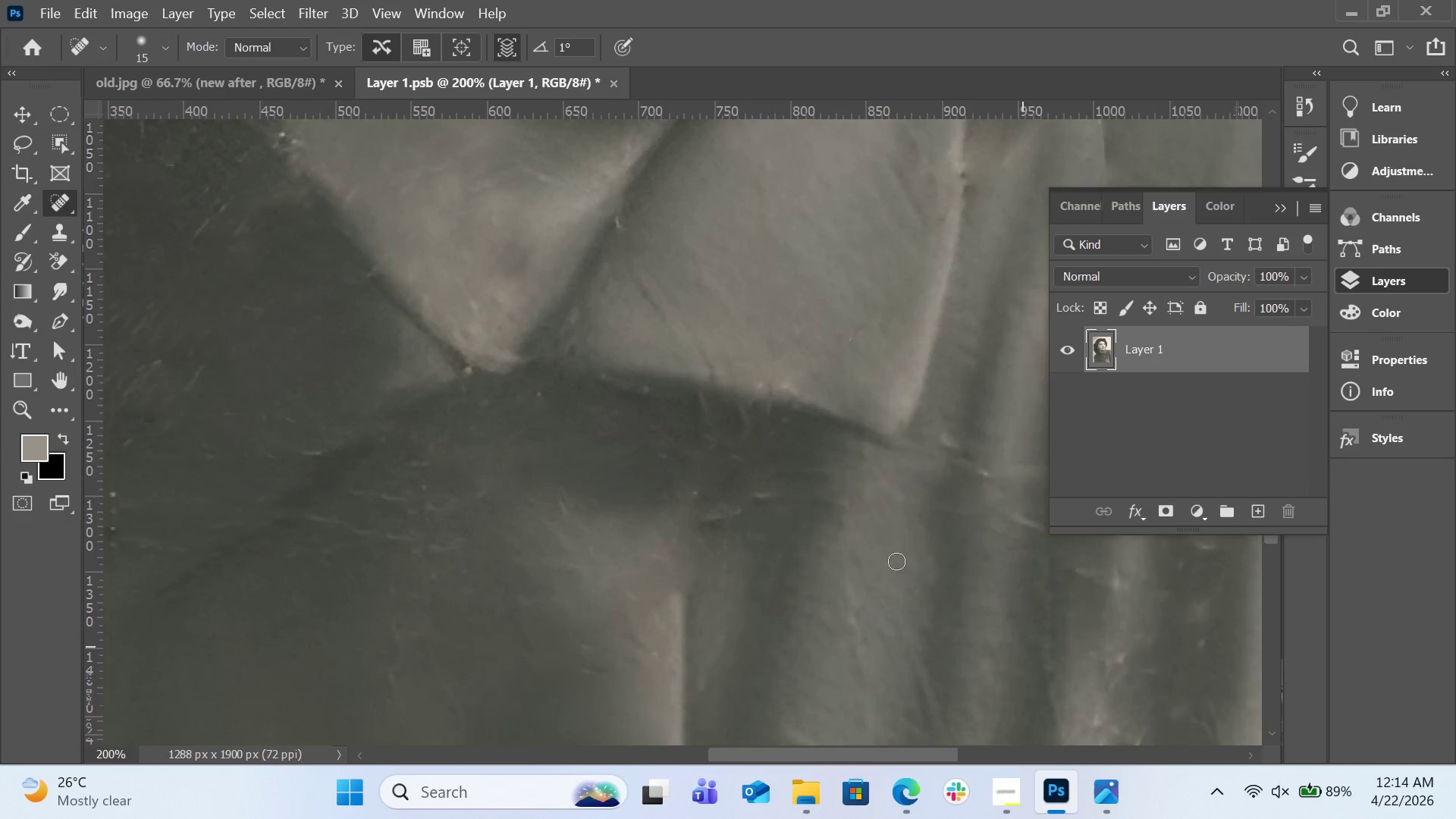 
scroll: coordinate [660, 345], scroll_direction: up, amount: 14.0
 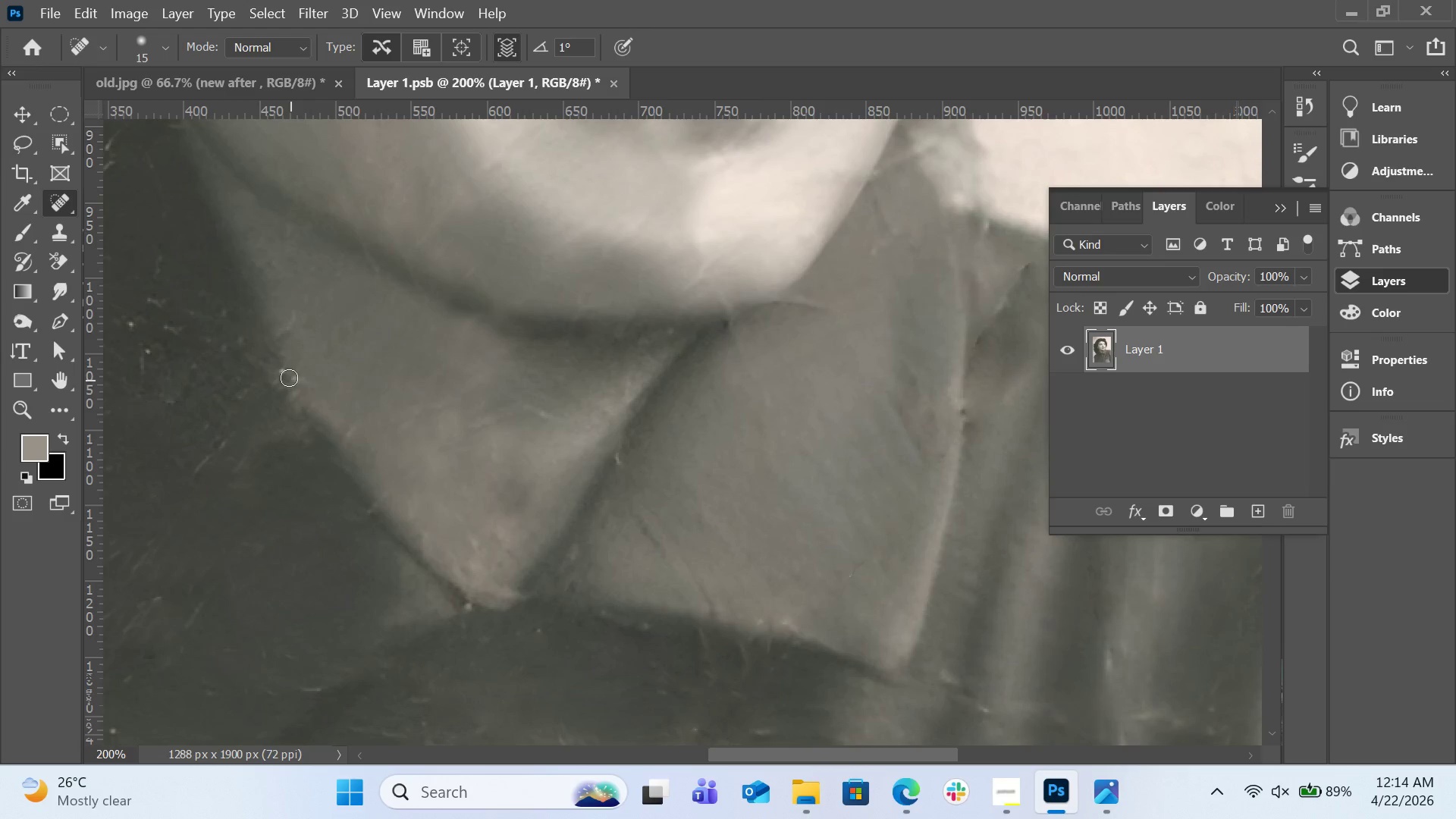 
left_click_drag(start_coordinate=[283, 377], to_coordinate=[282, 369])
 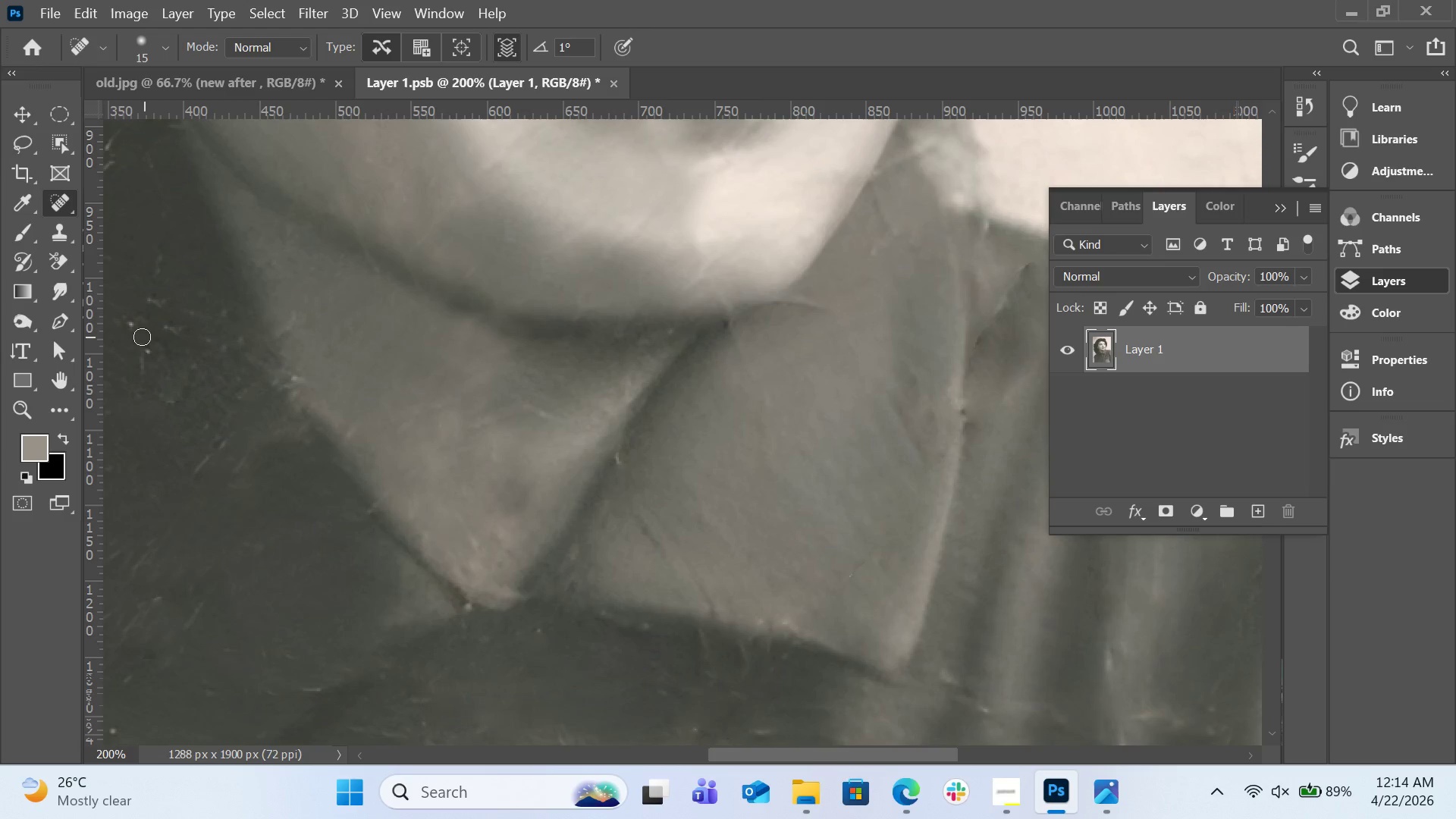 
left_click_drag(start_coordinate=[142, 337], to_coordinate=[143, 359])
 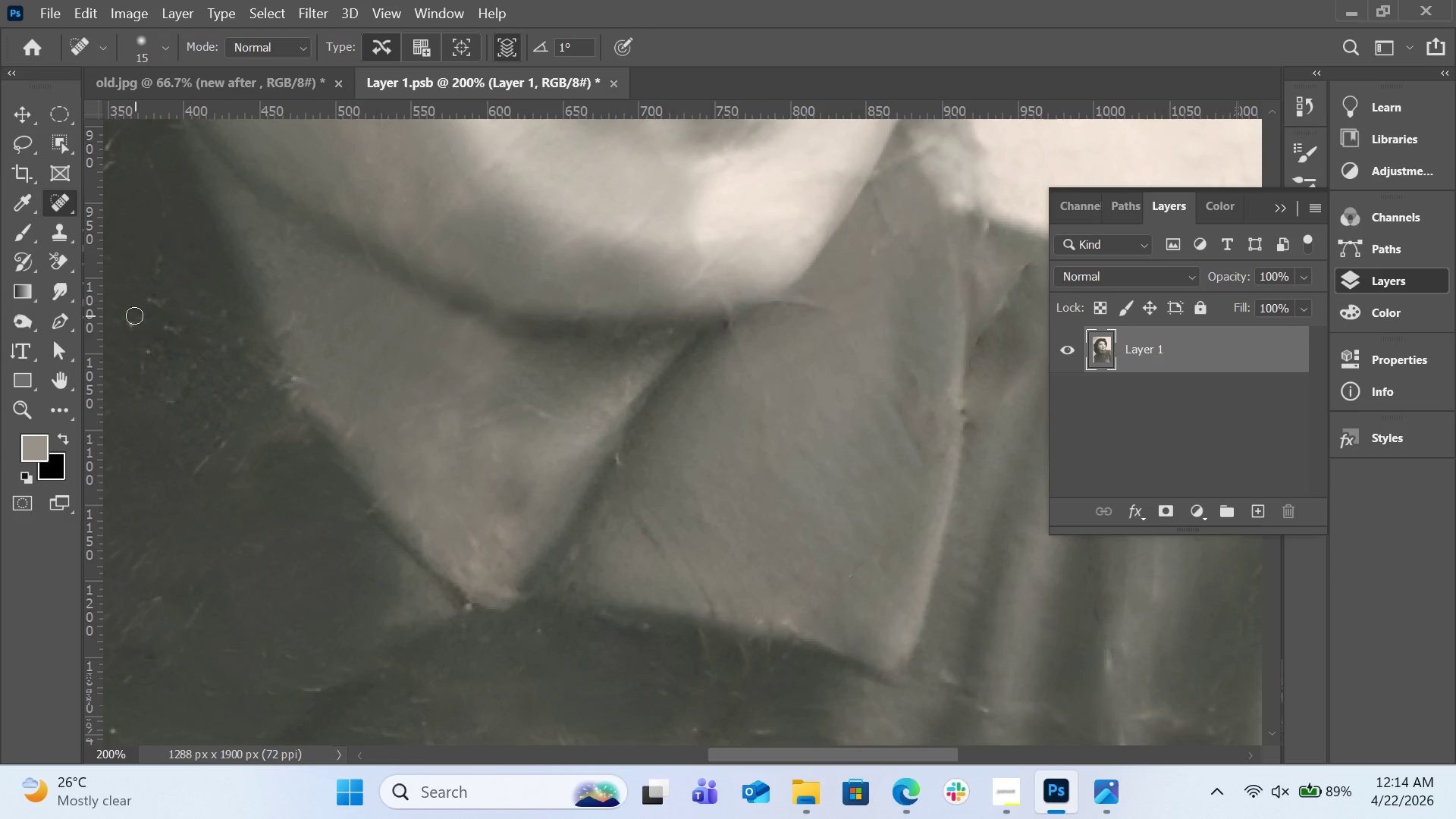 
left_click_drag(start_coordinate=[134, 318], to_coordinate=[134, 335])
 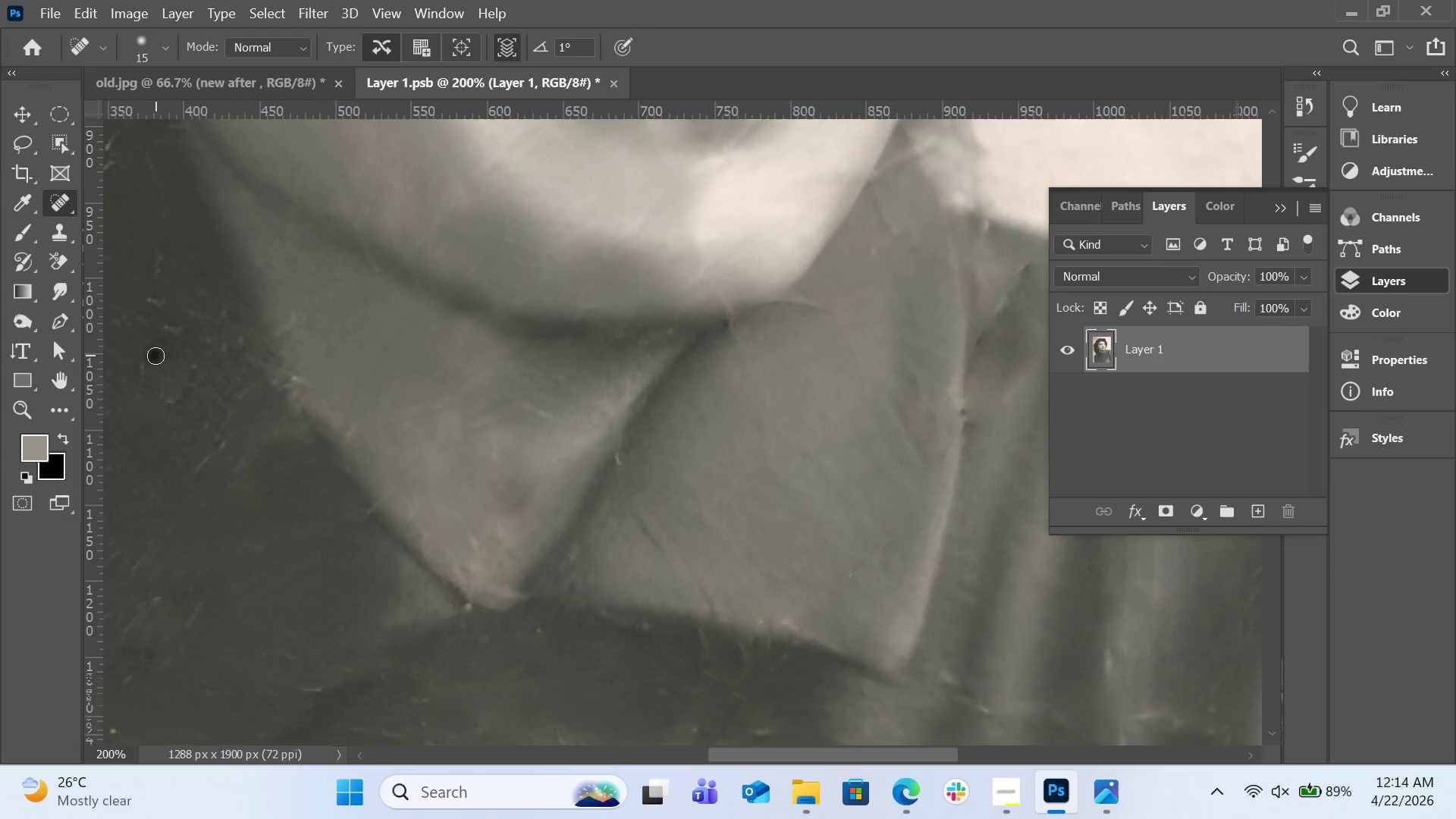 
left_click_drag(start_coordinate=[155, 356], to_coordinate=[147, 359])
 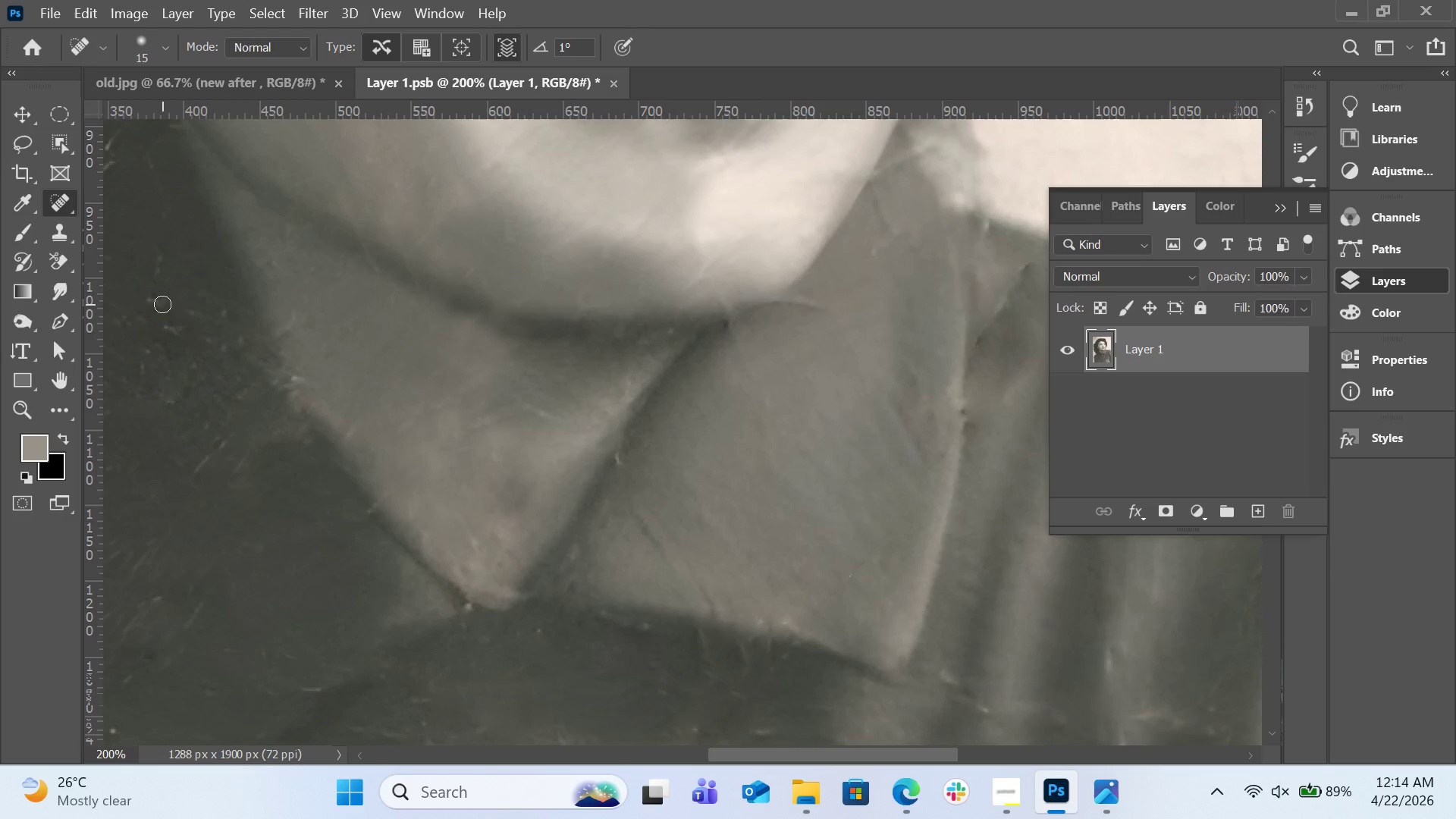 
left_click_drag(start_coordinate=[162, 304], to_coordinate=[158, 324])
 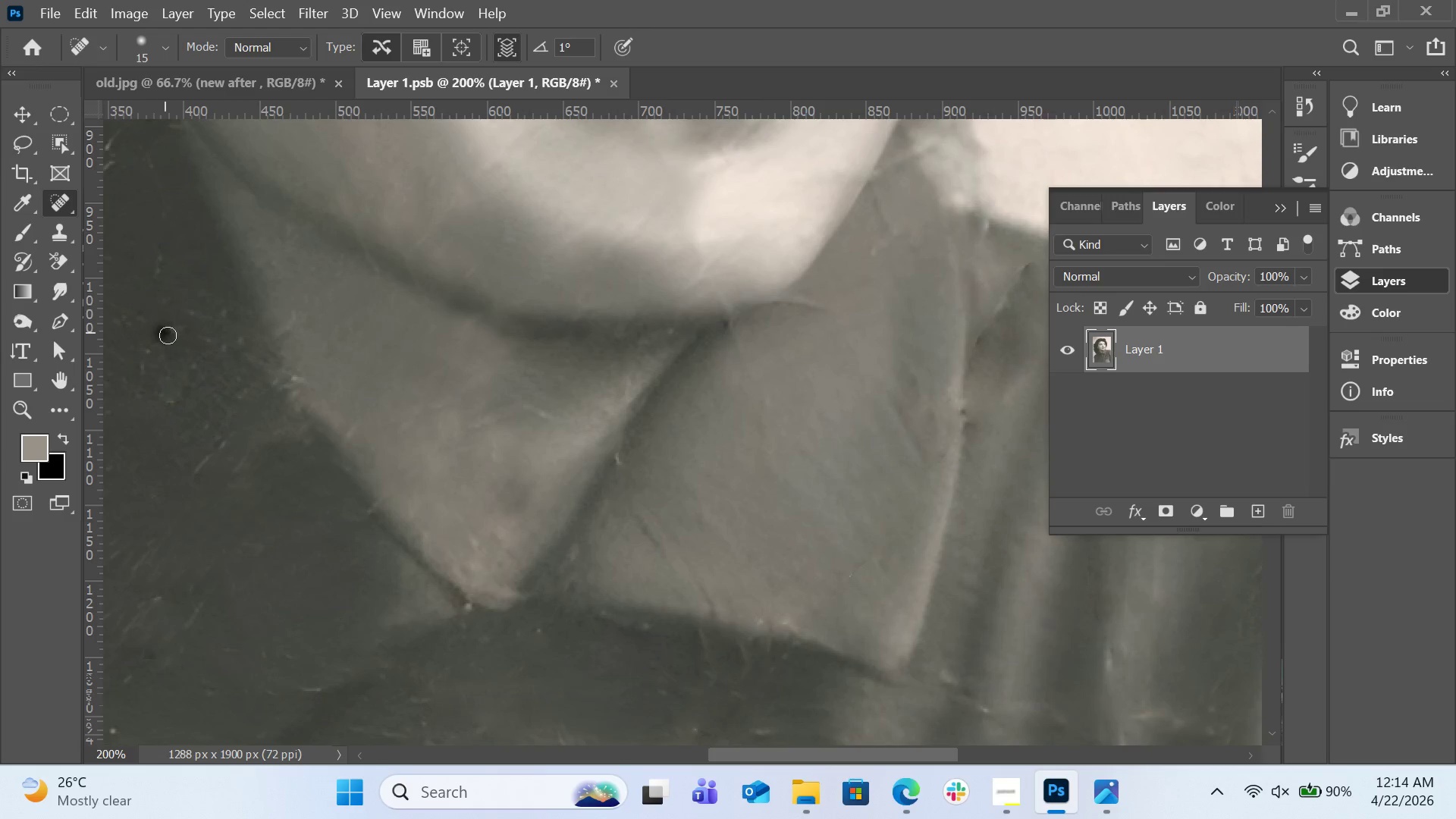 
left_click_drag(start_coordinate=[164, 333], to_coordinate=[168, 328])
 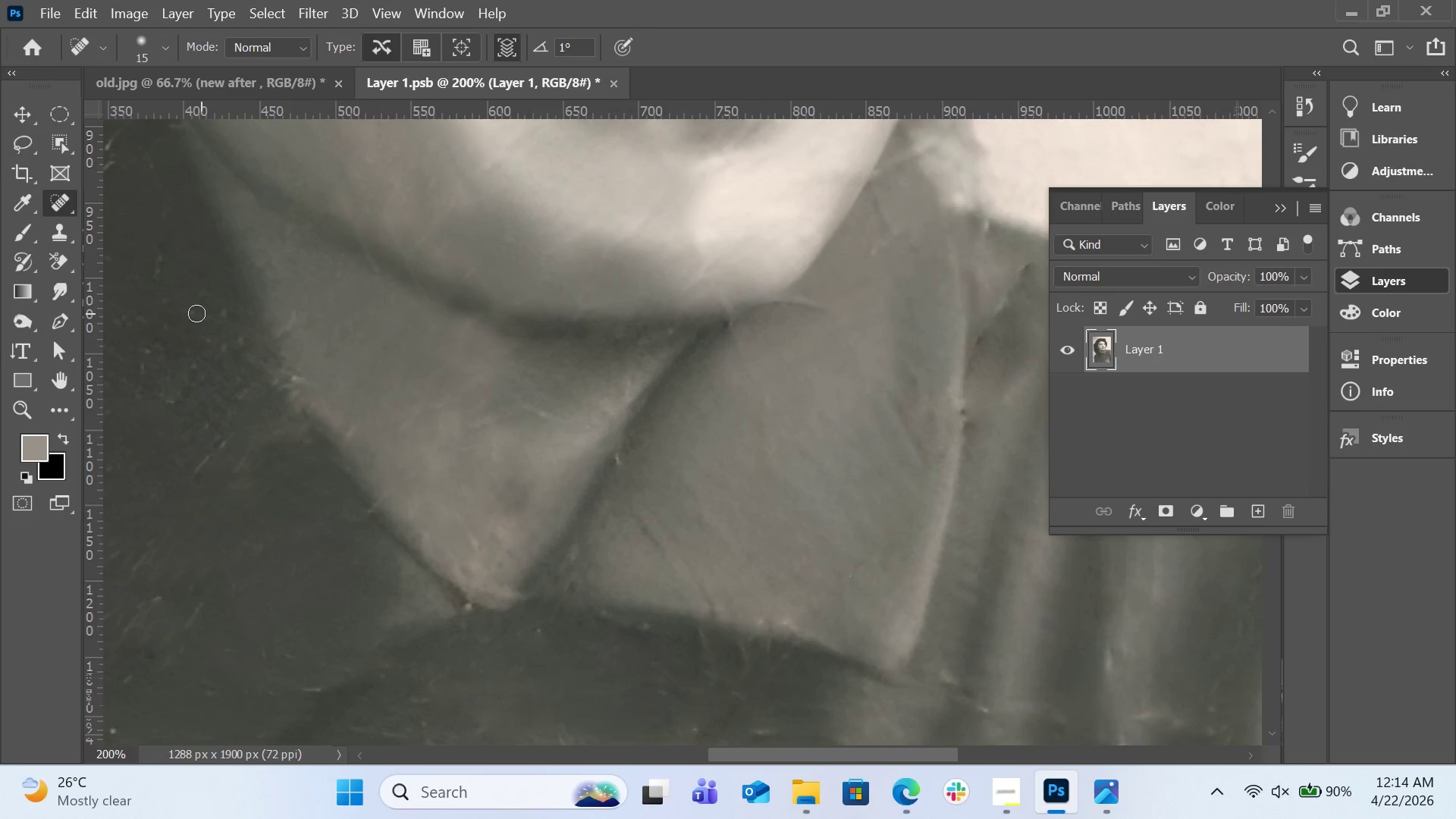 
left_click_drag(start_coordinate=[191, 314], to_coordinate=[193, 321])
 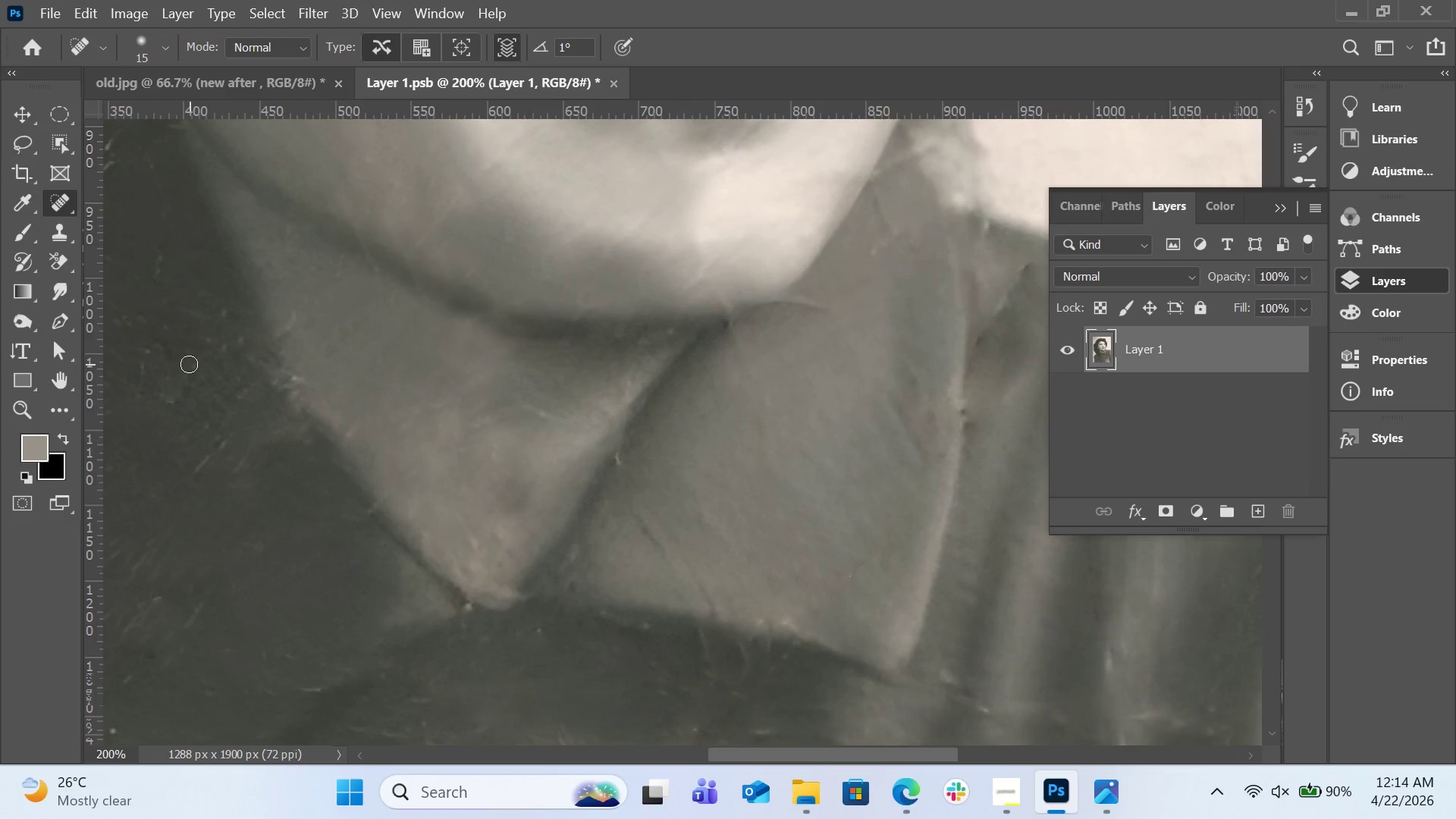 
left_click_drag(start_coordinate=[189, 364], to_coordinate=[190, 374])
 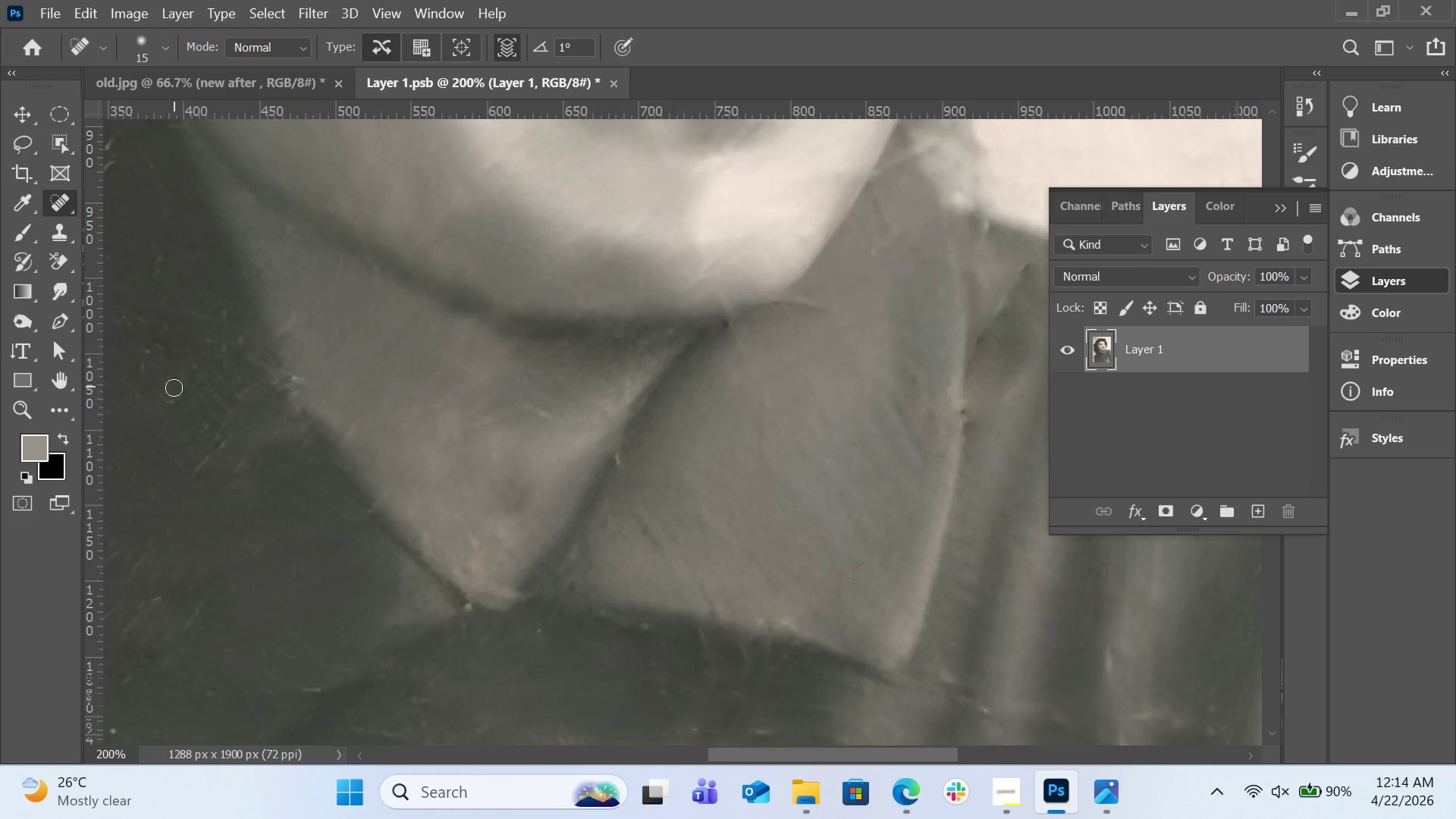 
left_click_drag(start_coordinate=[174, 391], to_coordinate=[174, 403])
 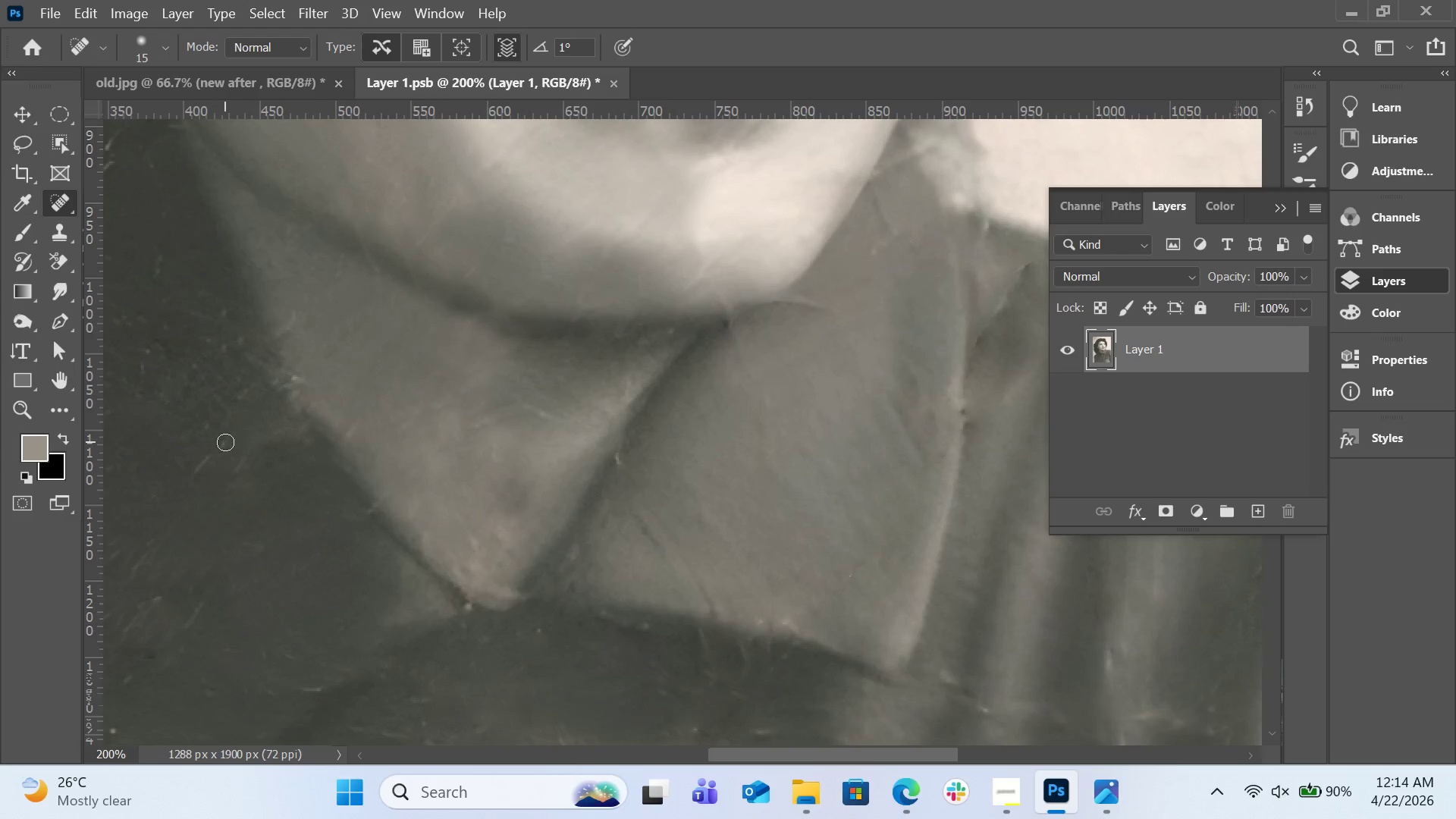 
left_click_drag(start_coordinate=[225, 442], to_coordinate=[212, 462])
 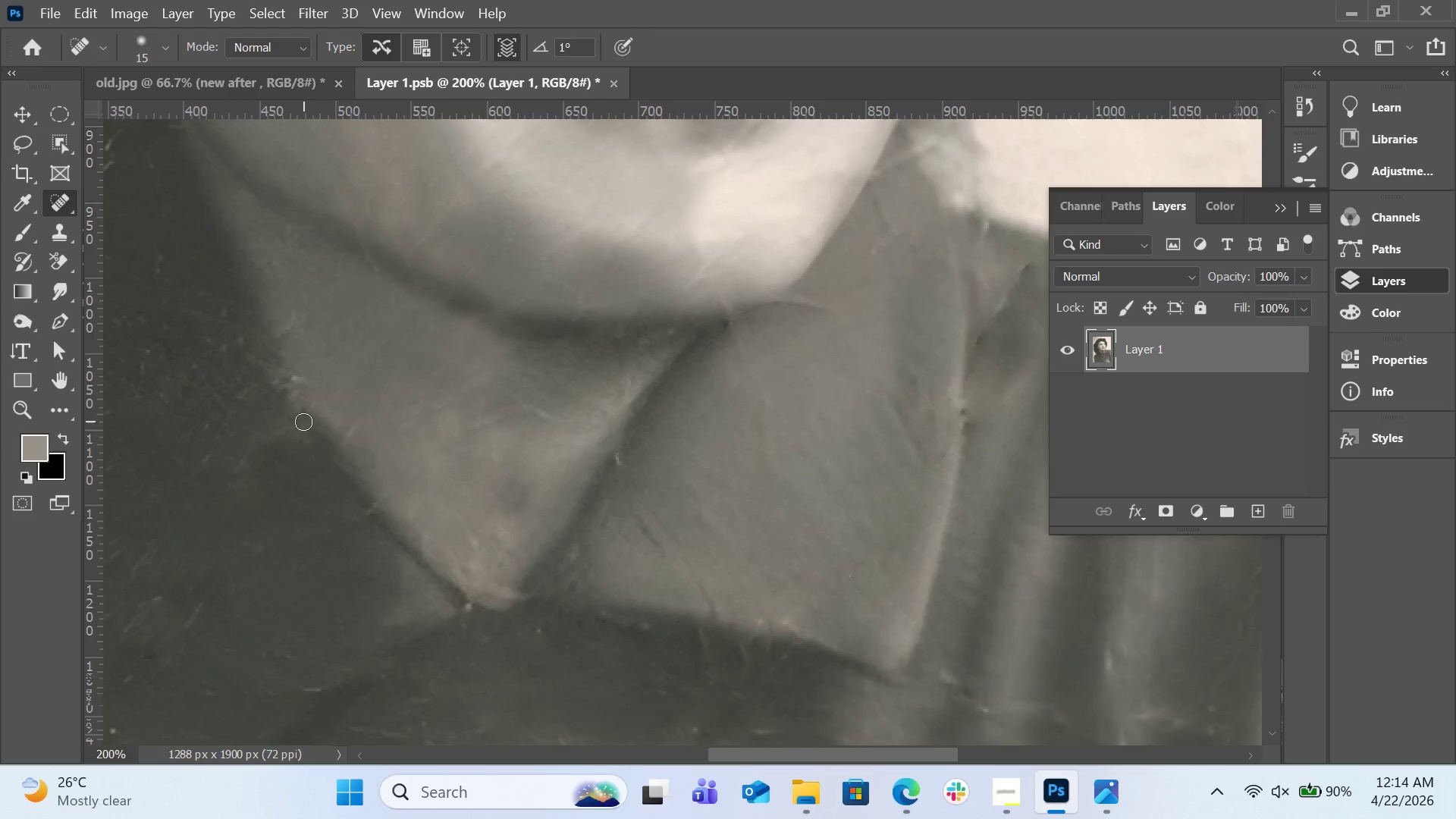 
scroll: coordinate [559, 347], scroll_direction: up, amount: 24.0
 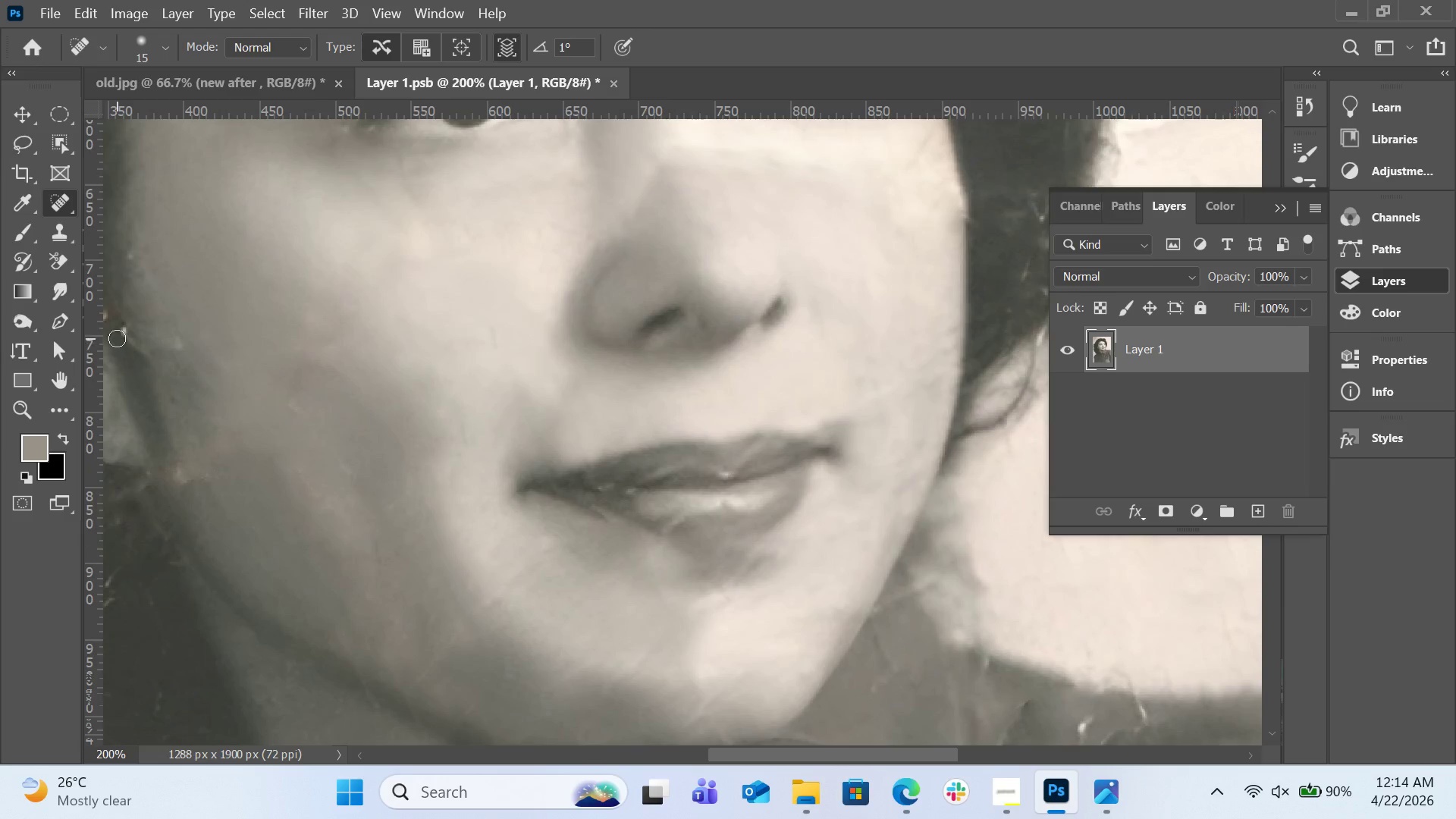 
left_click_drag(start_coordinate=[121, 331], to_coordinate=[123, 337])
 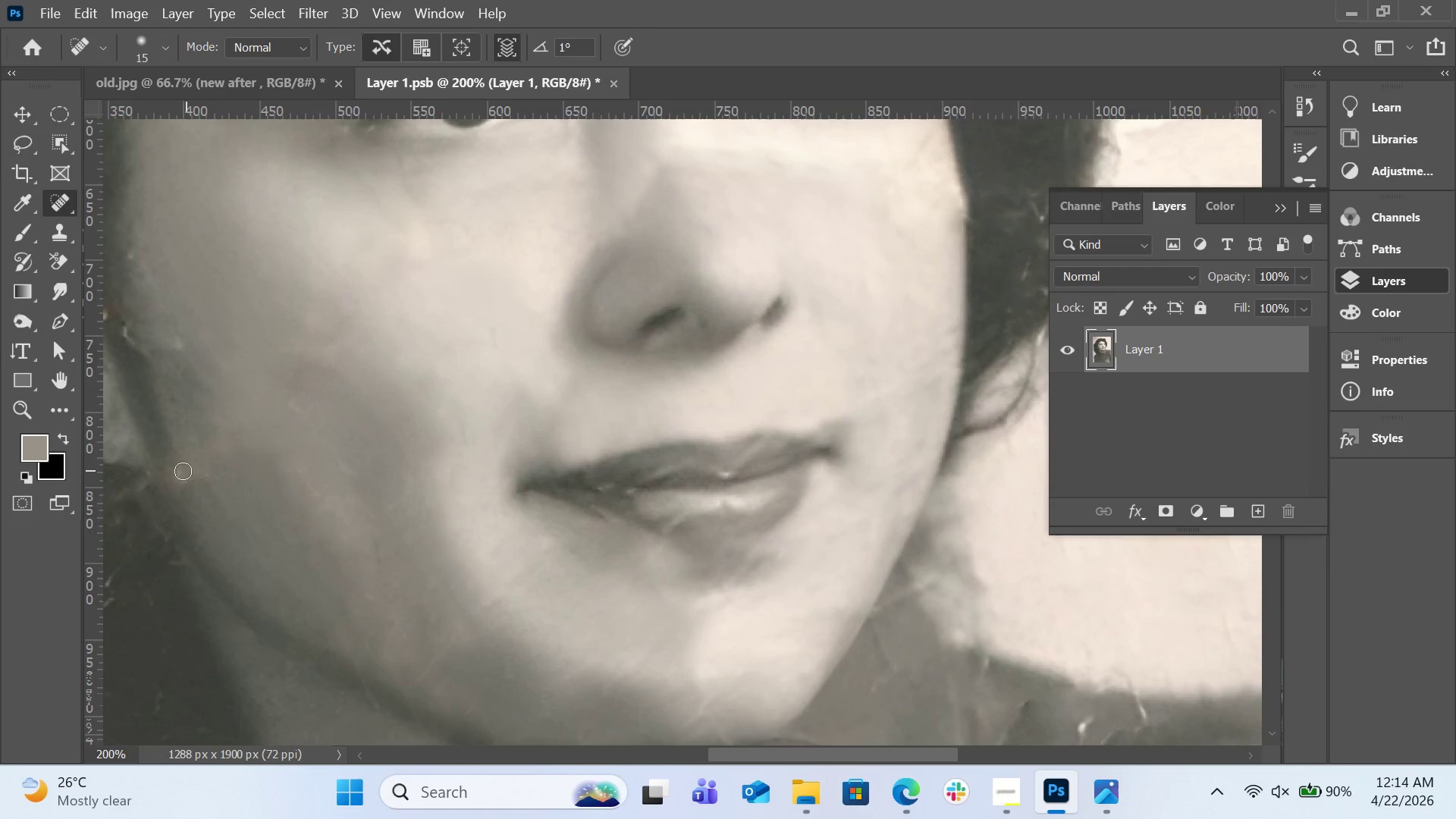 
left_click_drag(start_coordinate=[181, 471], to_coordinate=[201, 482])
 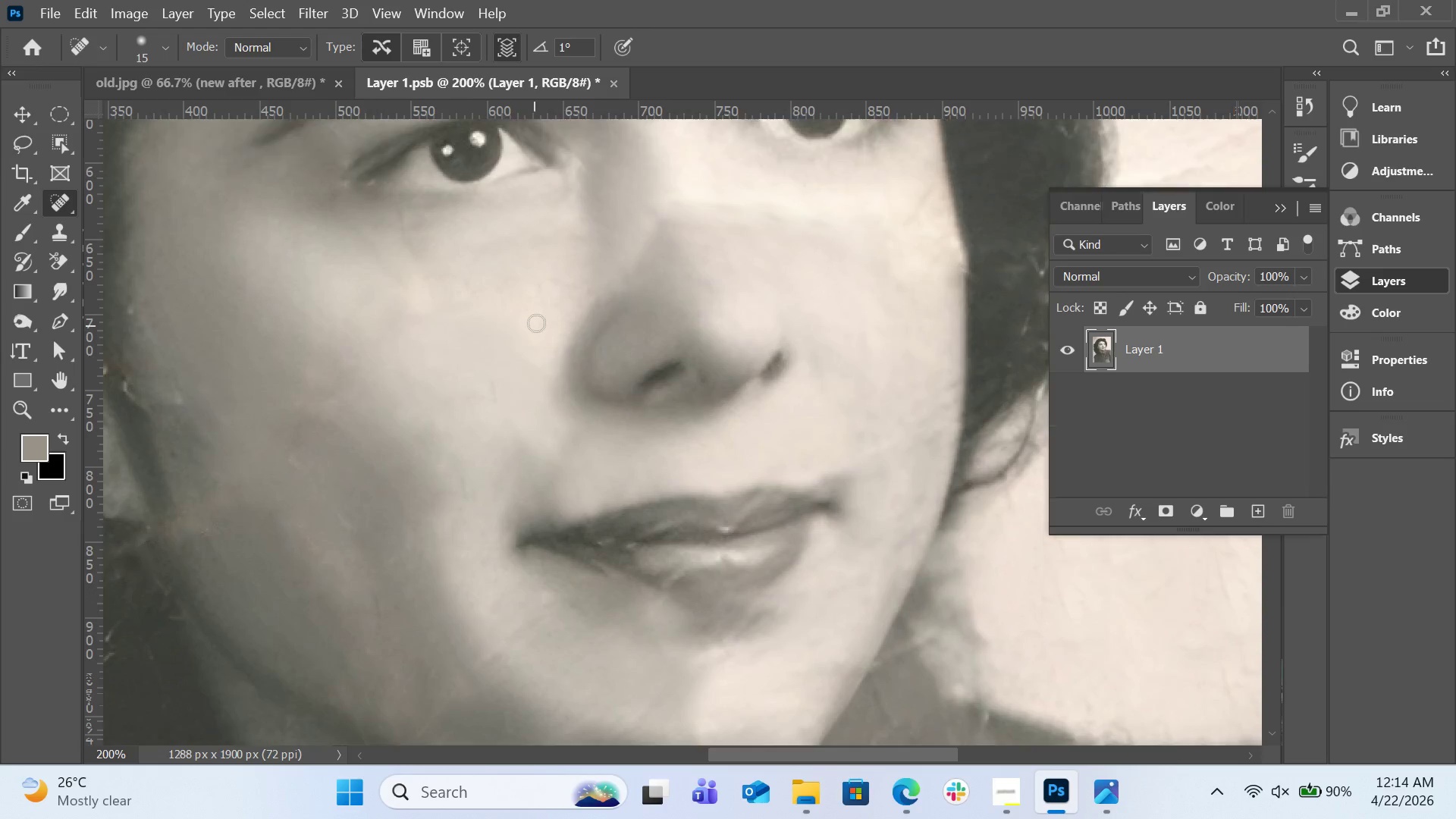 
scroll: coordinate [565, 312], scroll_direction: up, amount: 10.0
 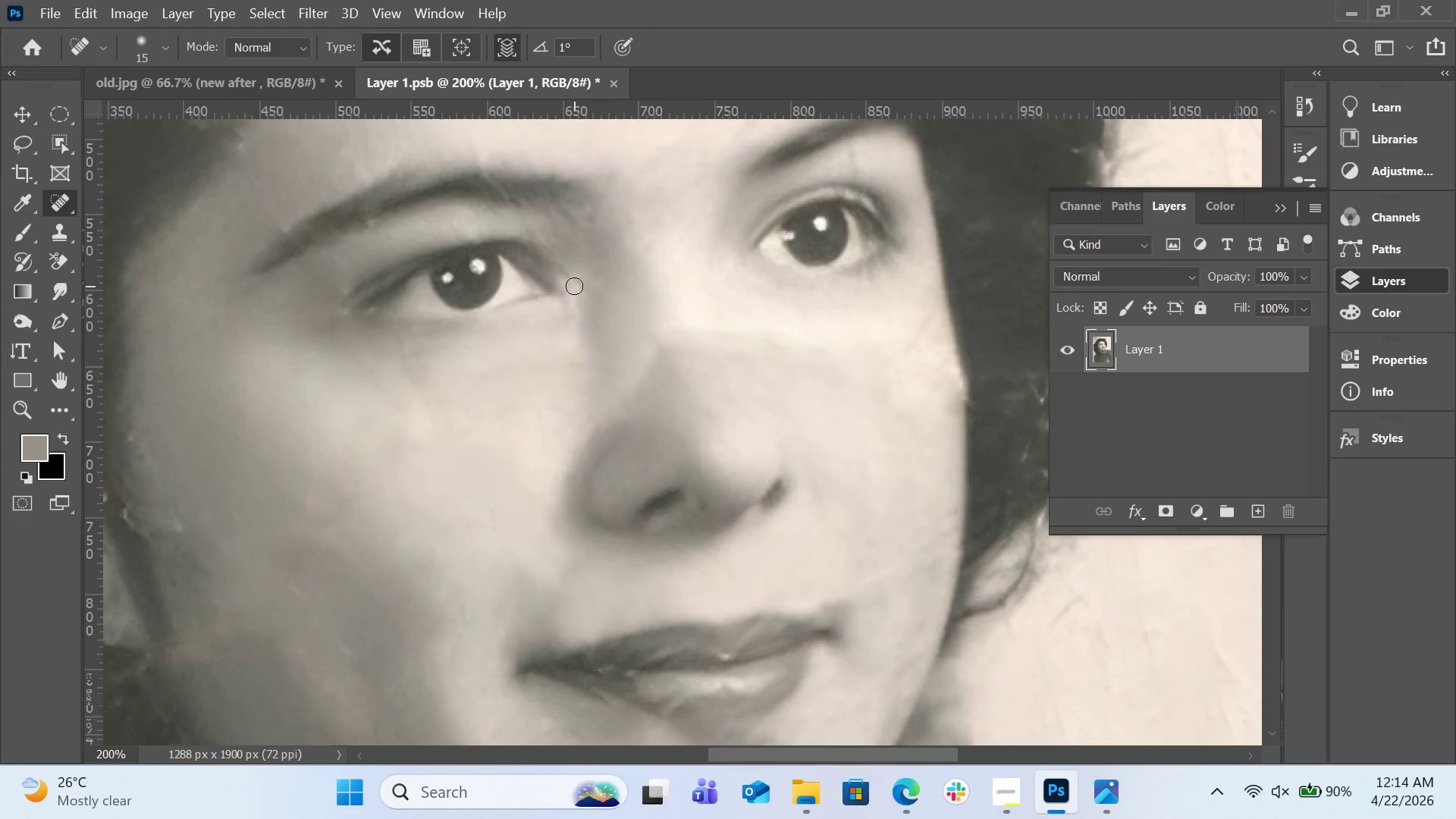 
left_click_drag(start_coordinate=[574, 286], to_coordinate=[574, 310])
 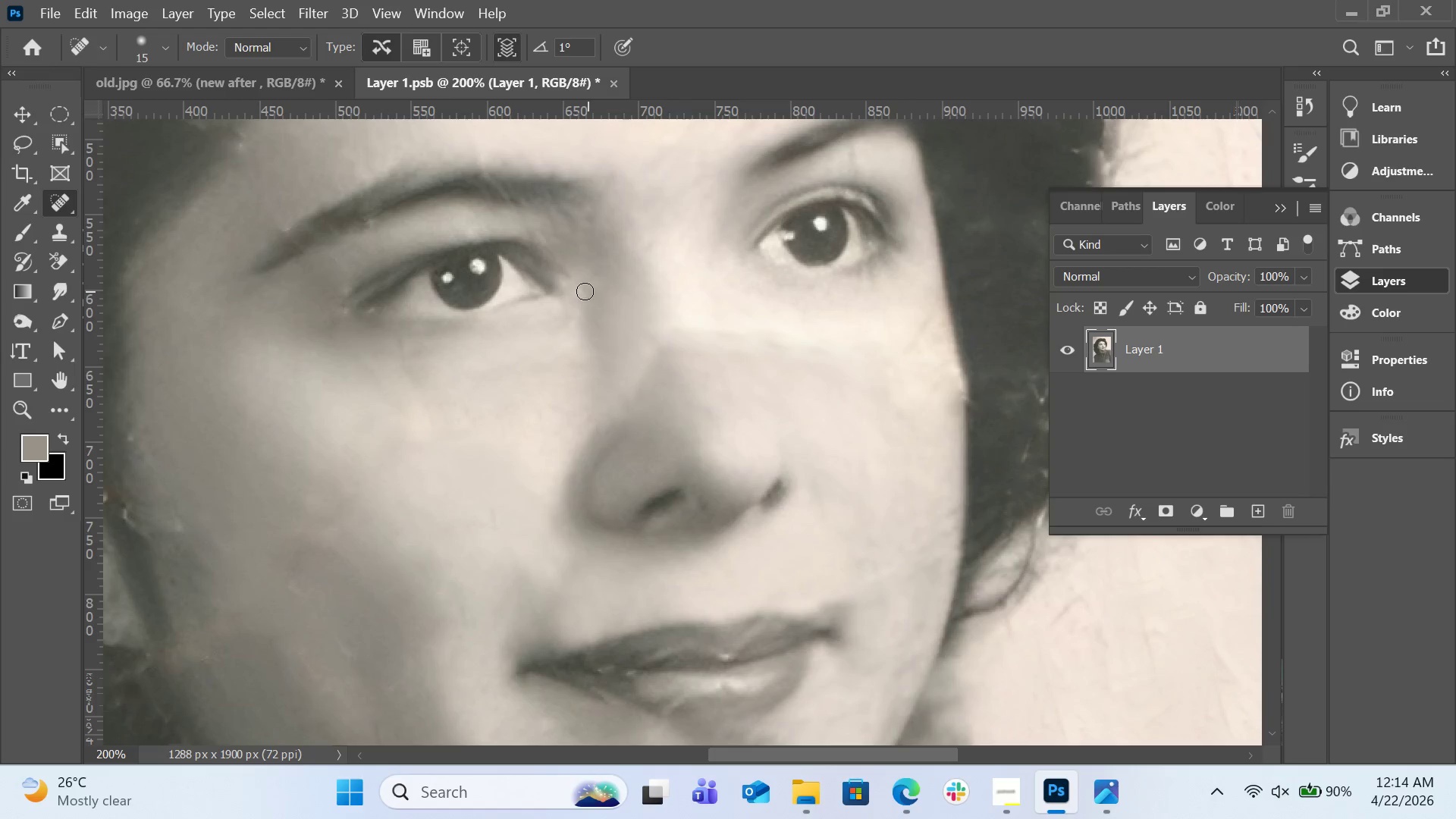 
left_click_drag(start_coordinate=[582, 298], to_coordinate=[570, 328])
 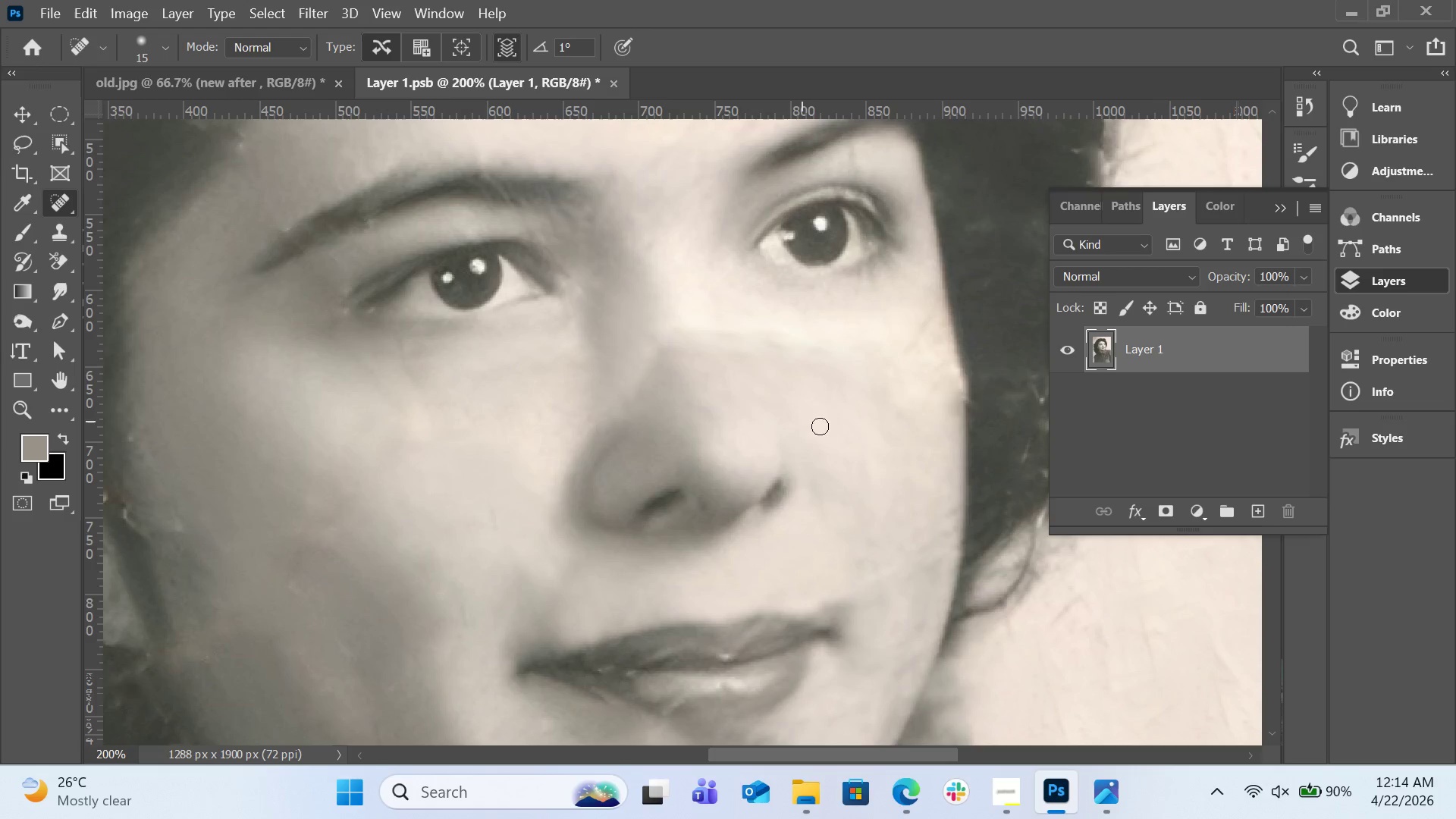 
scroll: coordinate [763, 388], scroll_direction: down, amount: 9.0
 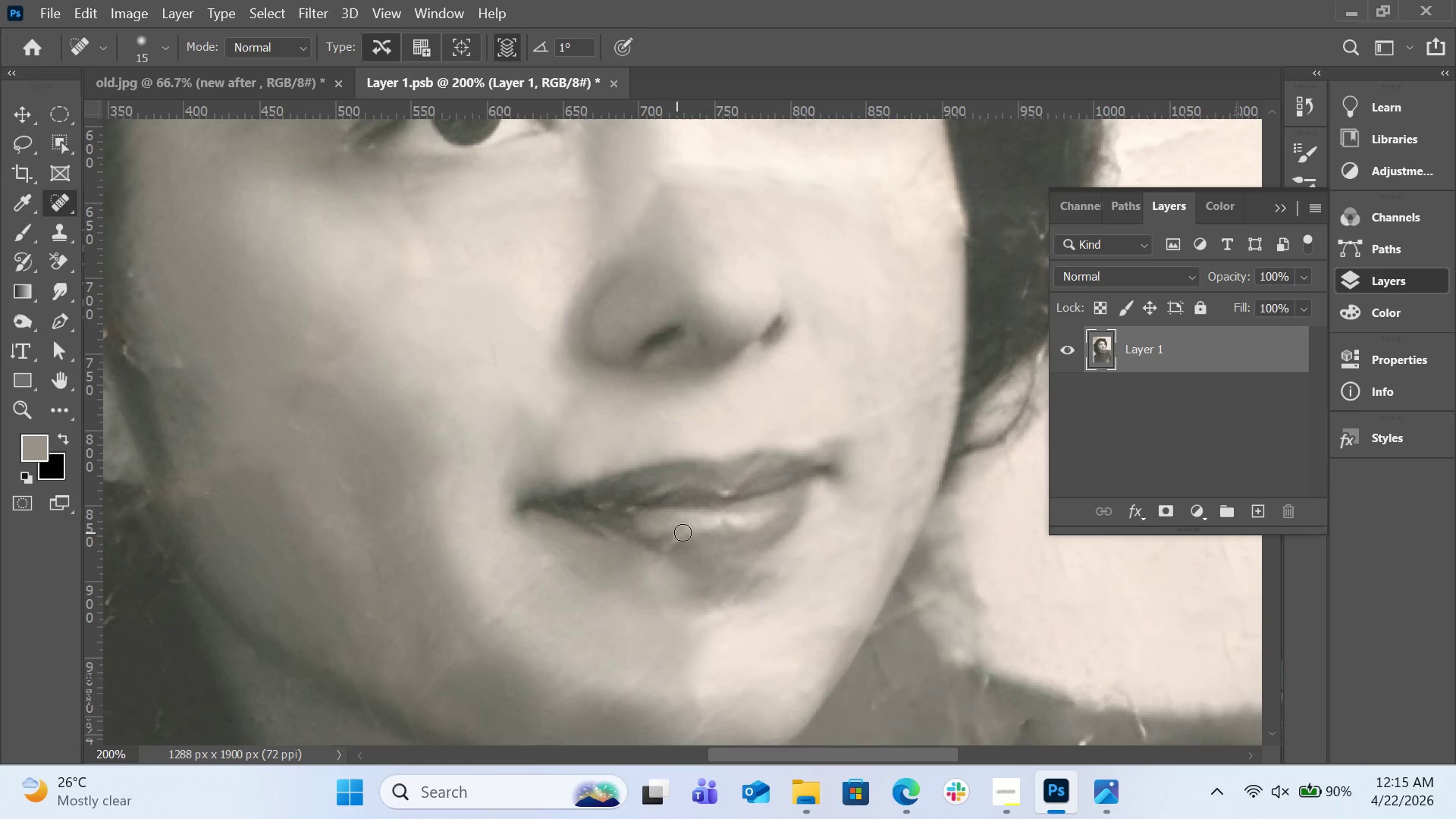 
left_click_drag(start_coordinate=[682, 534], to_coordinate=[659, 538])
 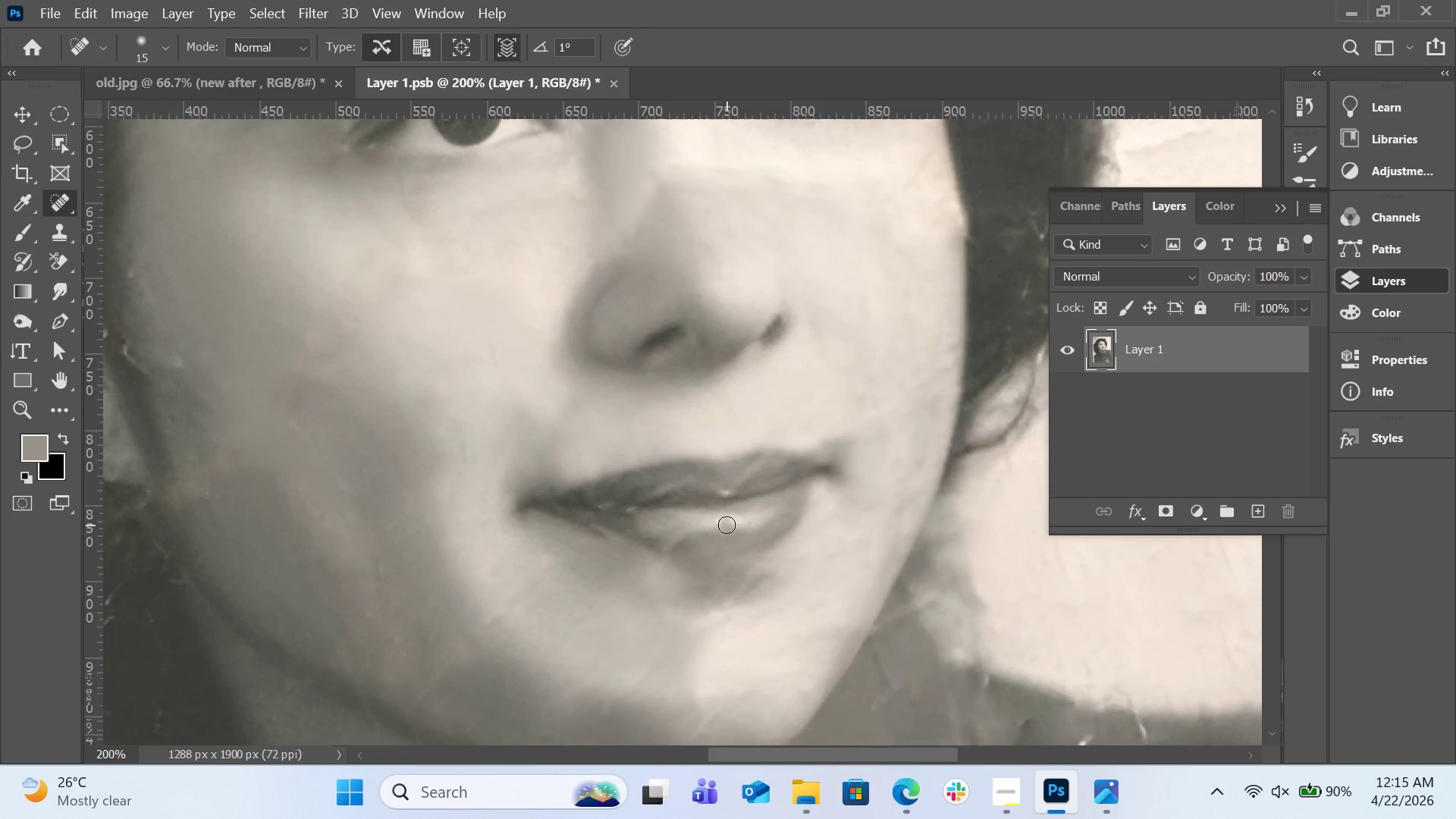 
left_click_drag(start_coordinate=[726, 525], to_coordinate=[690, 534])
 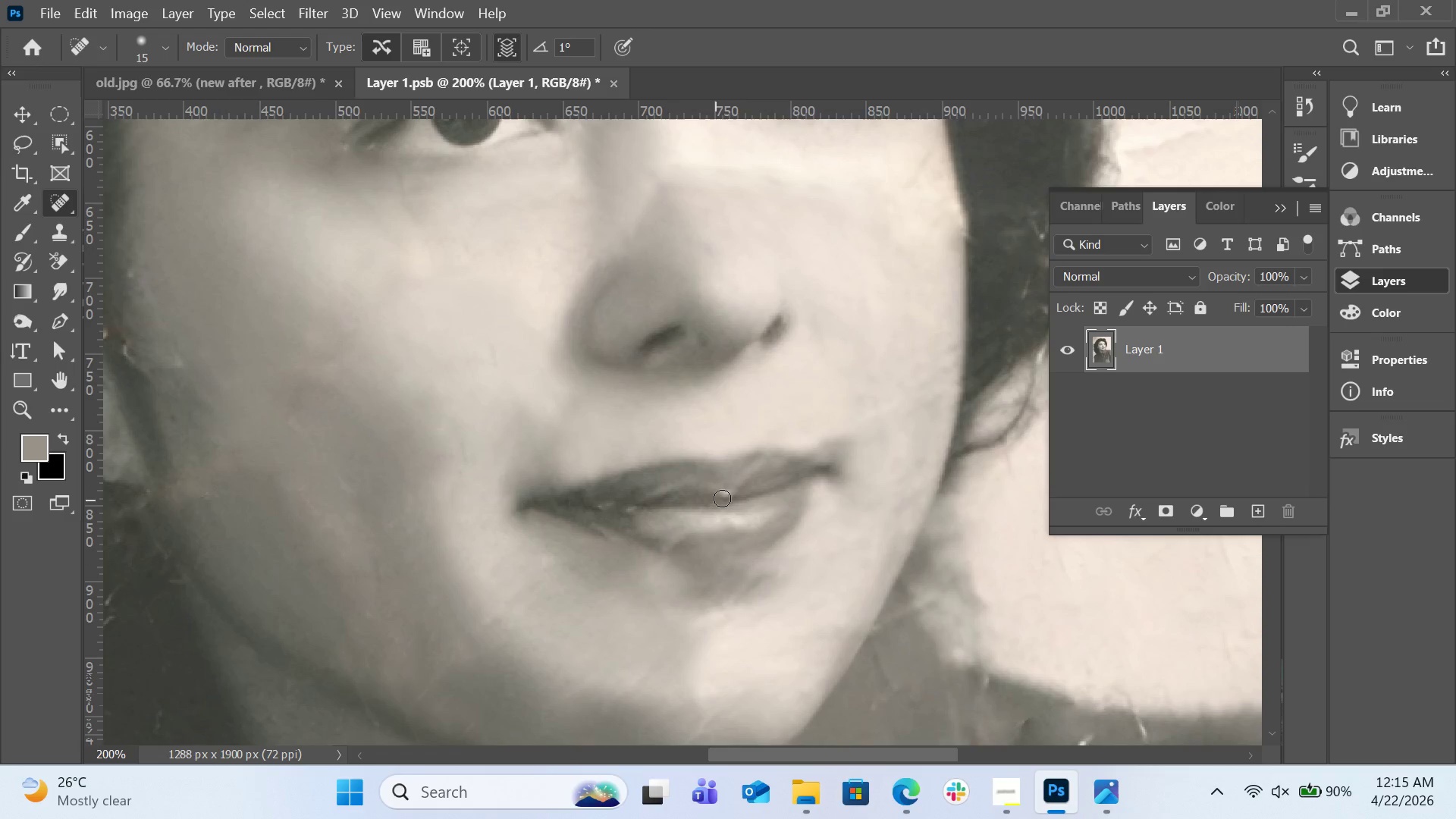 
left_click_drag(start_coordinate=[727, 497], to_coordinate=[723, 491])
 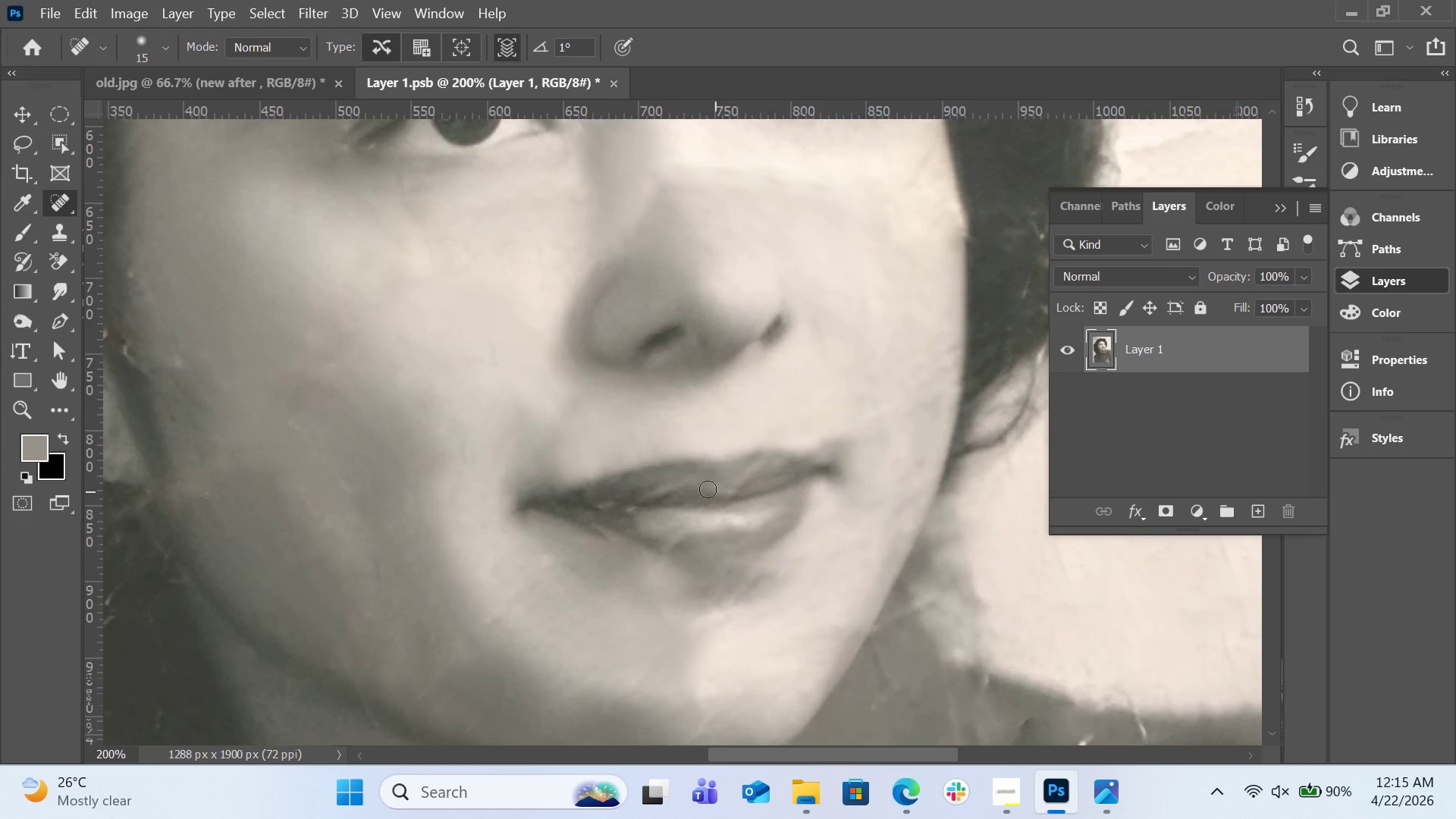 
left_click_drag(start_coordinate=[703, 488], to_coordinate=[678, 487])
 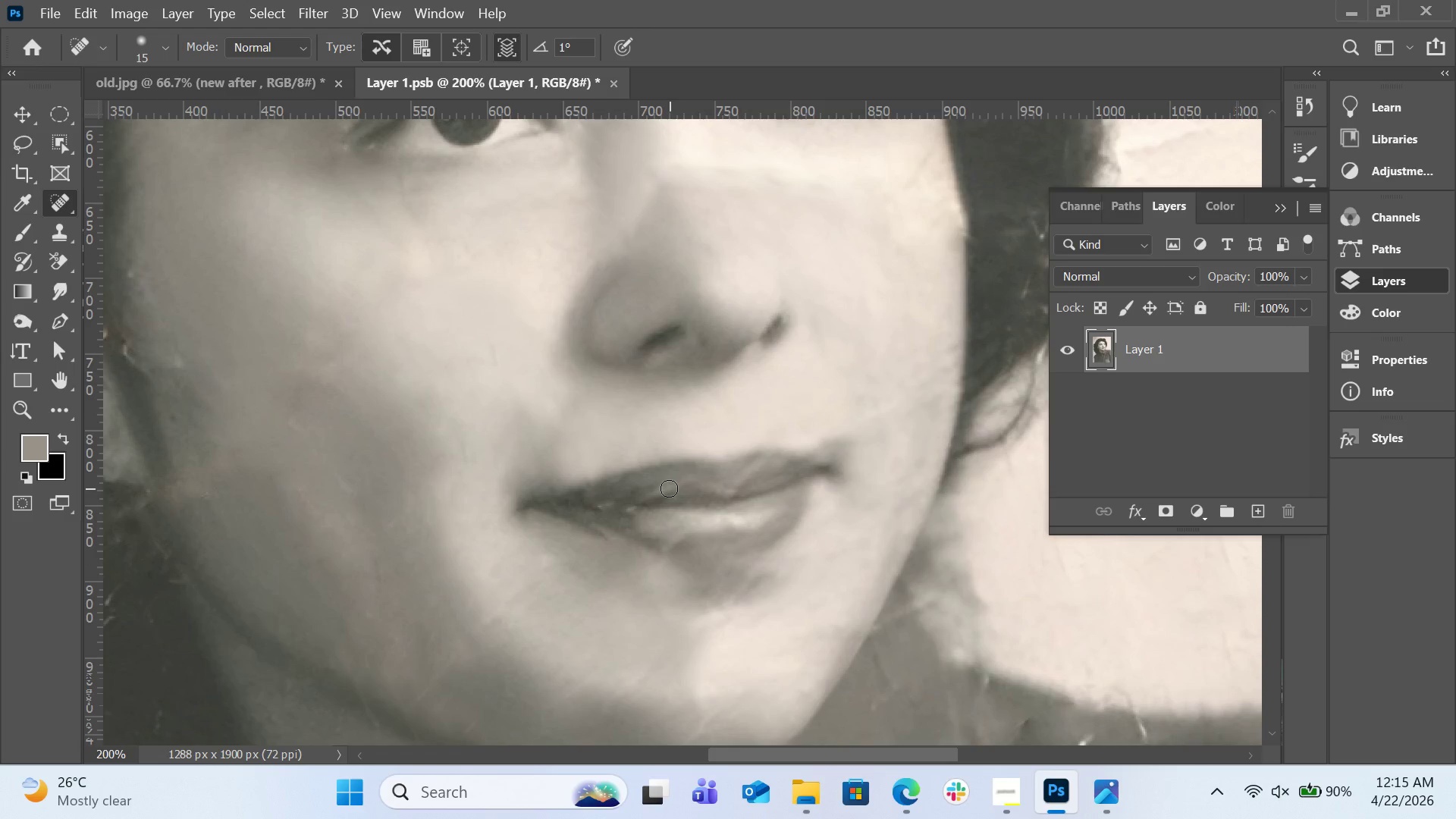 
left_click_drag(start_coordinate=[669, 488], to_coordinate=[643, 498])
 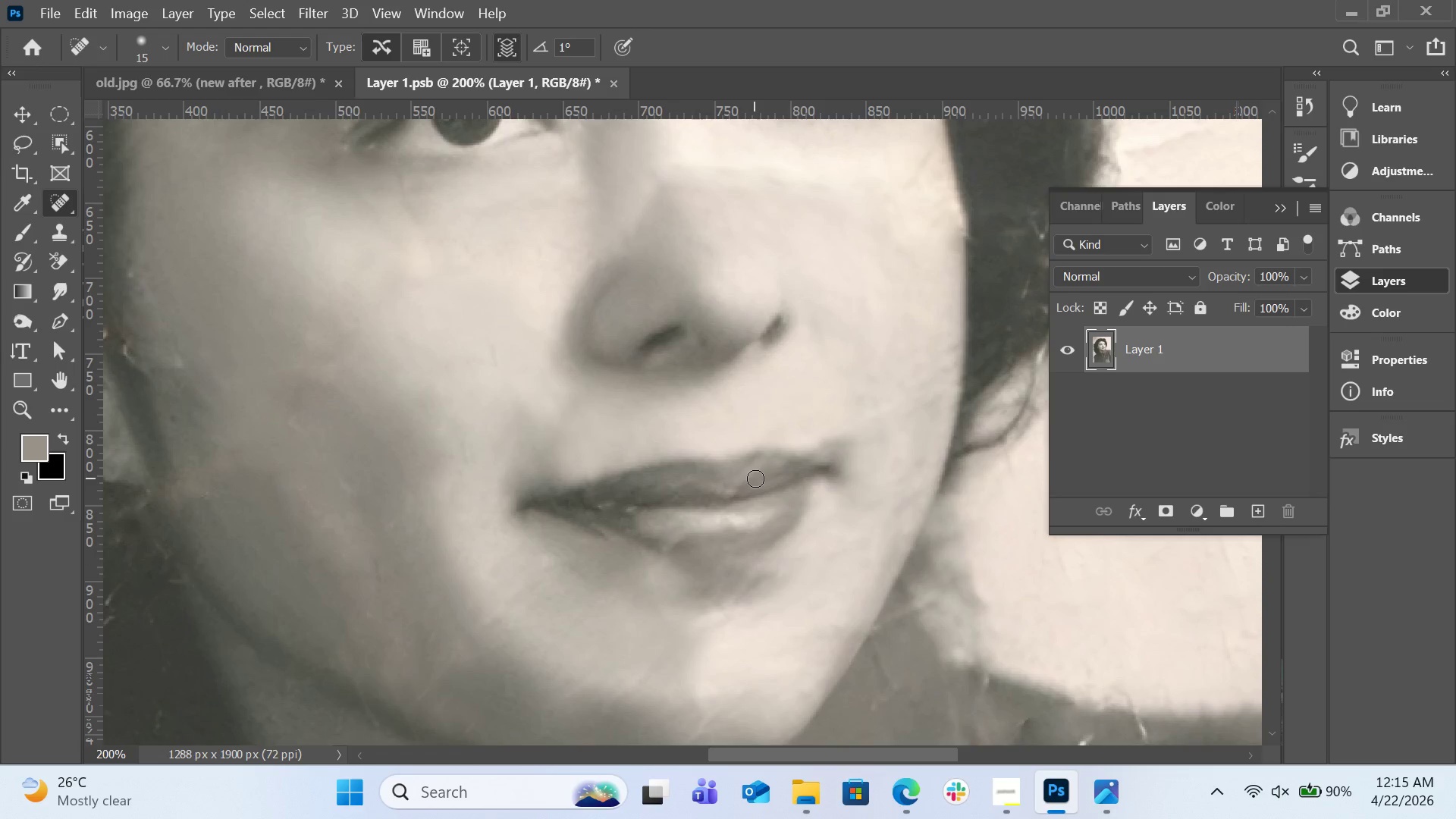 
left_click_drag(start_coordinate=[762, 472], to_coordinate=[740, 485])
 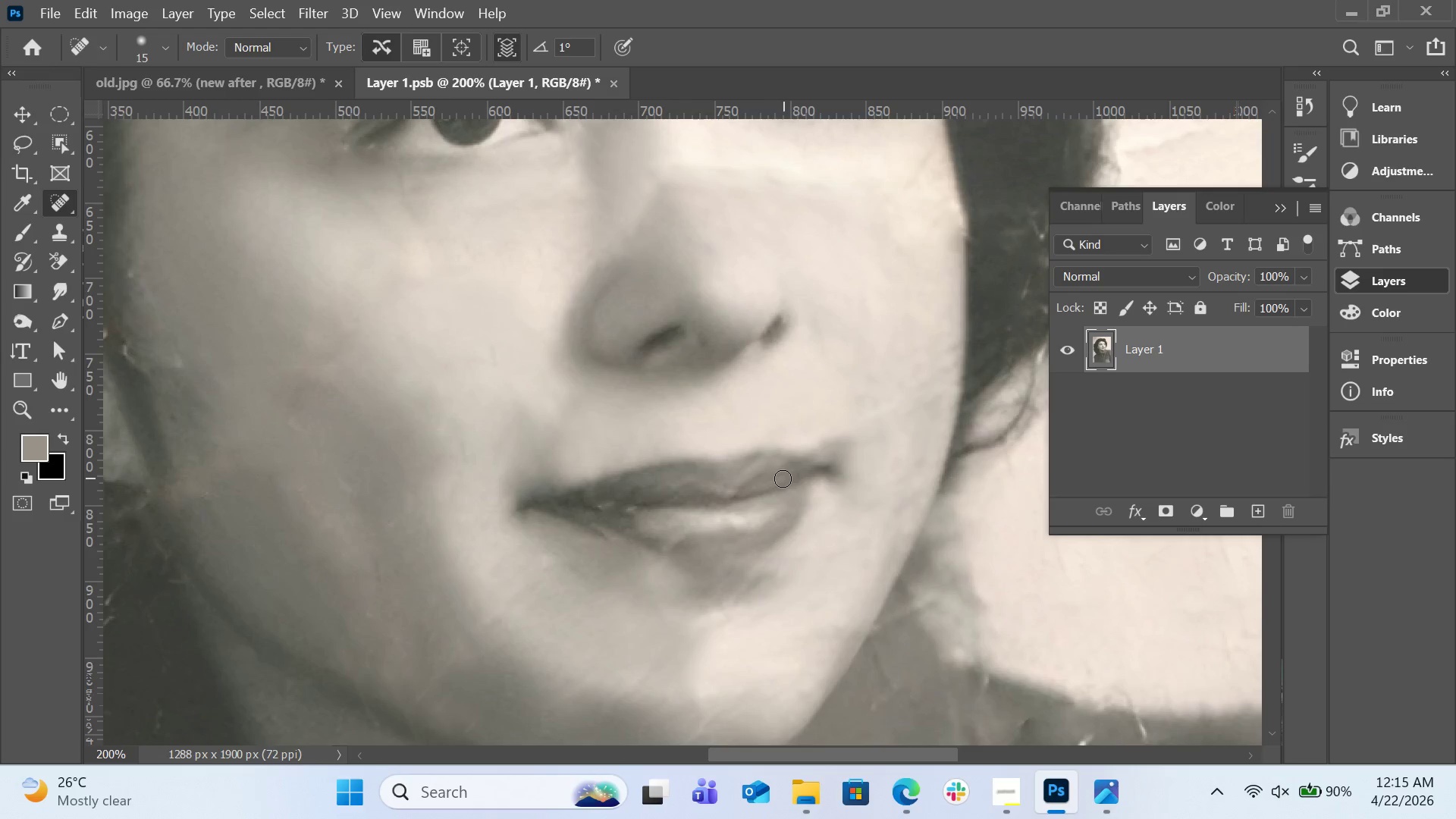 
scroll: coordinate [692, 534], scroll_direction: down, amount: 3.0
 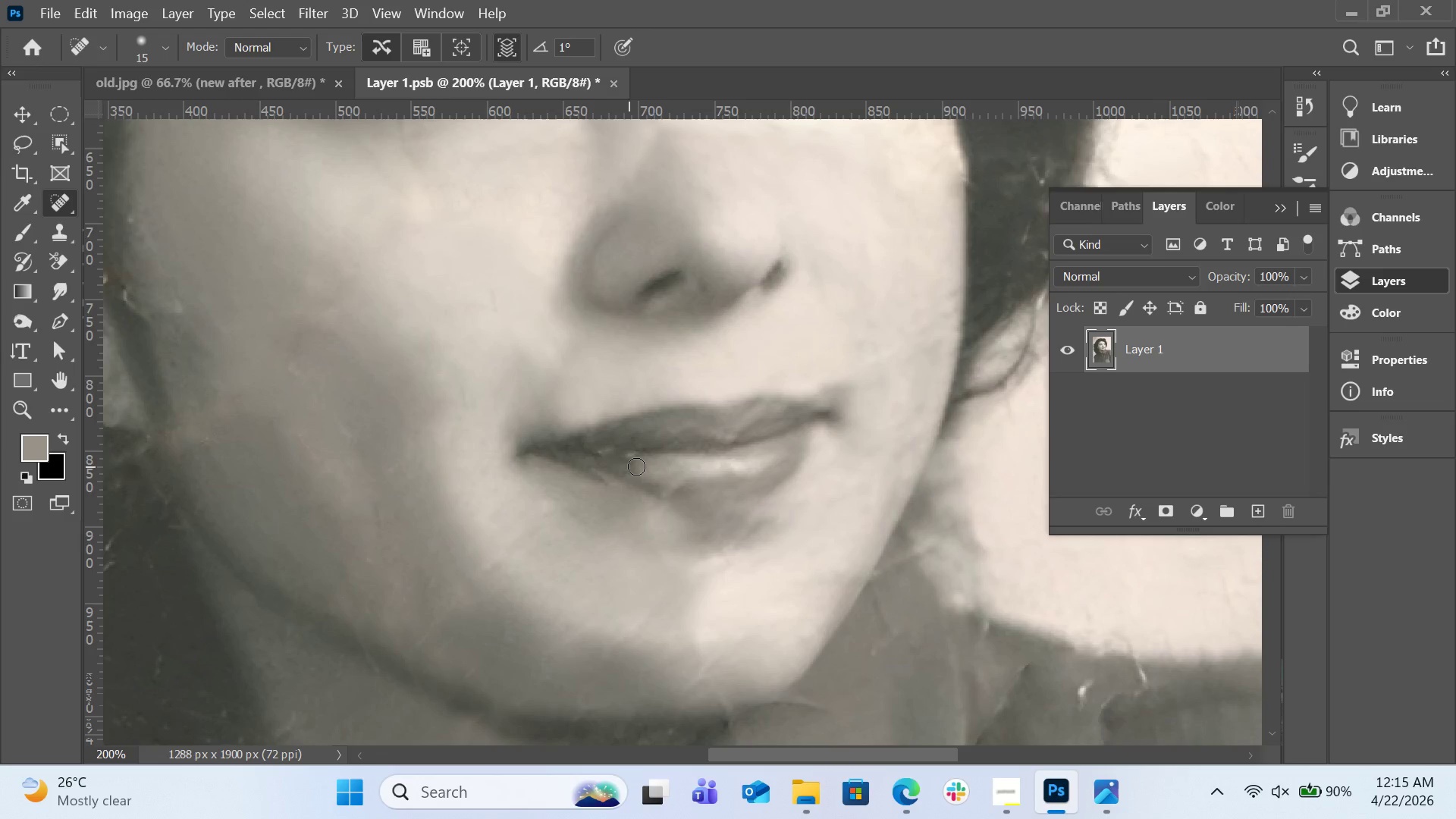 
left_click_drag(start_coordinate=[639, 466], to_coordinate=[653, 471])
 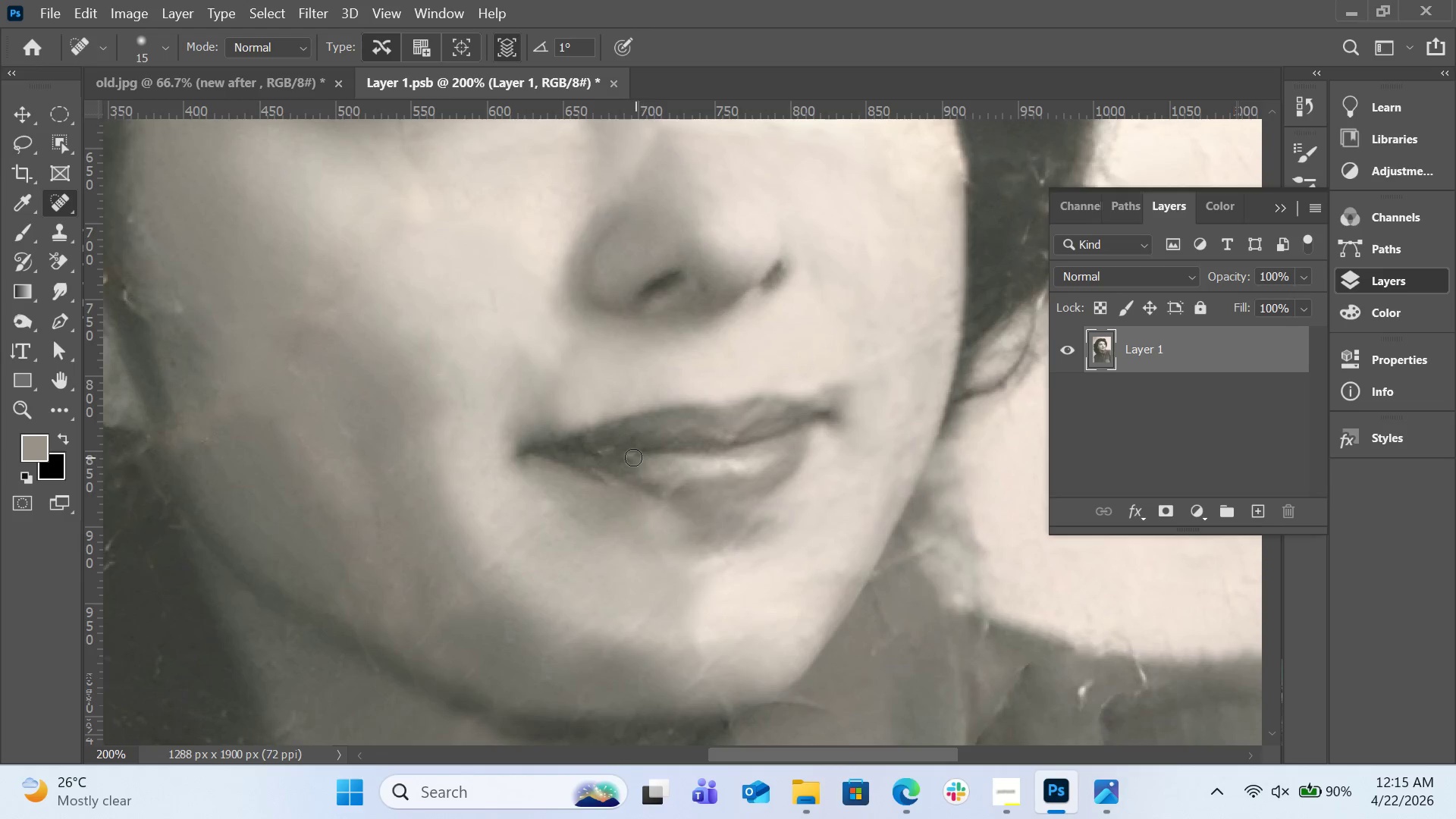 
left_click([629, 453])
 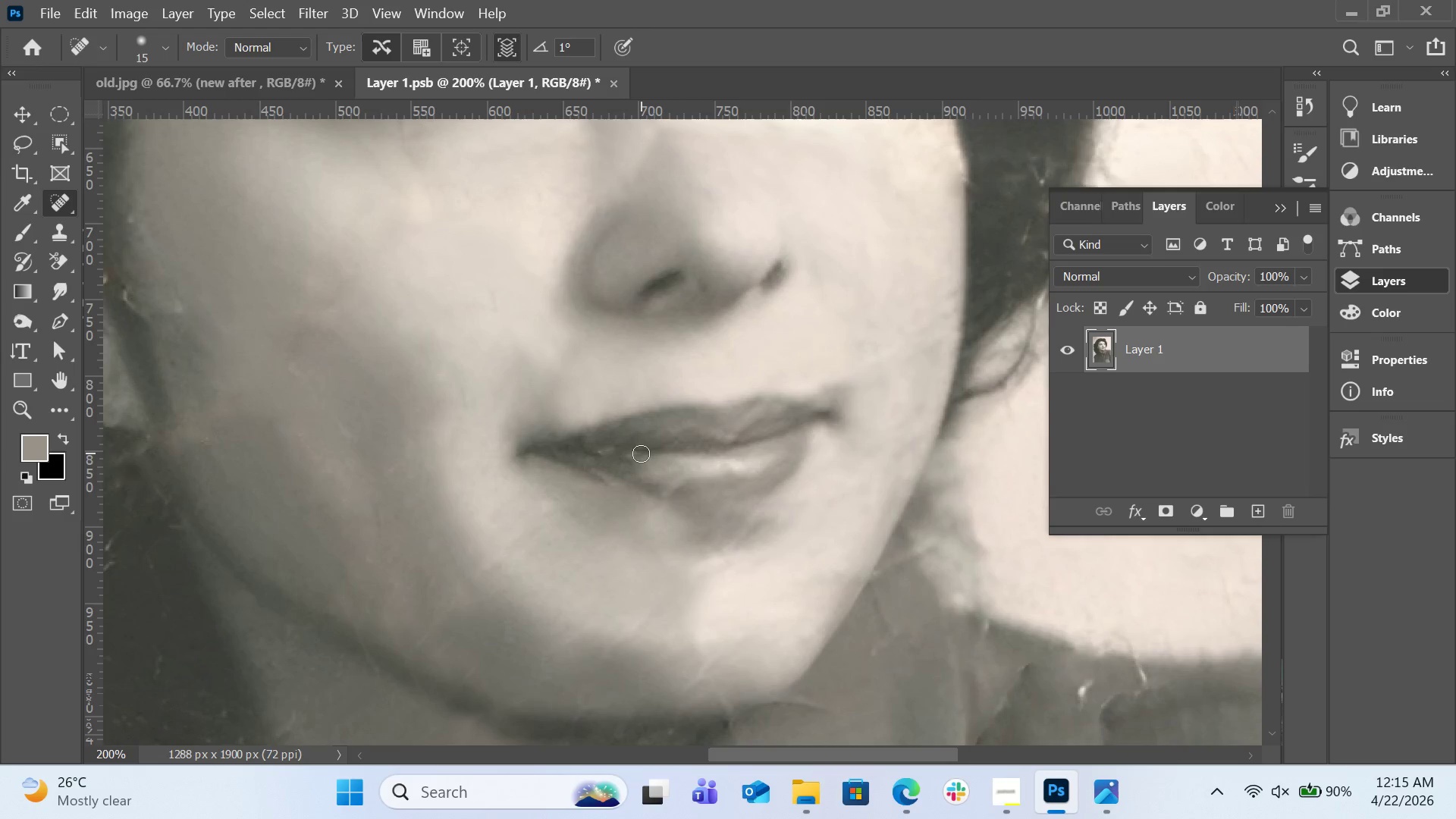 
left_click_drag(start_coordinate=[641, 453], to_coordinate=[629, 454])
 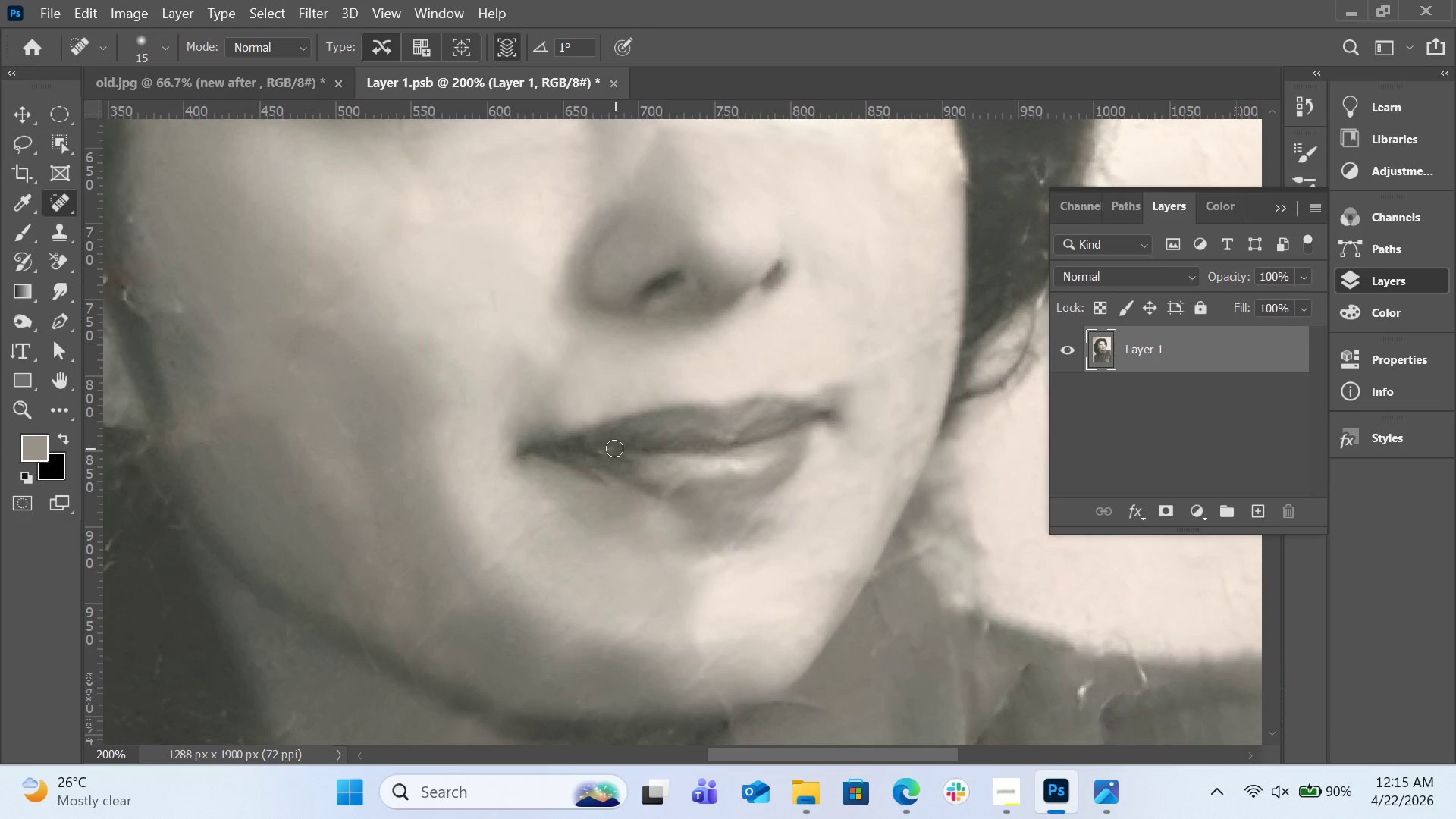 
left_click_drag(start_coordinate=[613, 448], to_coordinate=[594, 453])
 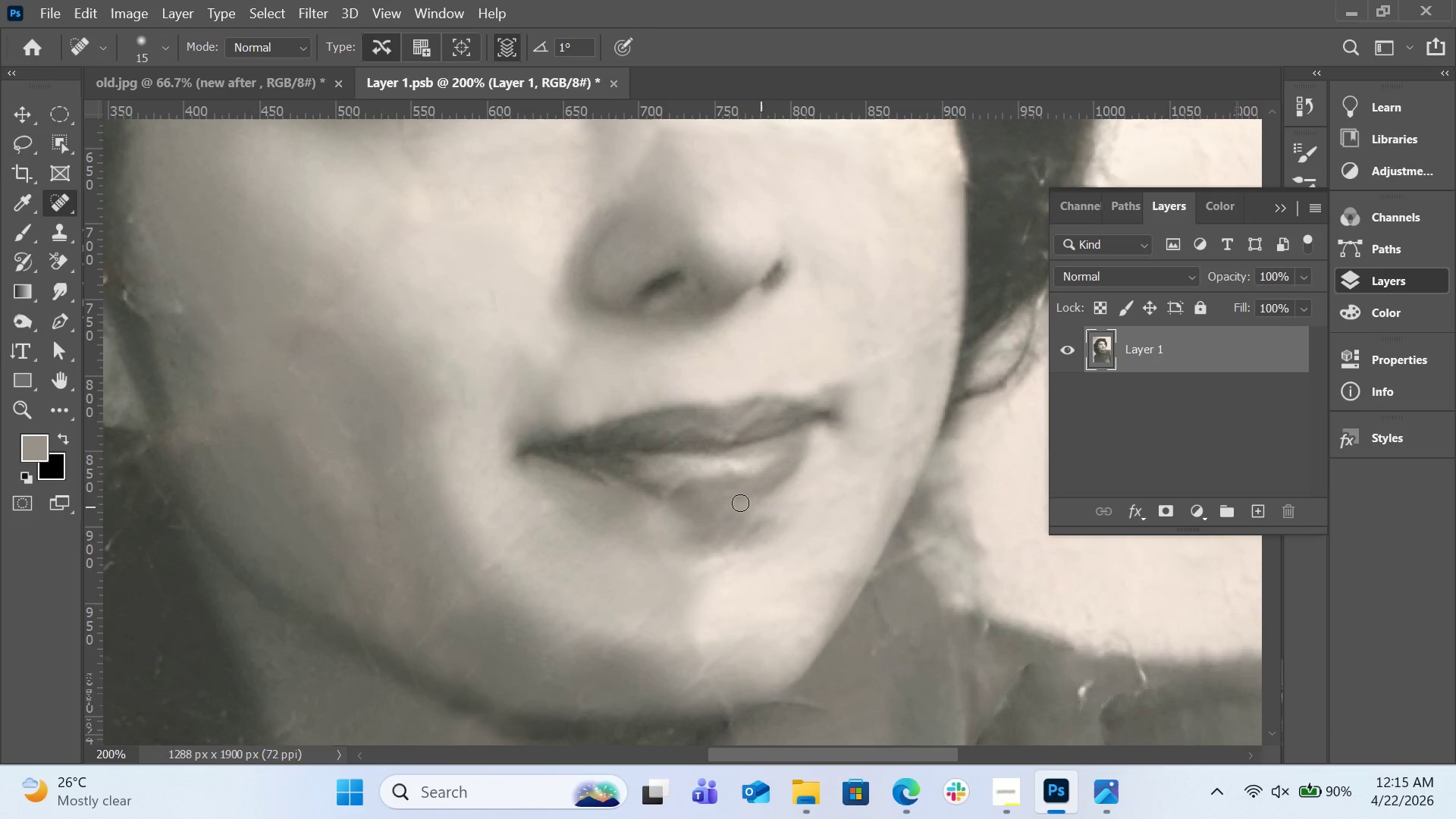 
left_click_drag(start_coordinate=[678, 482], to_coordinate=[709, 482])
 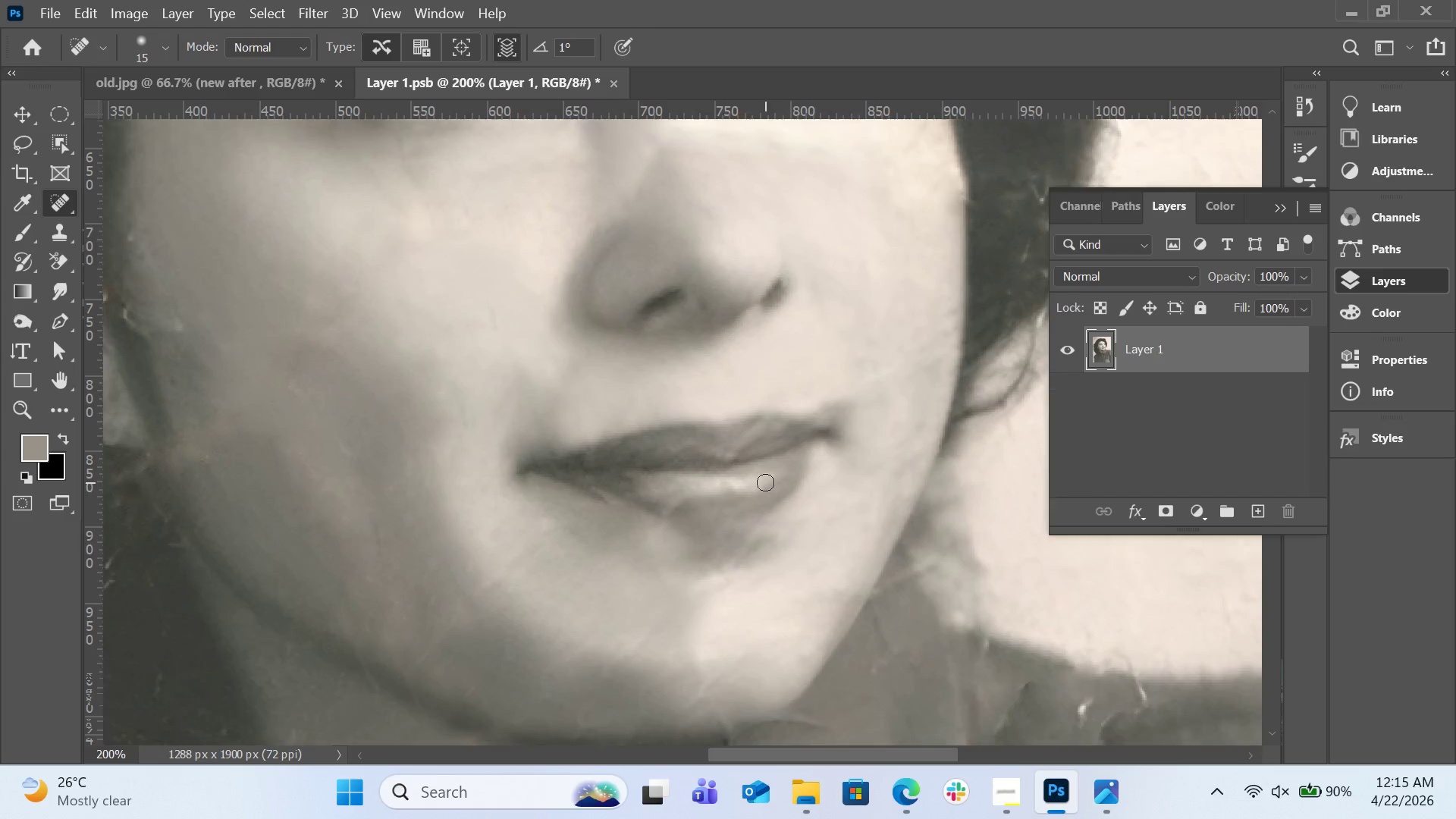 
scroll: coordinate [765, 482], scroll_direction: up, amount: 9.0
 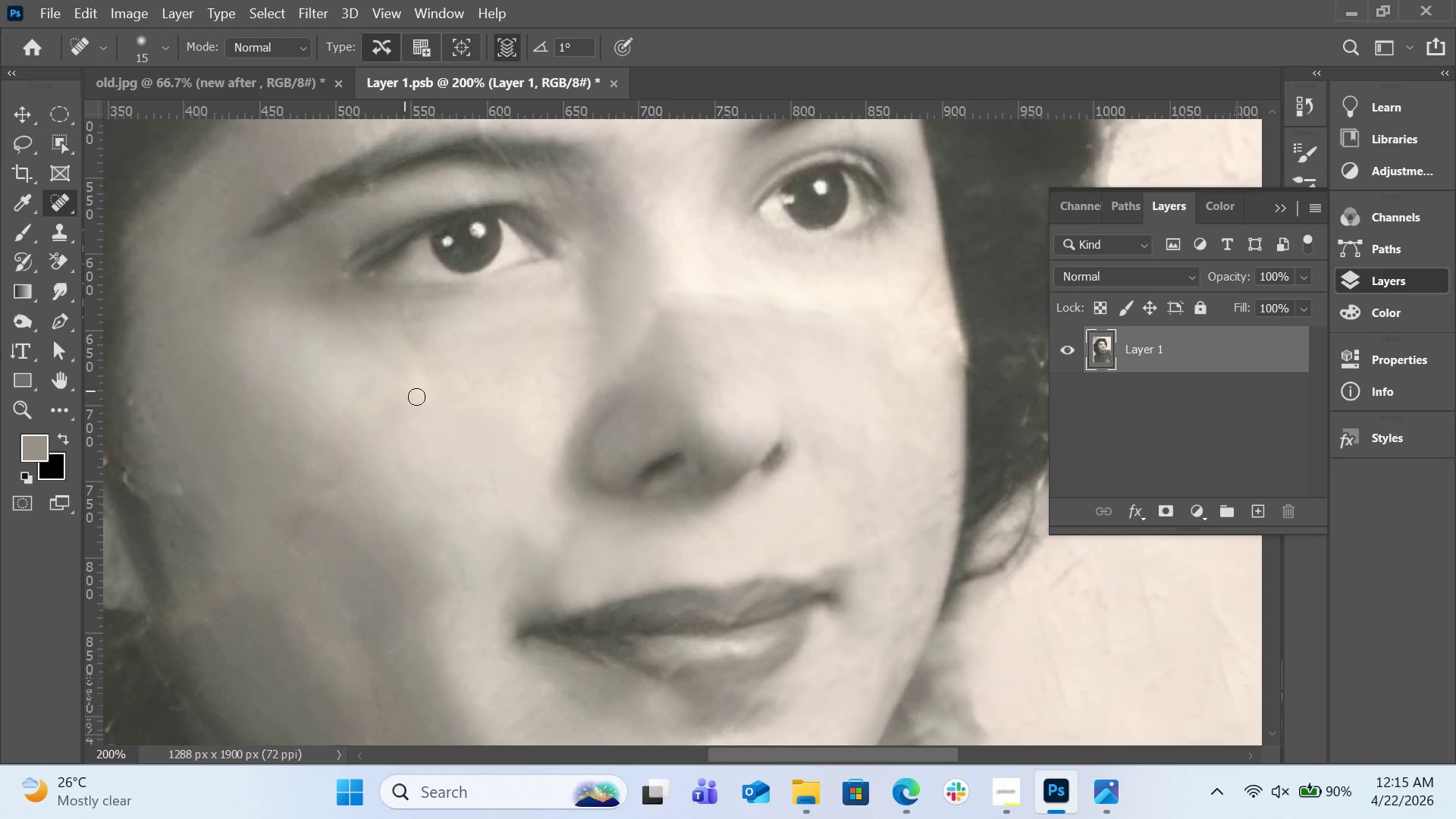 
left_click_drag(start_coordinate=[428, 405], to_coordinate=[439, 384])
 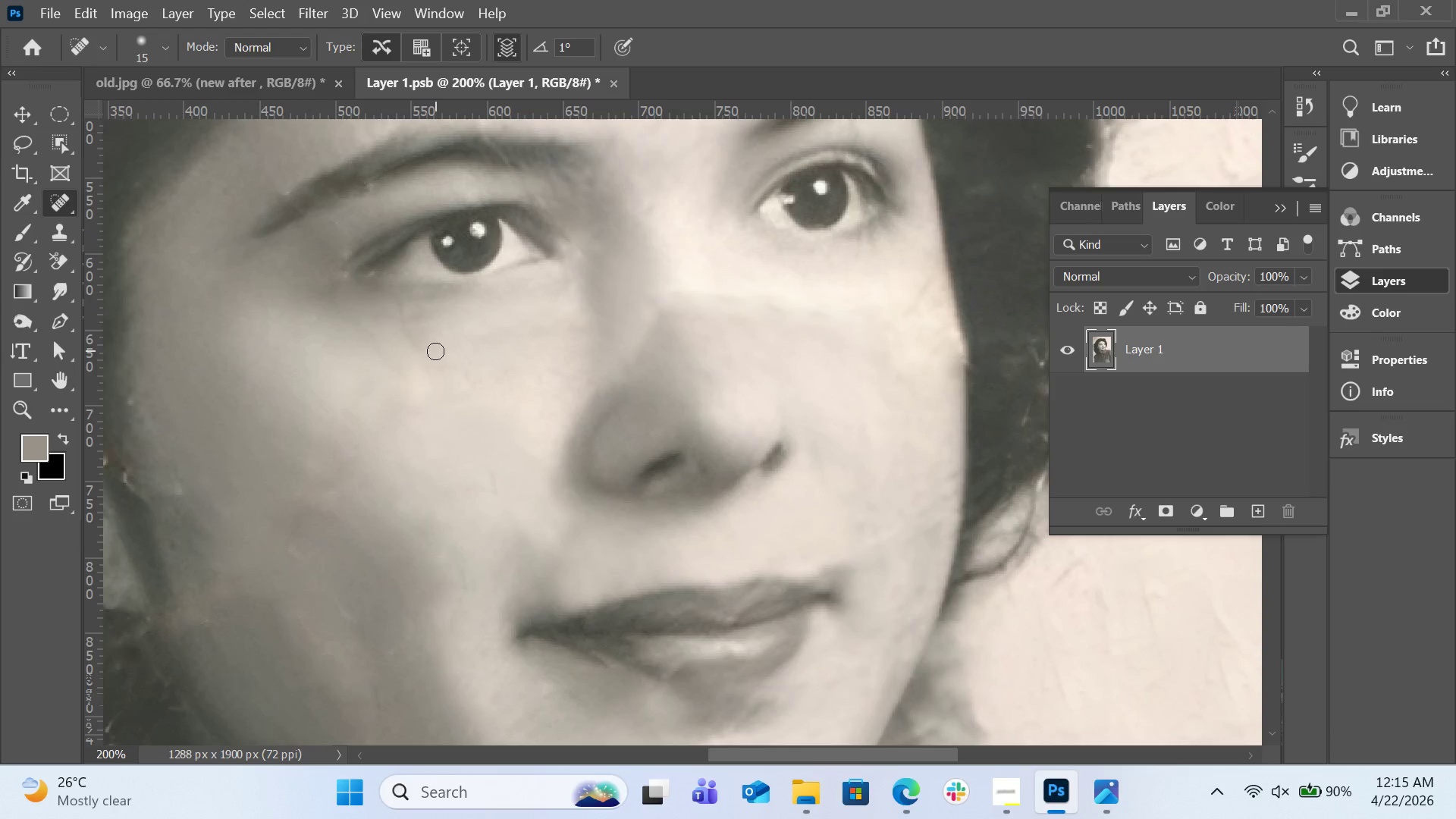 
left_click_drag(start_coordinate=[435, 351], to_coordinate=[392, 353])
 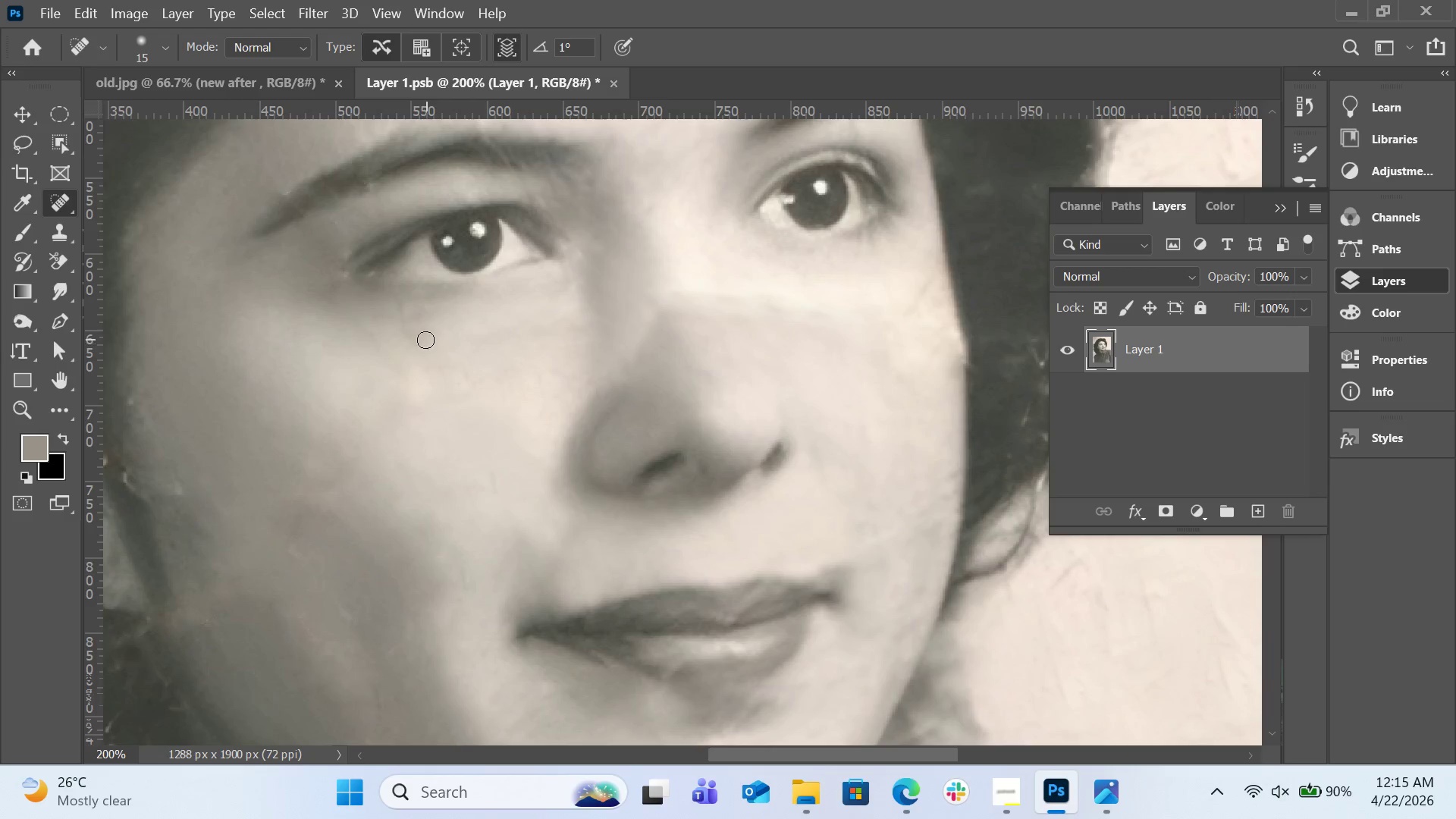 
left_click_drag(start_coordinate=[425, 340], to_coordinate=[409, 341])
 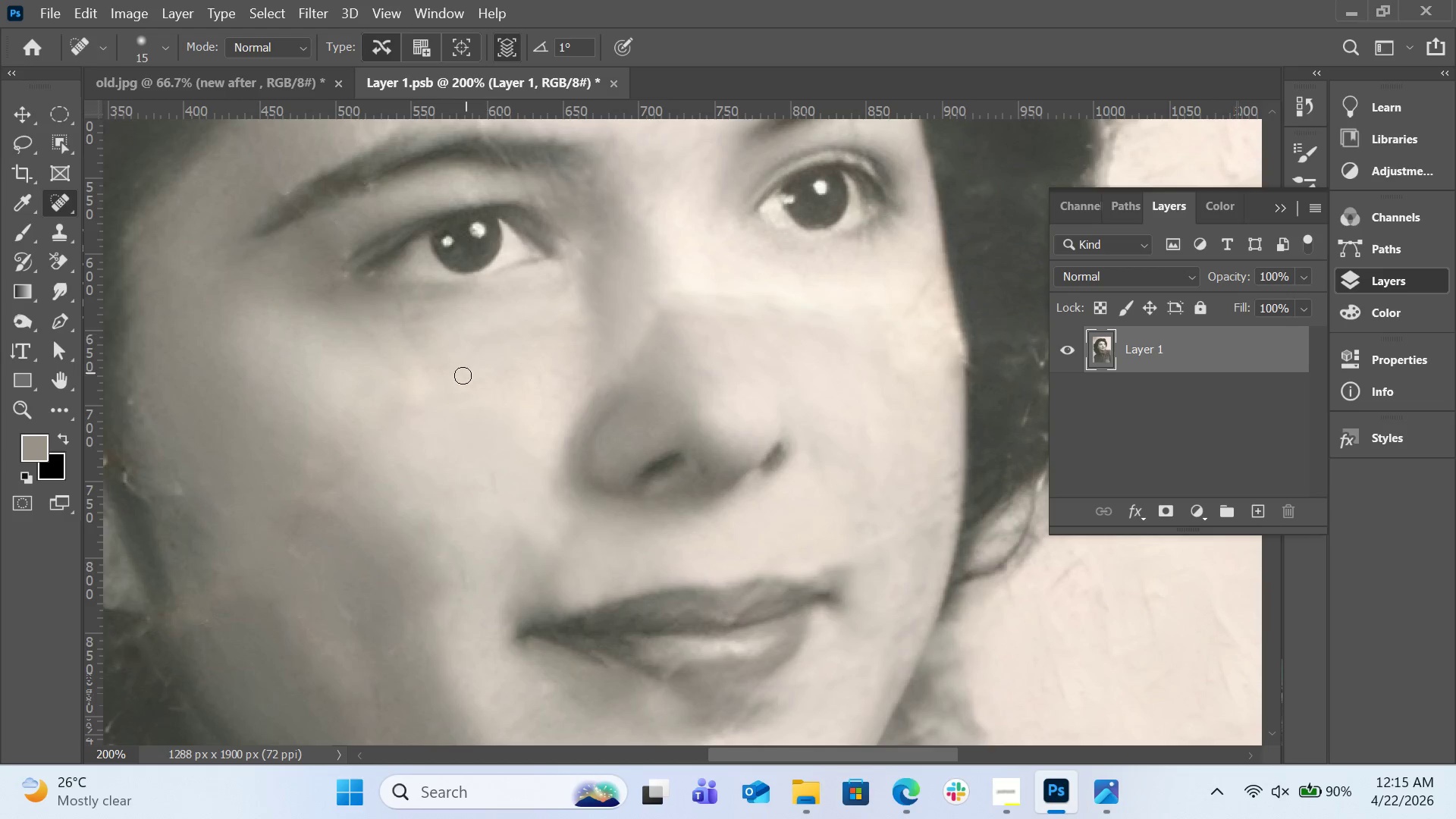 
left_click_drag(start_coordinate=[445, 370], to_coordinate=[397, 381])
 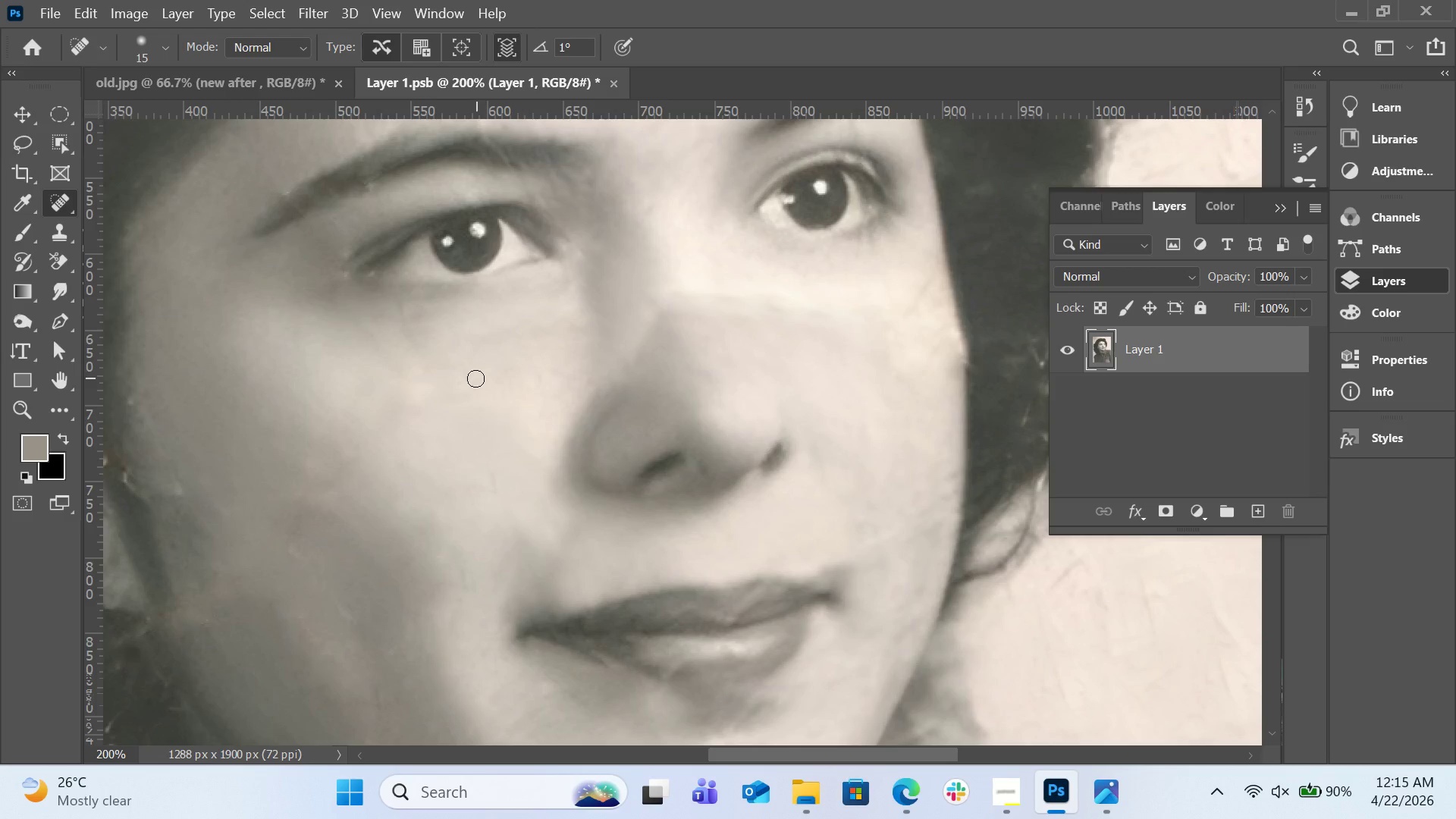 
left_click_drag(start_coordinate=[475, 379], to_coordinate=[412, 393])
 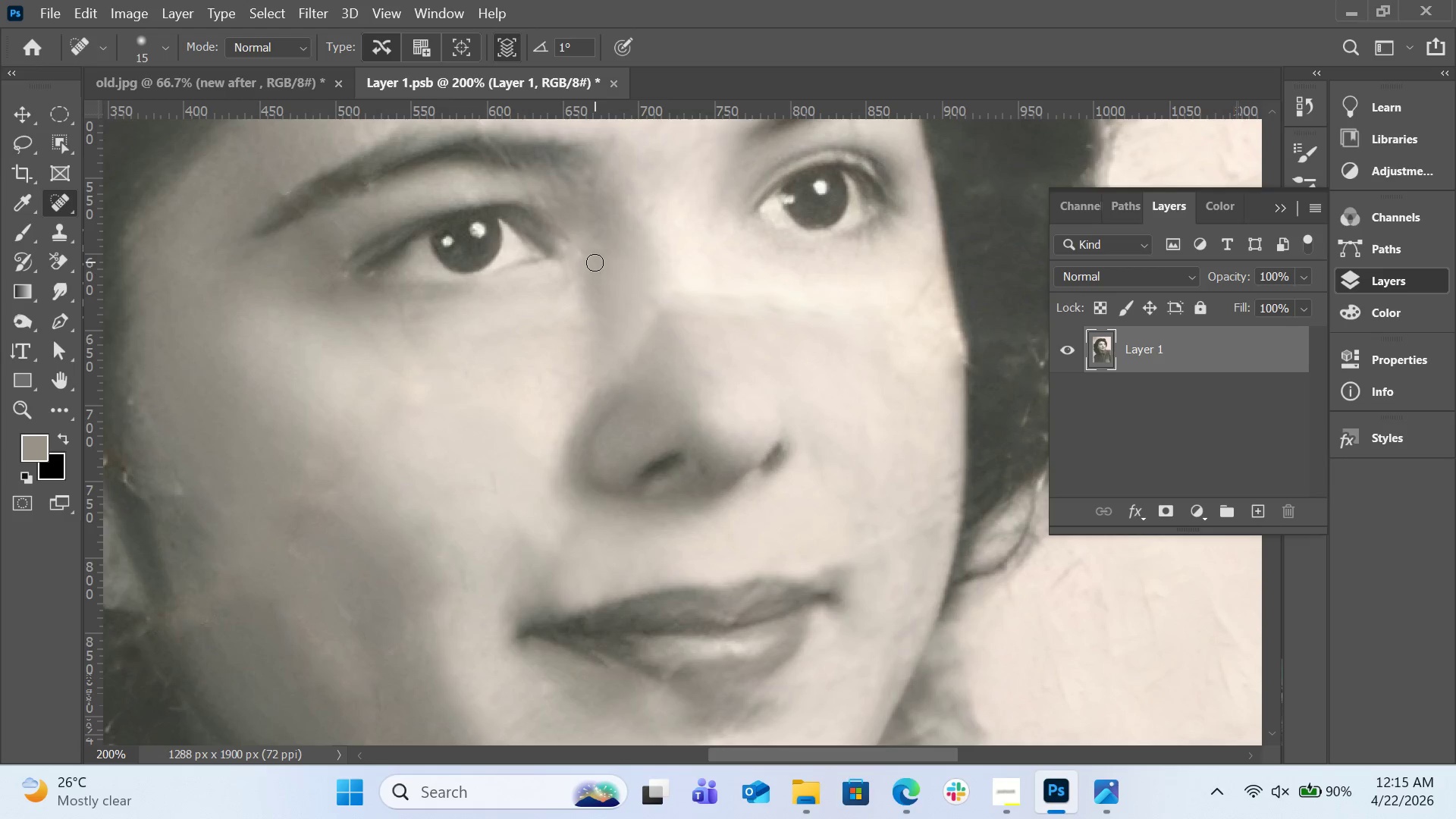 
left_click_drag(start_coordinate=[589, 255], to_coordinate=[551, 288])
 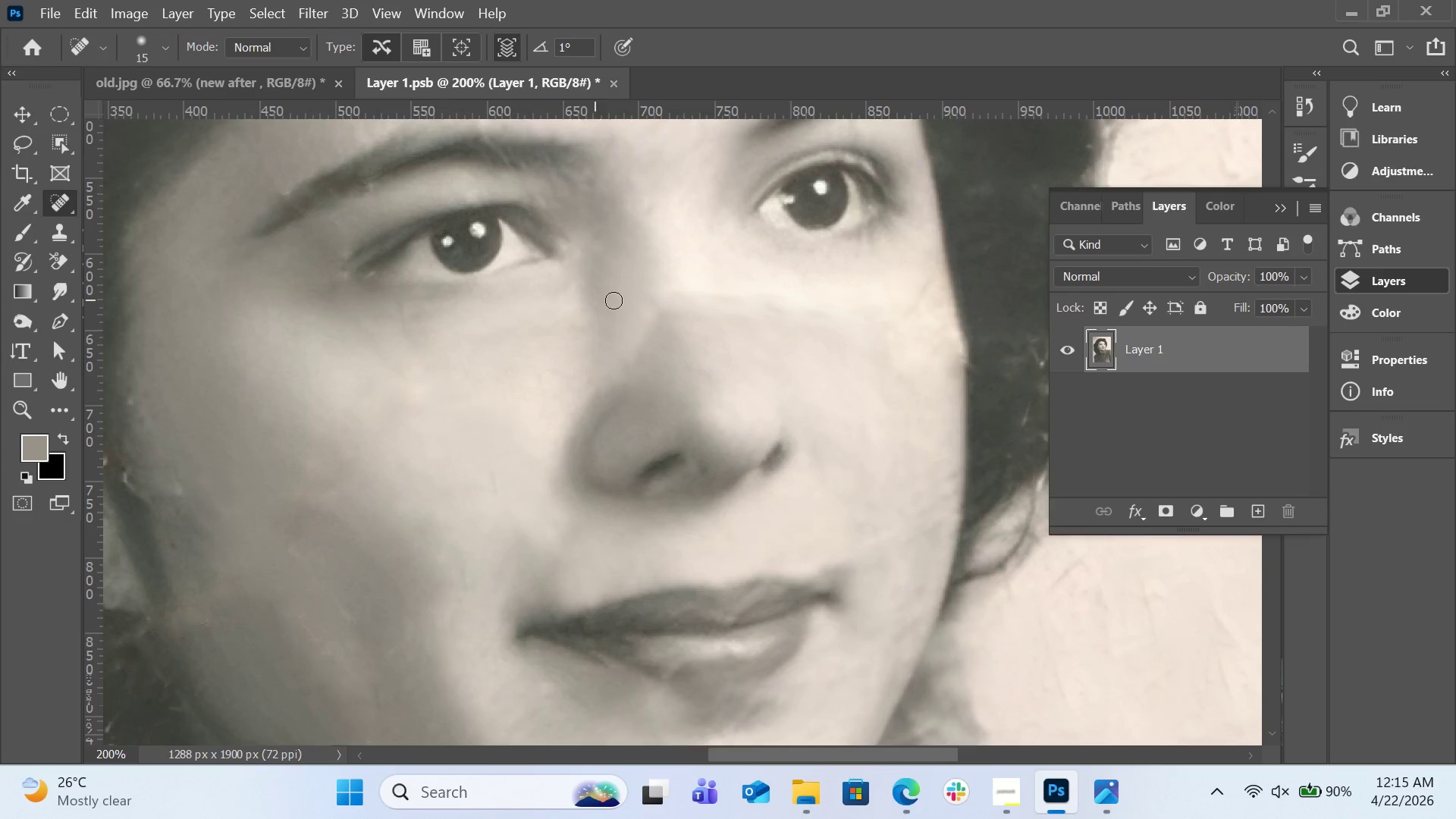 
scroll: coordinate [620, 300], scroll_direction: up, amount: 9.0
 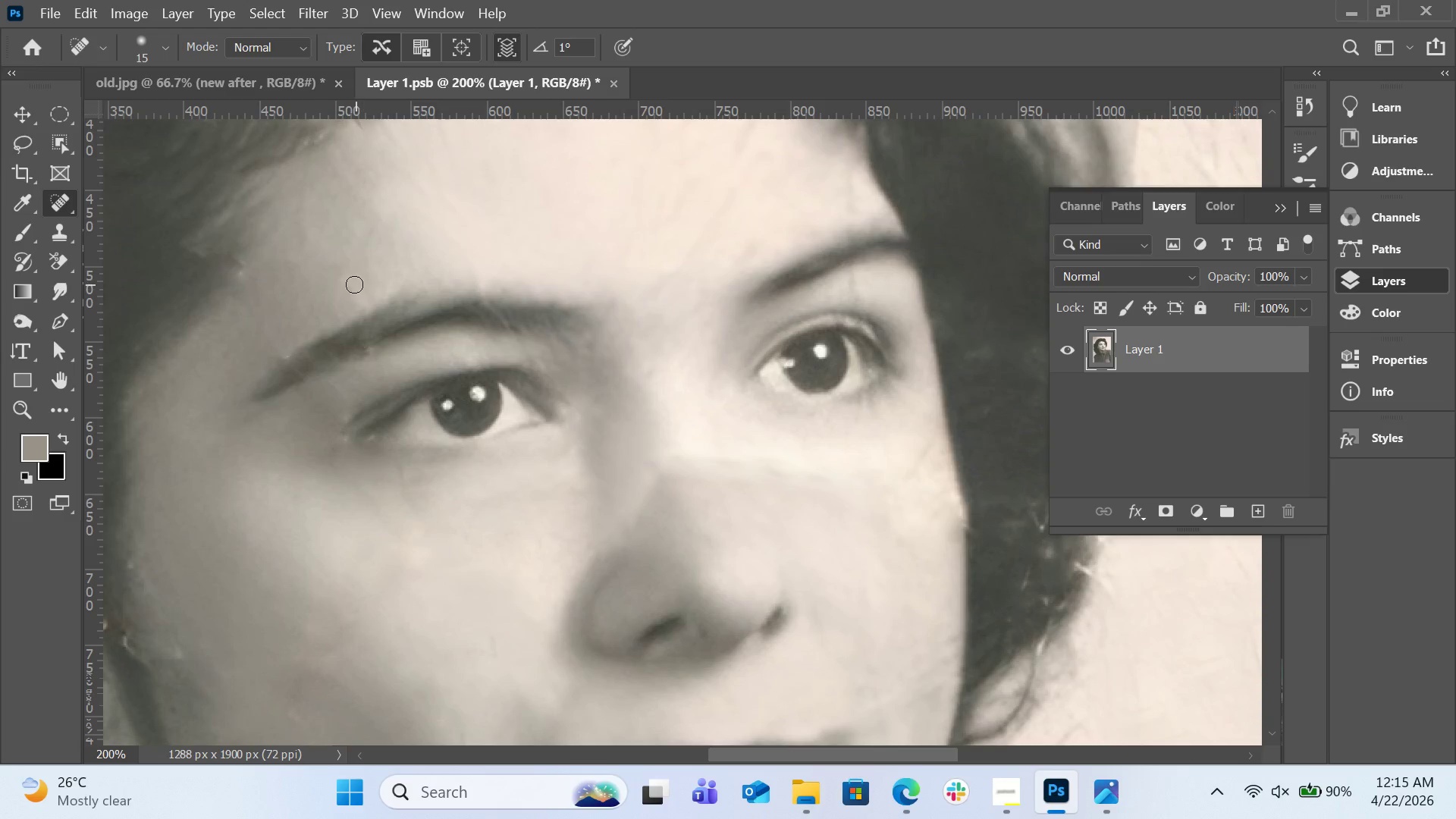 
left_click_drag(start_coordinate=[350, 281], to_coordinate=[330, 282])
 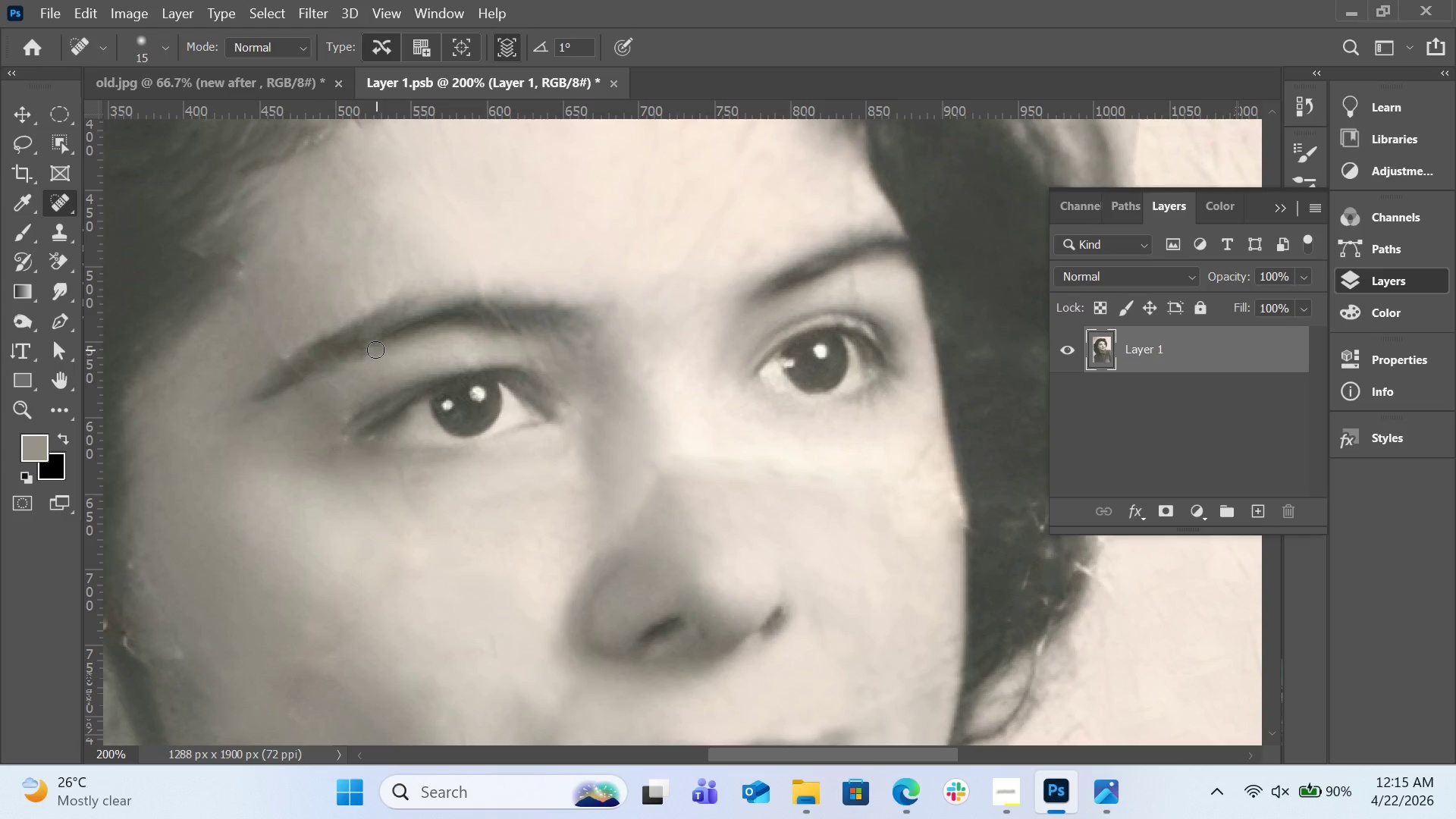 
left_click_drag(start_coordinate=[374, 350], to_coordinate=[363, 354])
 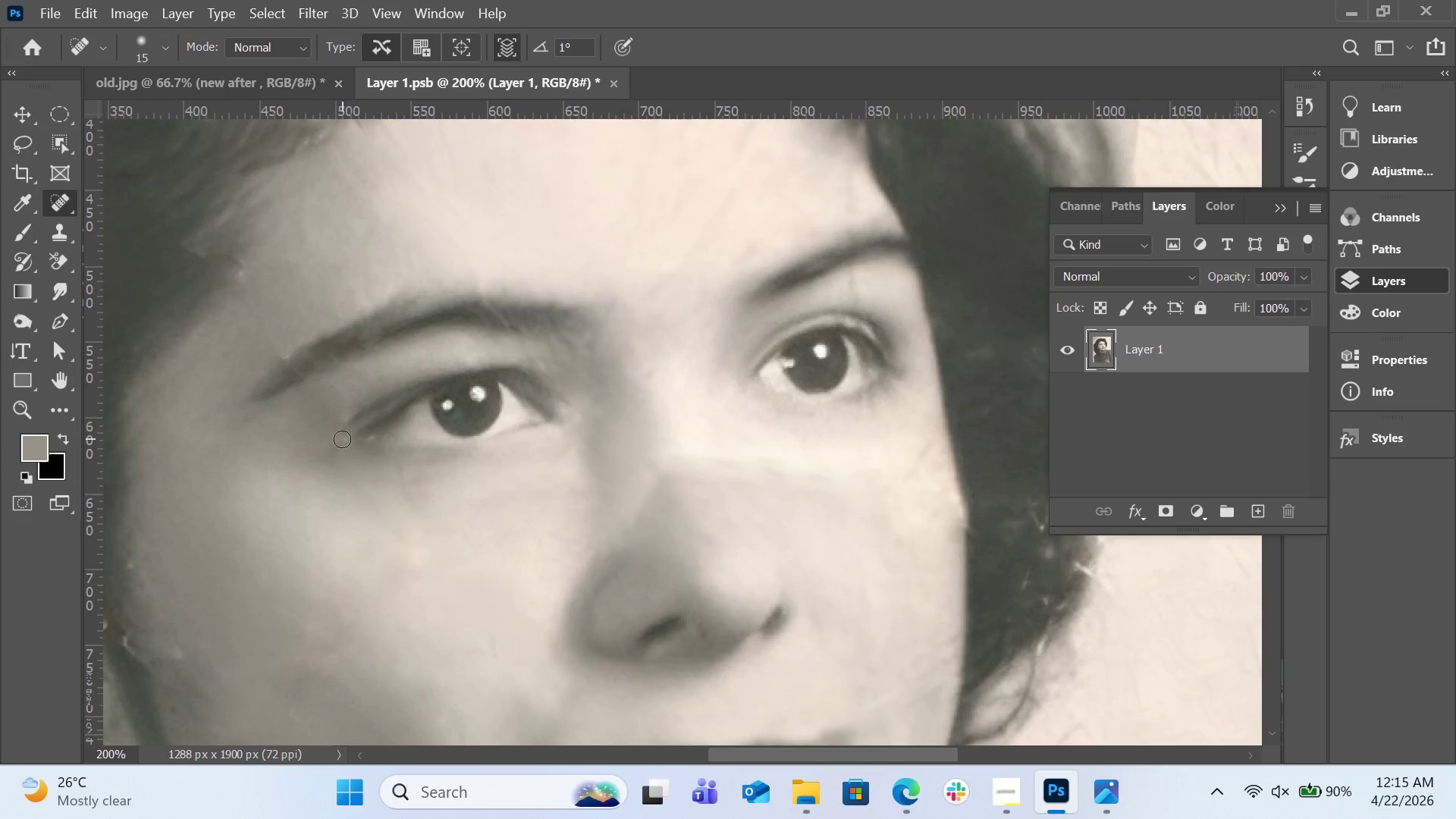 
left_click_drag(start_coordinate=[340, 439], to_coordinate=[307, 458])
 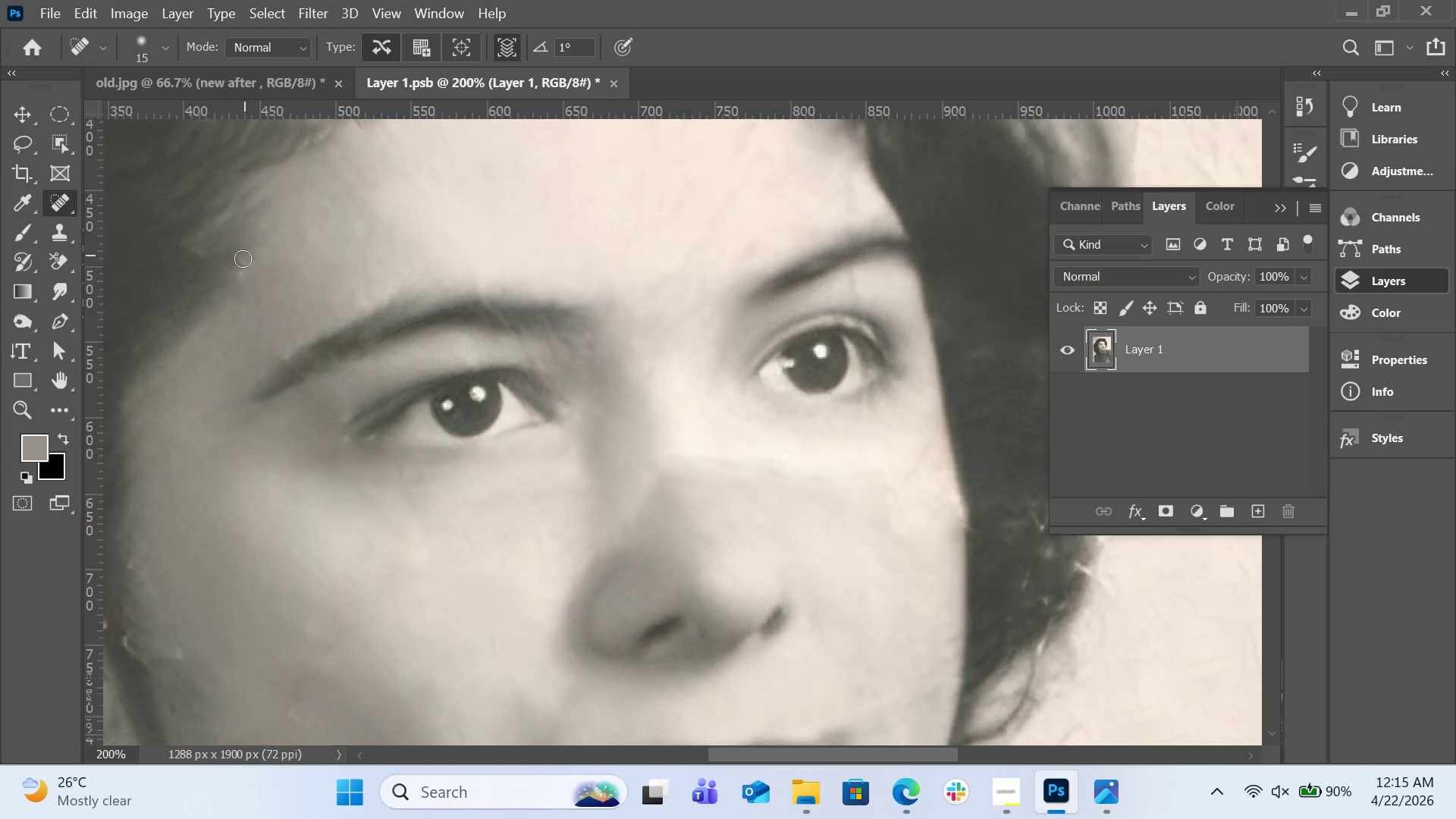 
left_click_drag(start_coordinate=[243, 259], to_coordinate=[237, 279])
 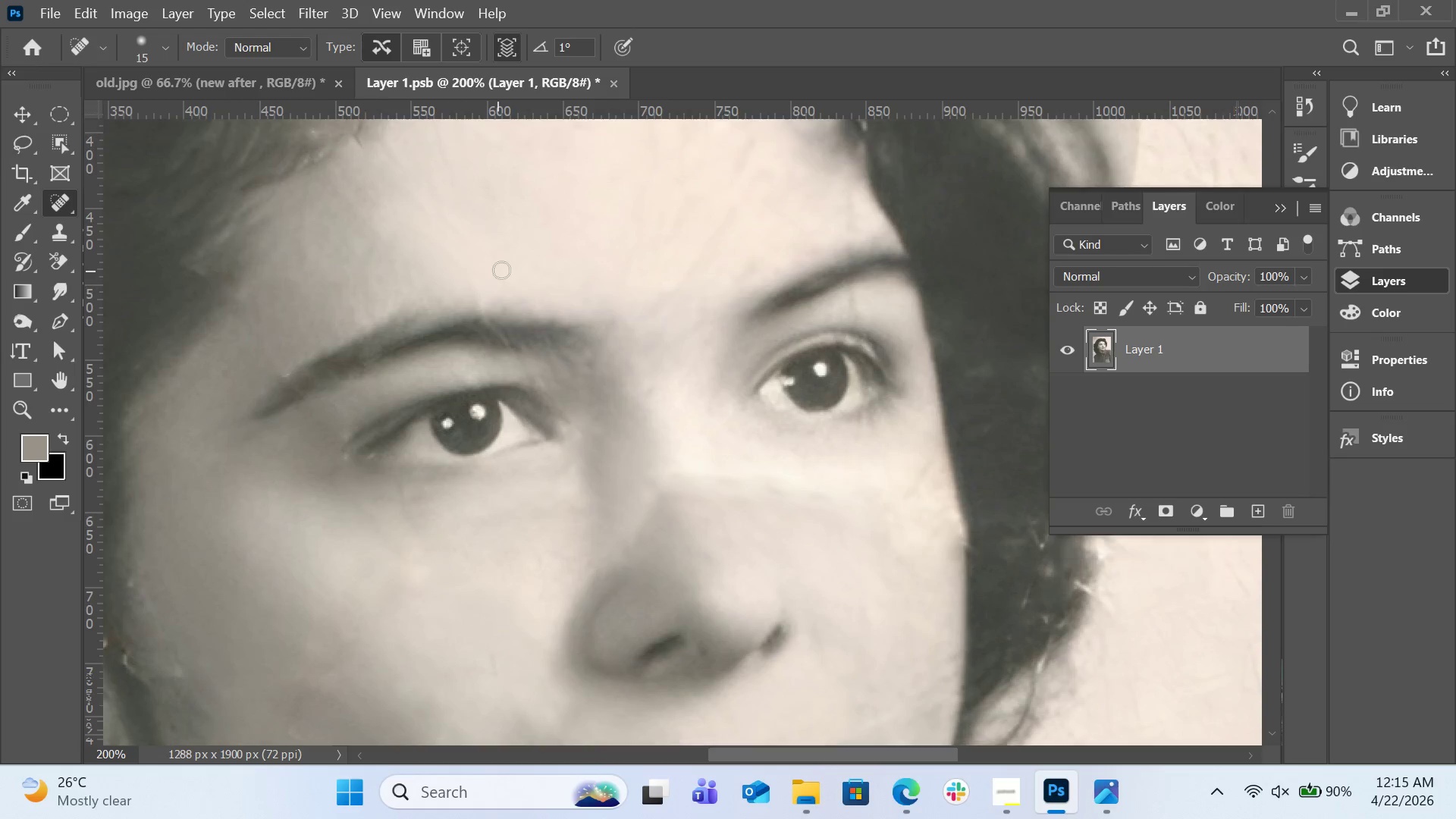 
scroll: coordinate [840, 230], scroll_direction: up, amount: 9.0
 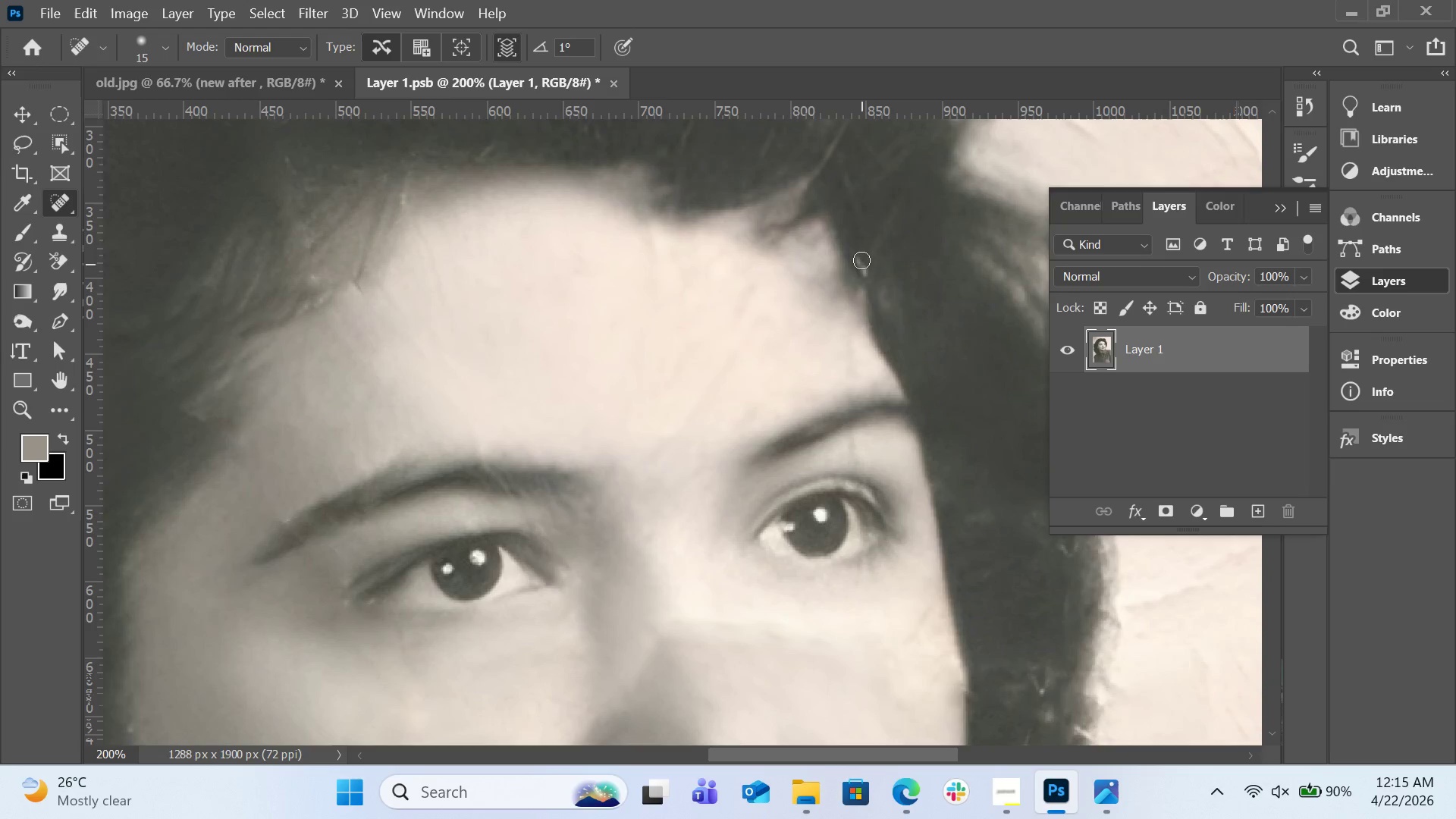 
left_click_drag(start_coordinate=[861, 260], to_coordinate=[864, 271])
 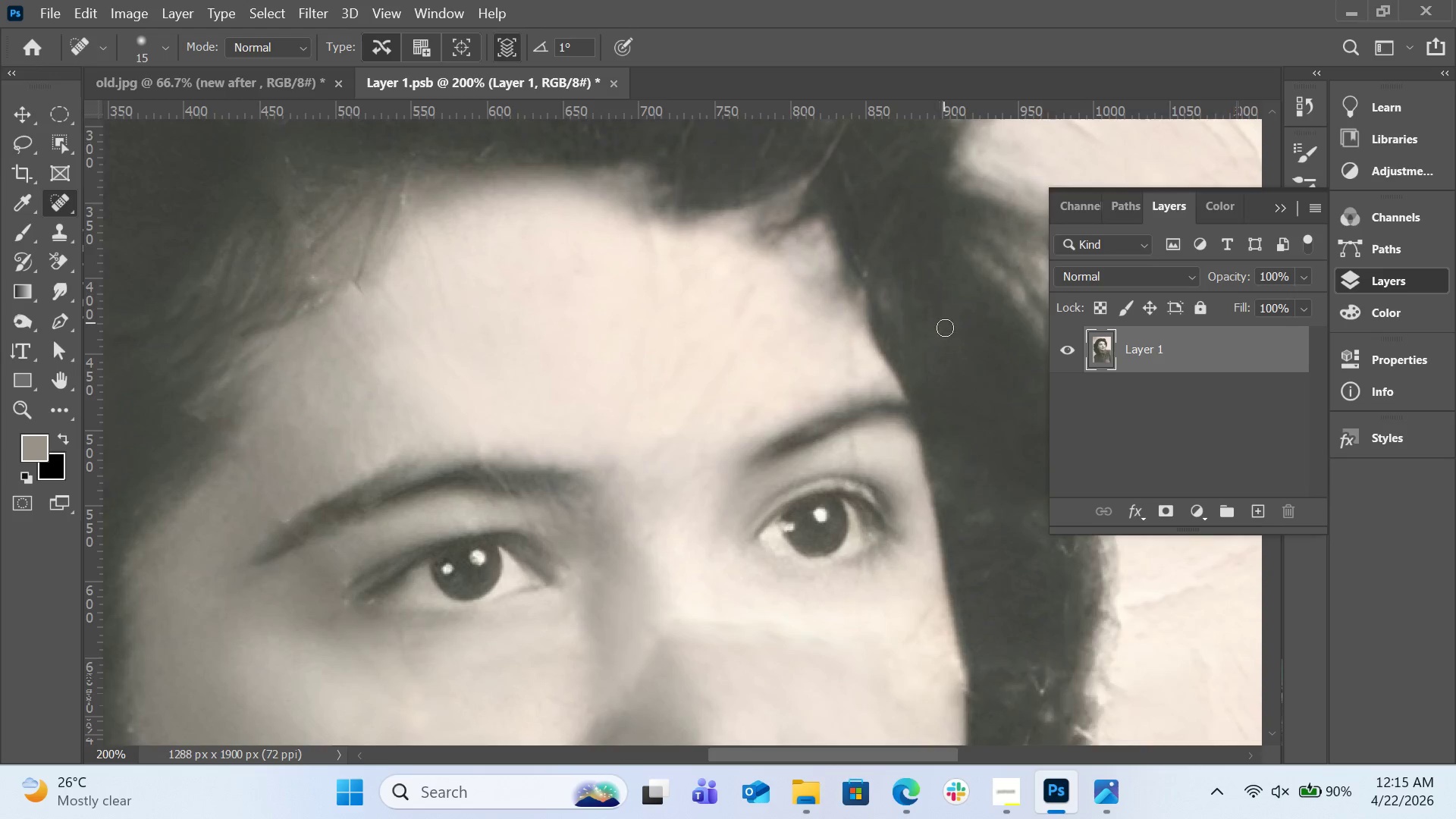 
scroll: coordinate [956, 382], scroll_direction: down, amount: 9.0
 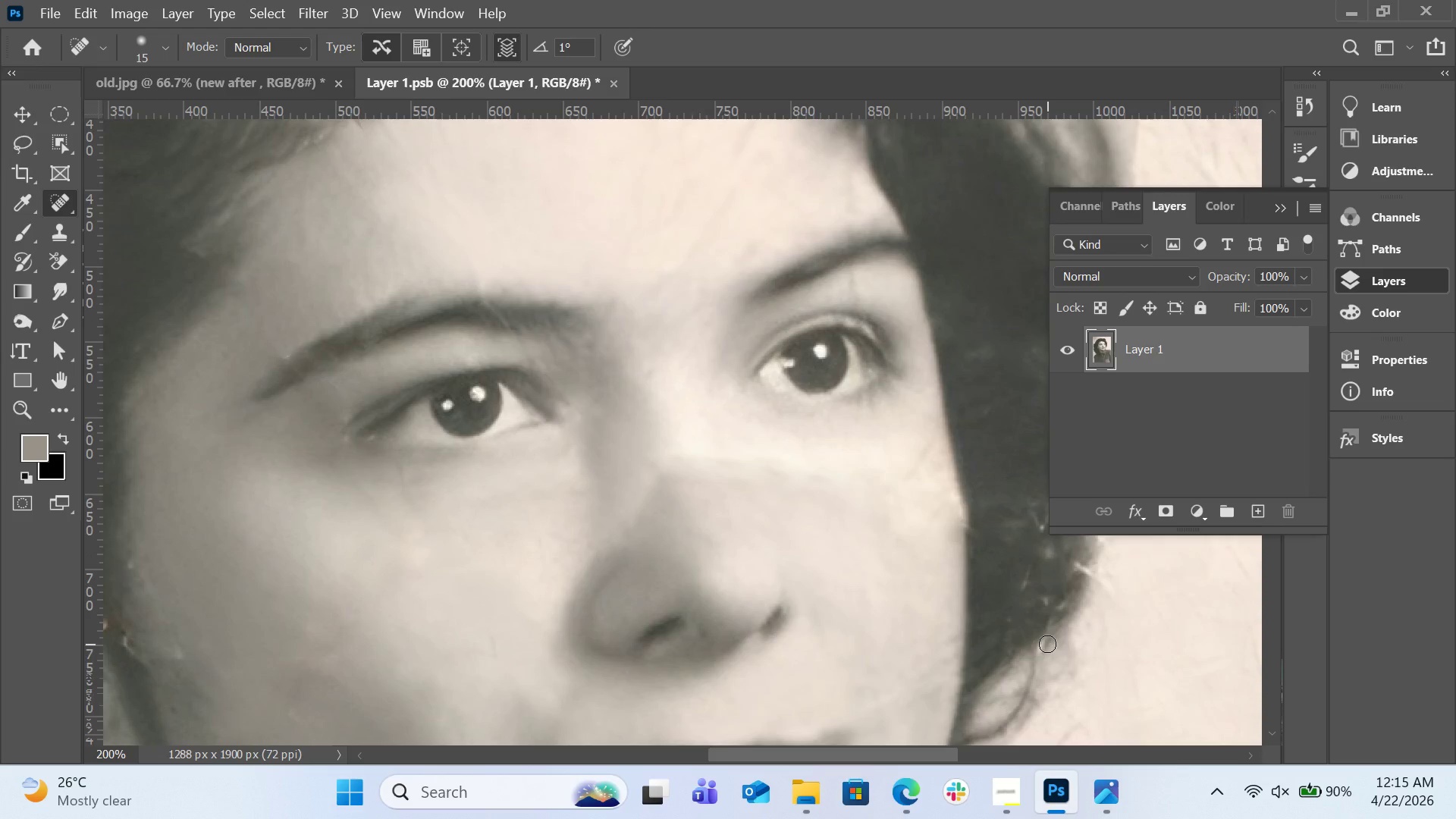 
left_click_drag(start_coordinate=[1044, 643], to_coordinate=[1042, 663])
 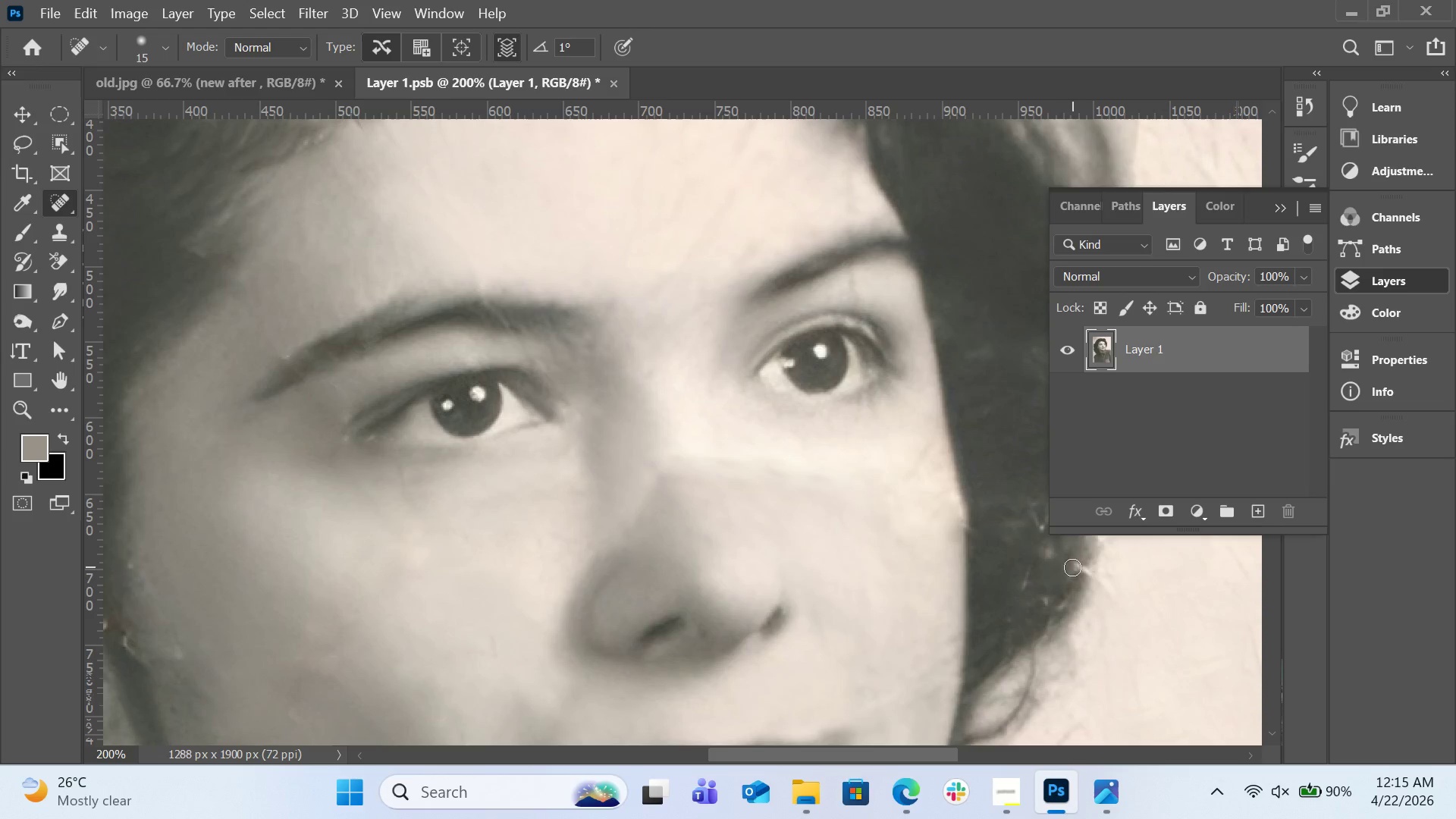 
left_click_drag(start_coordinate=[1075, 567], to_coordinate=[1084, 576])
 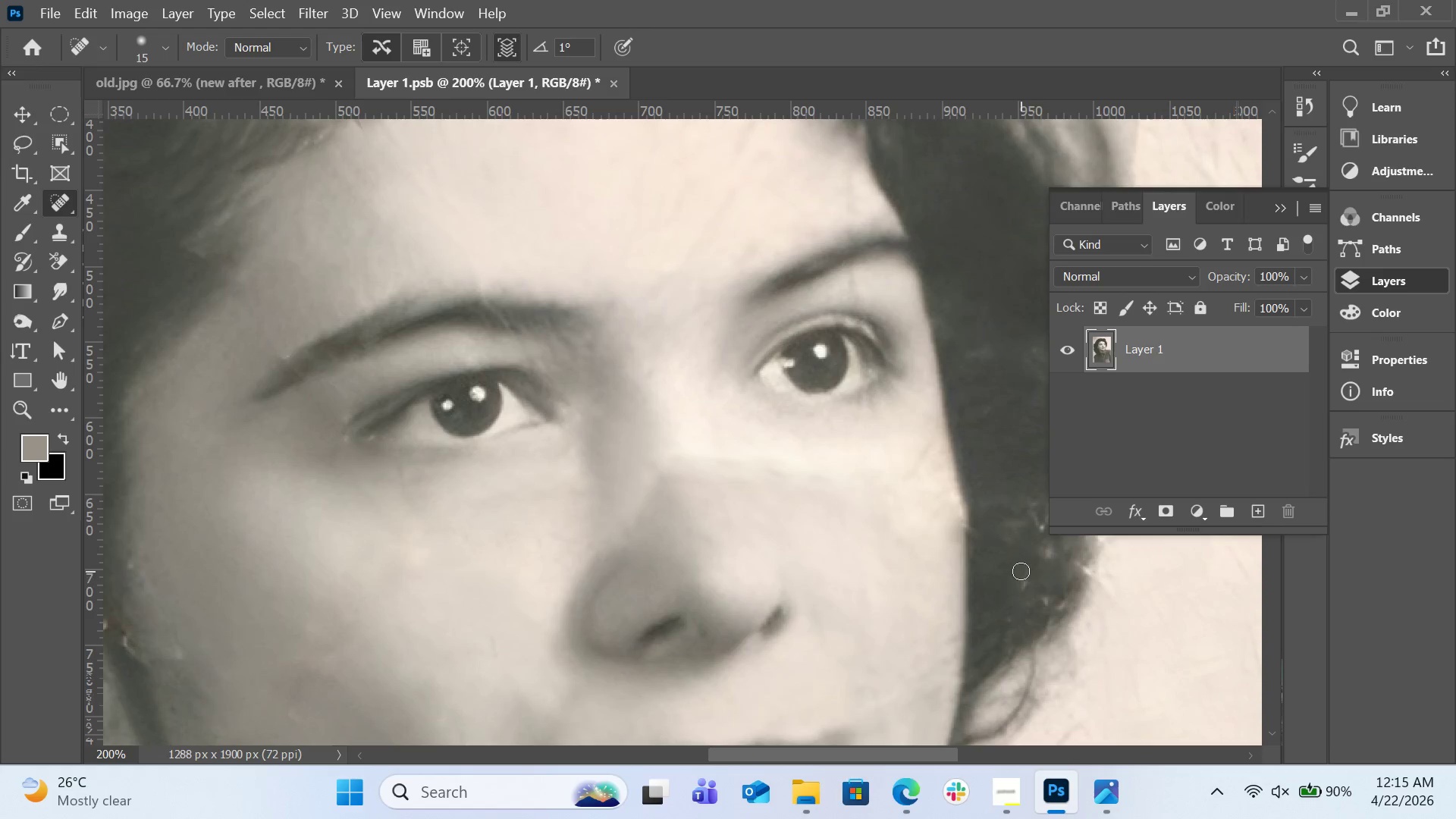 
left_click_drag(start_coordinate=[1021, 571], to_coordinate=[1023, 593])
 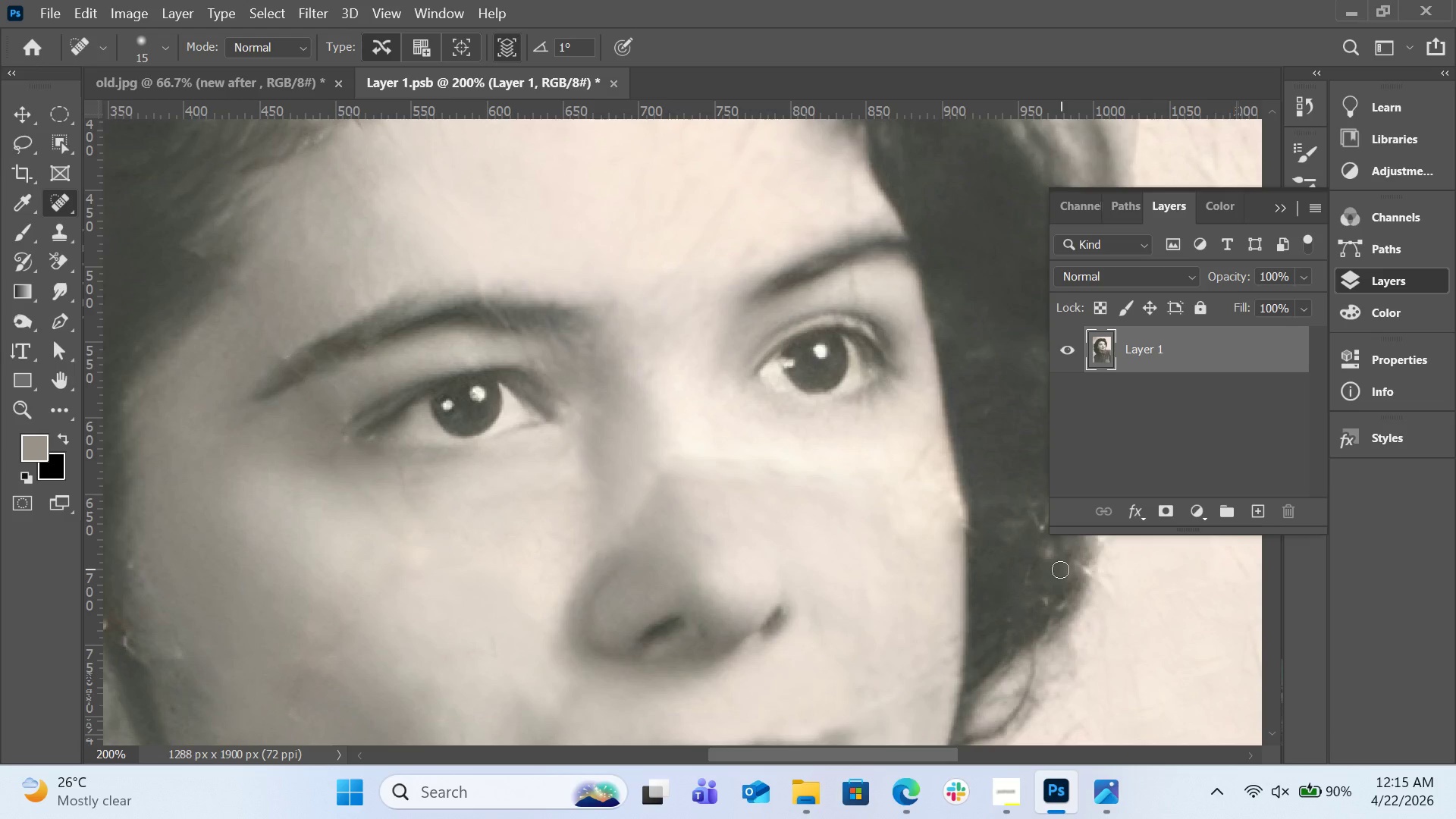 
key(Control+0)
 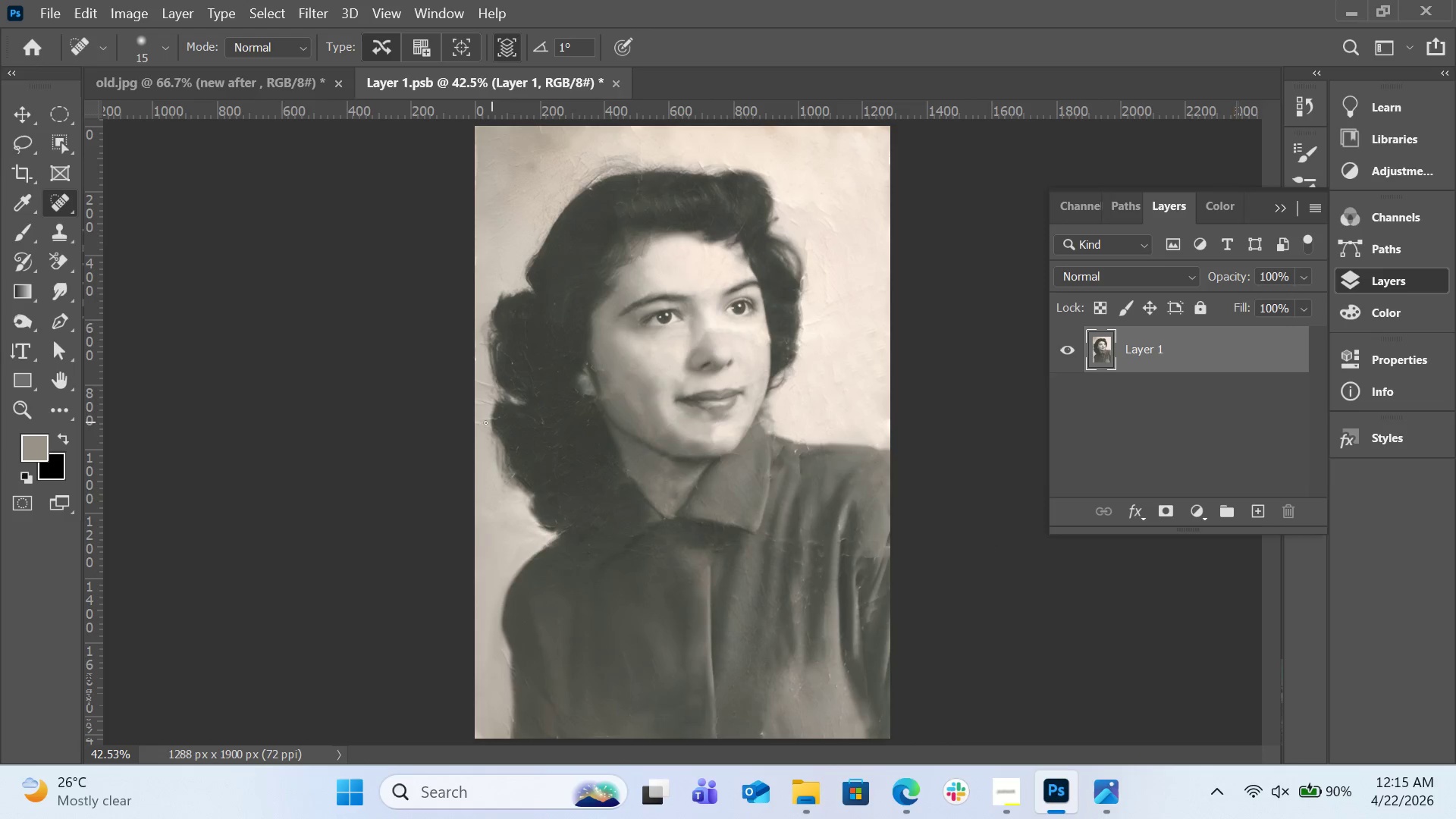 
wait(5.83)
 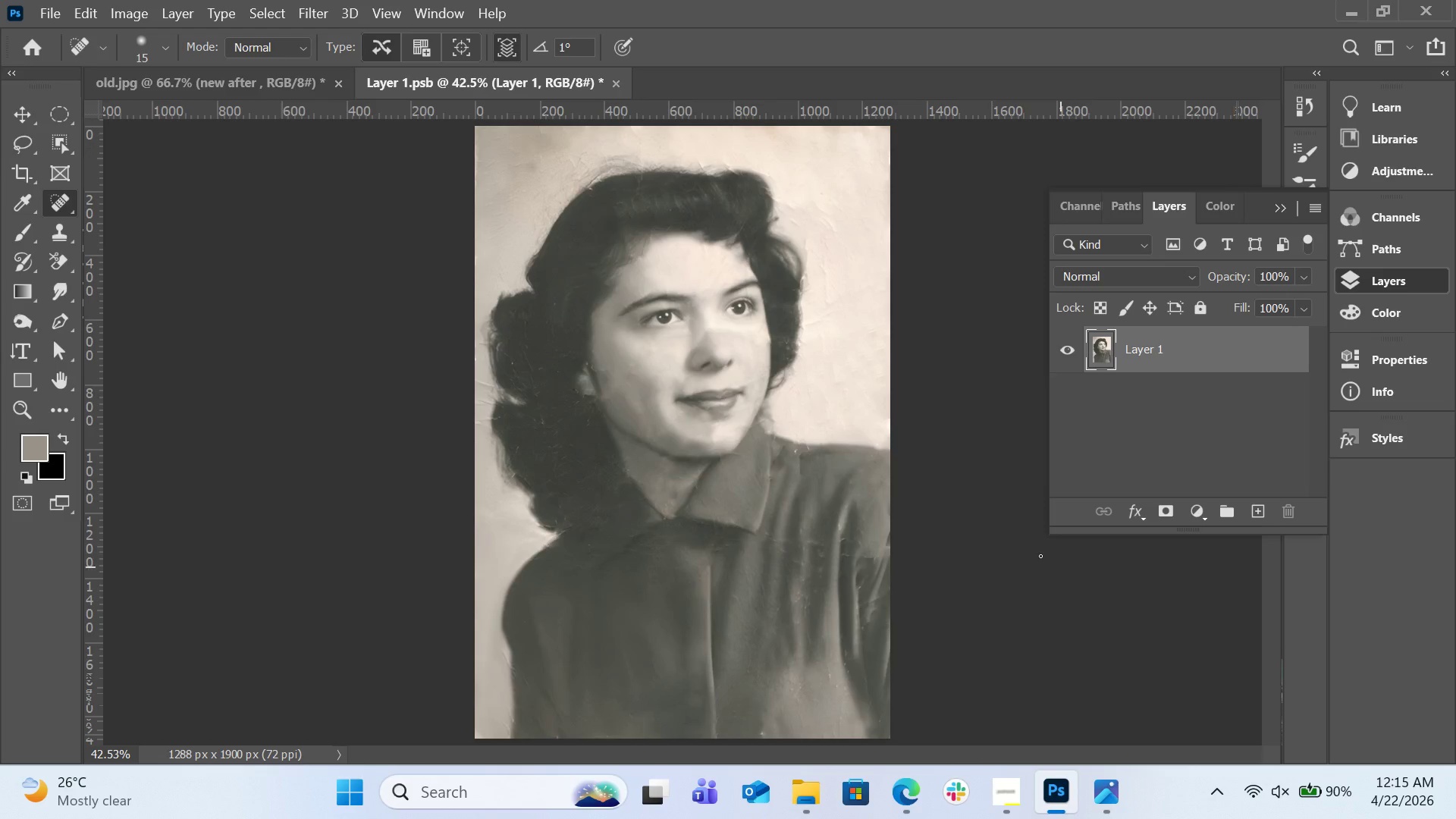 
key(Control+Equal)
 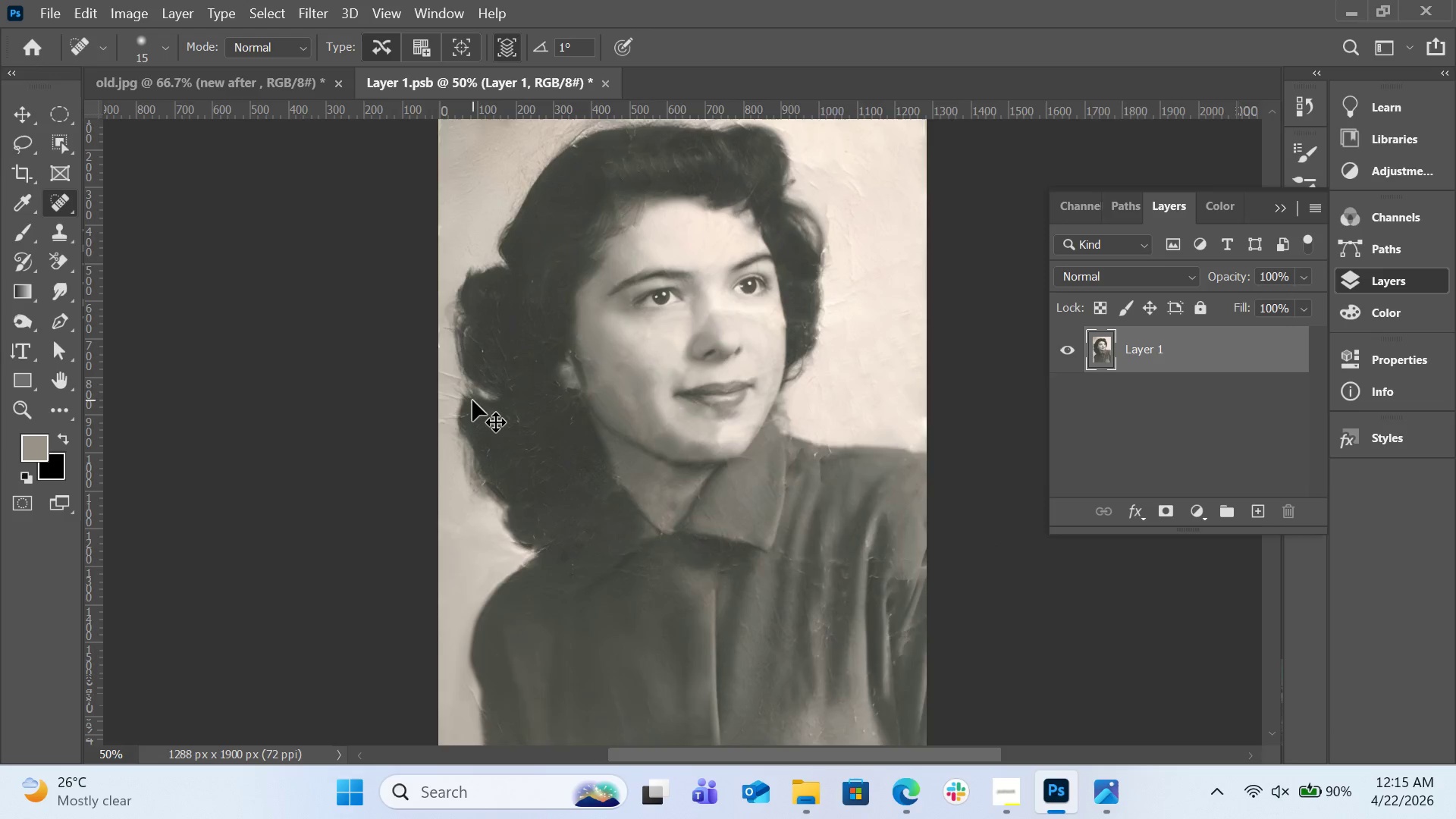 
key(Control+Equal)
 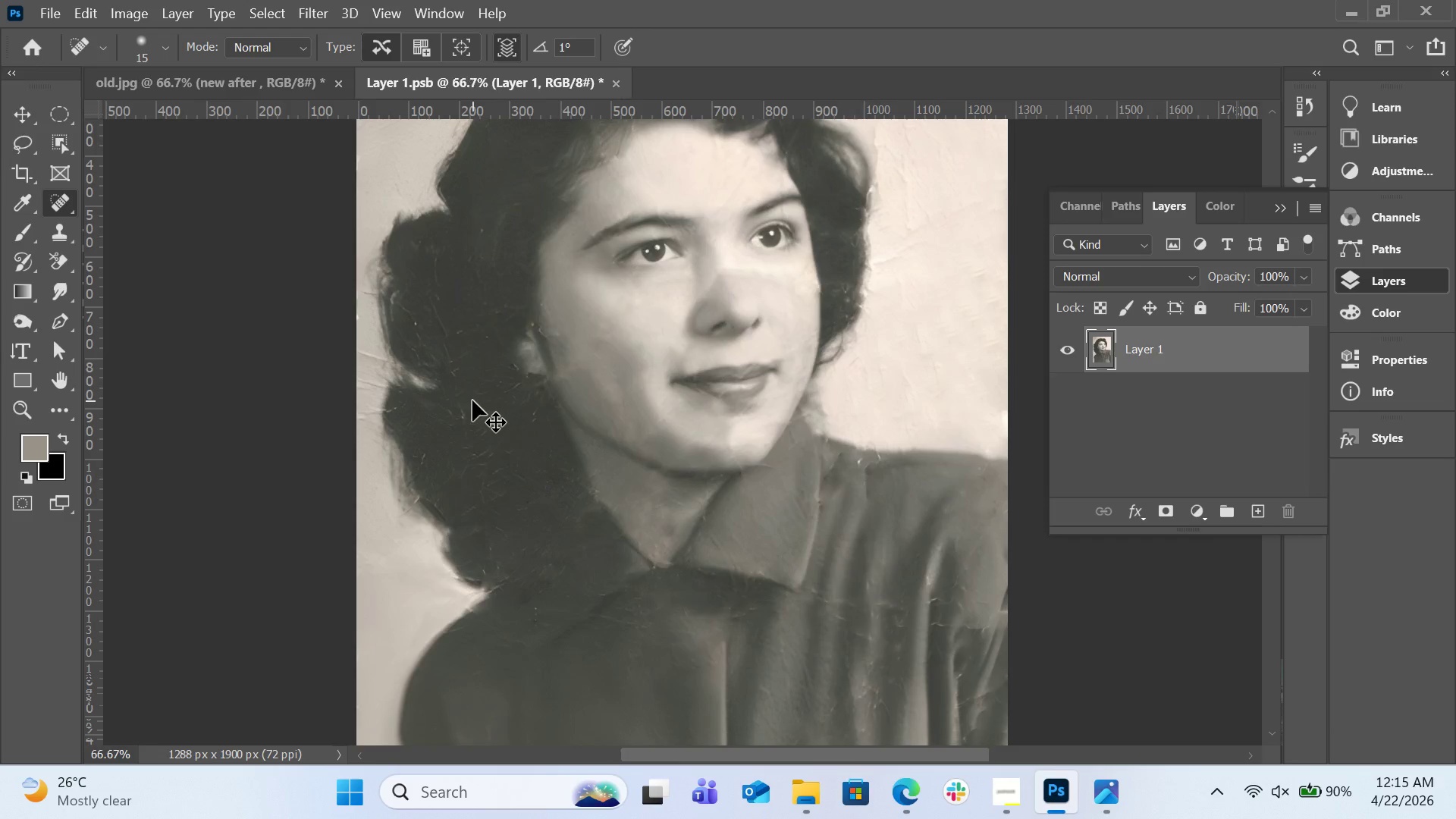 
key(Control+Equal)
 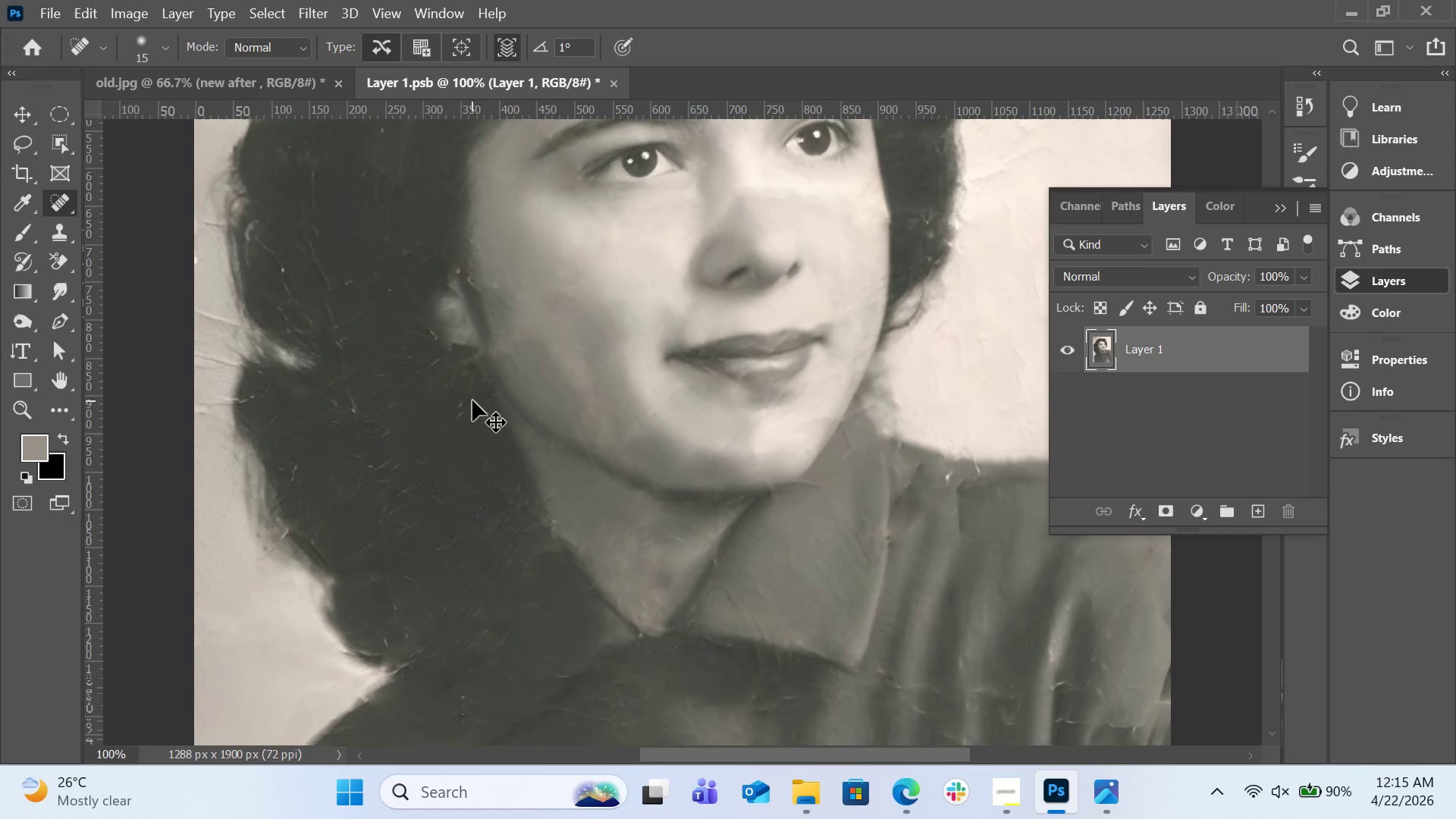 
key(Control+Equal)
 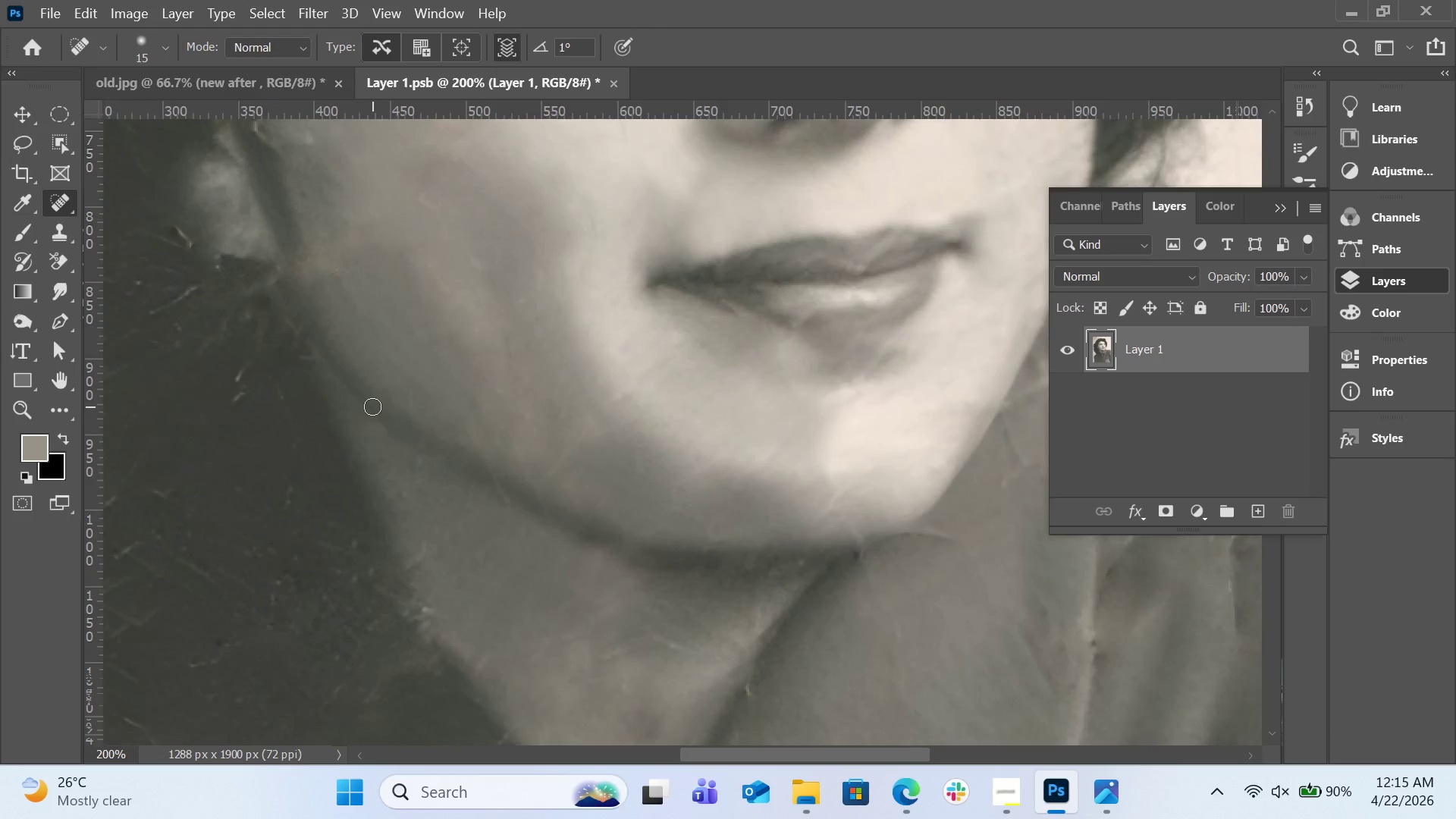 
key(H)
 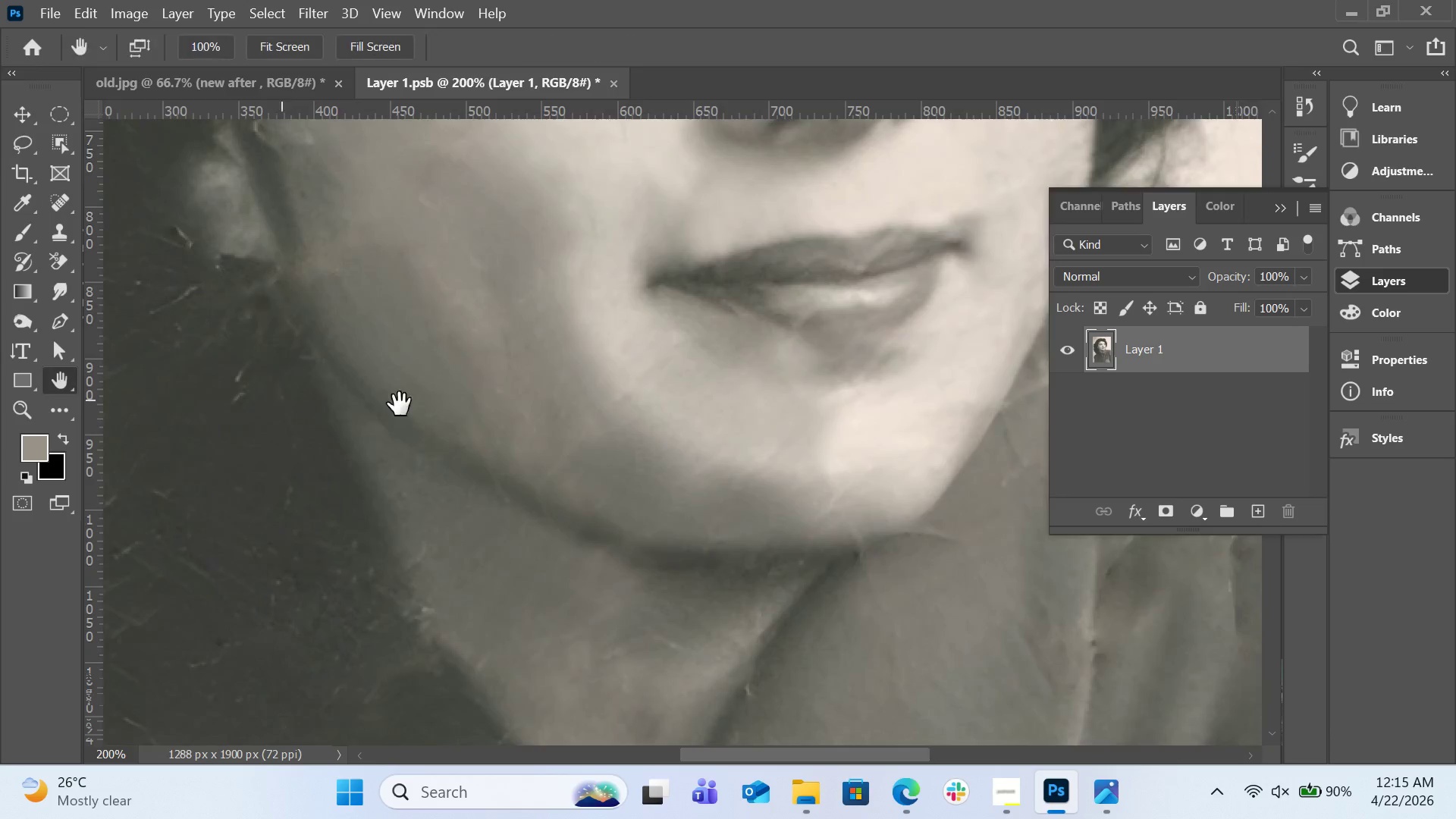 
left_click_drag(start_coordinate=[278, 399], to_coordinate=[655, 372])
 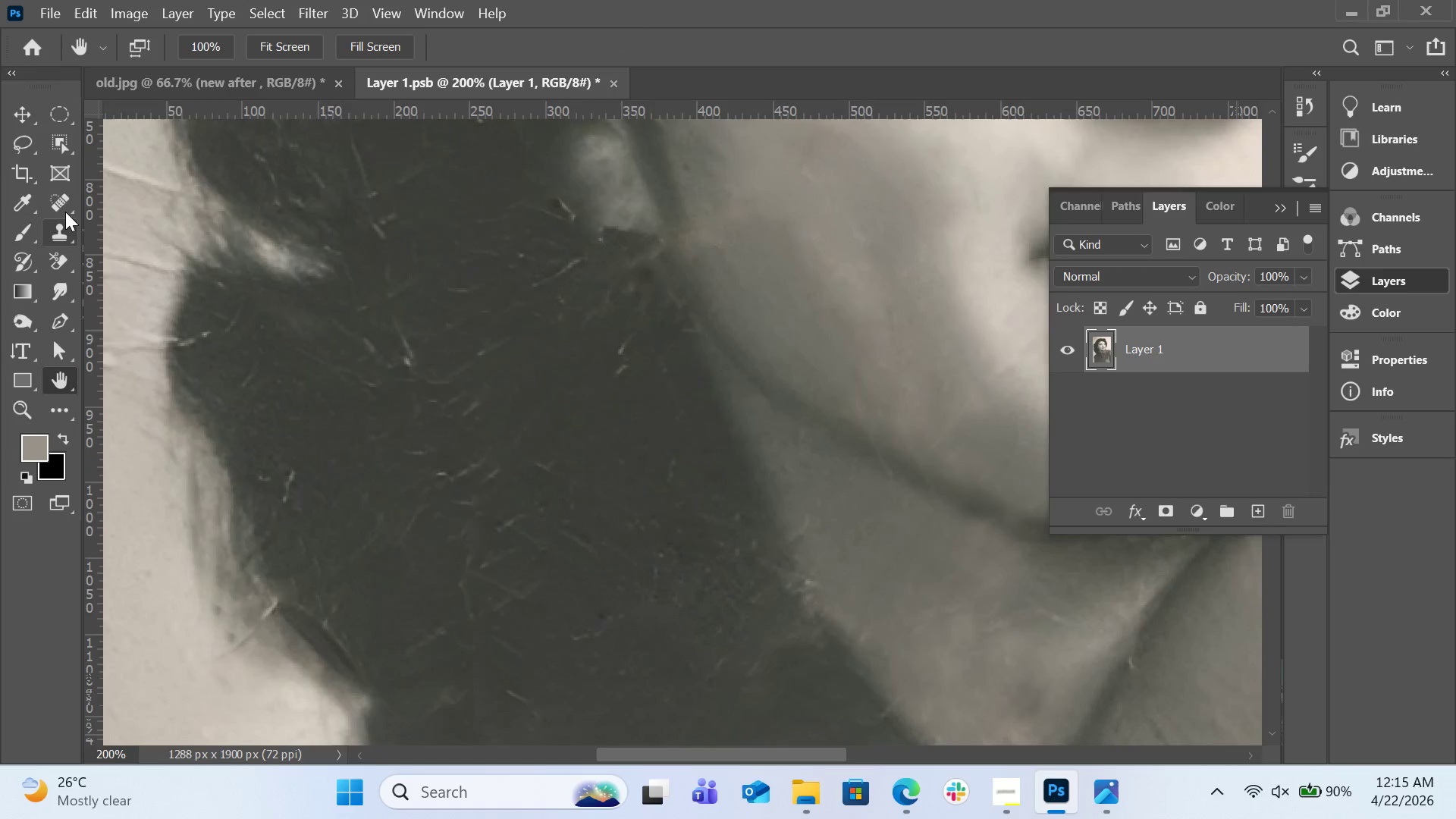 
left_click([64, 204])
 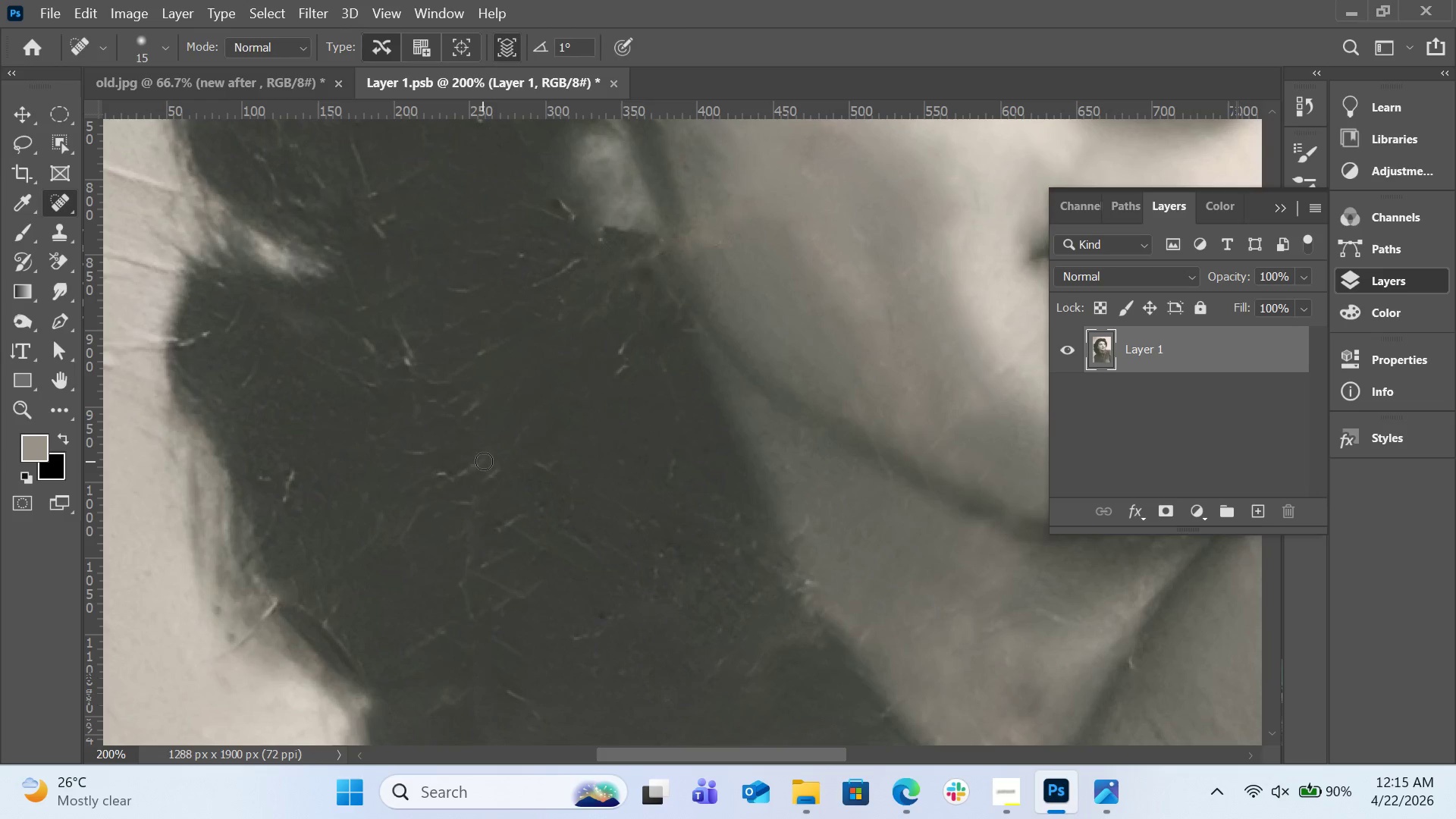 
left_click_drag(start_coordinate=[484, 461], to_coordinate=[463, 488])
 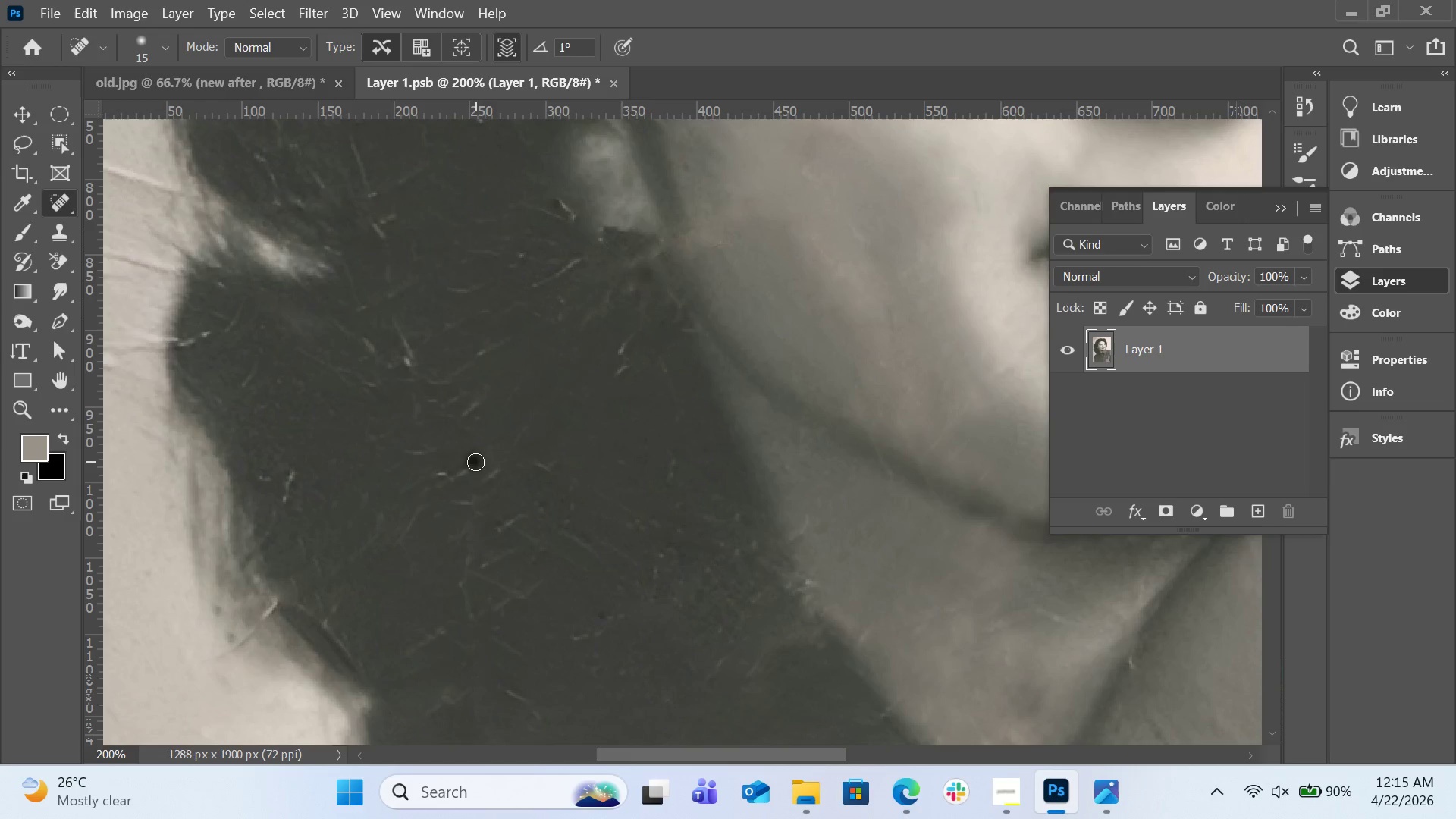 
left_click_drag(start_coordinate=[475, 462], to_coordinate=[462, 478])
 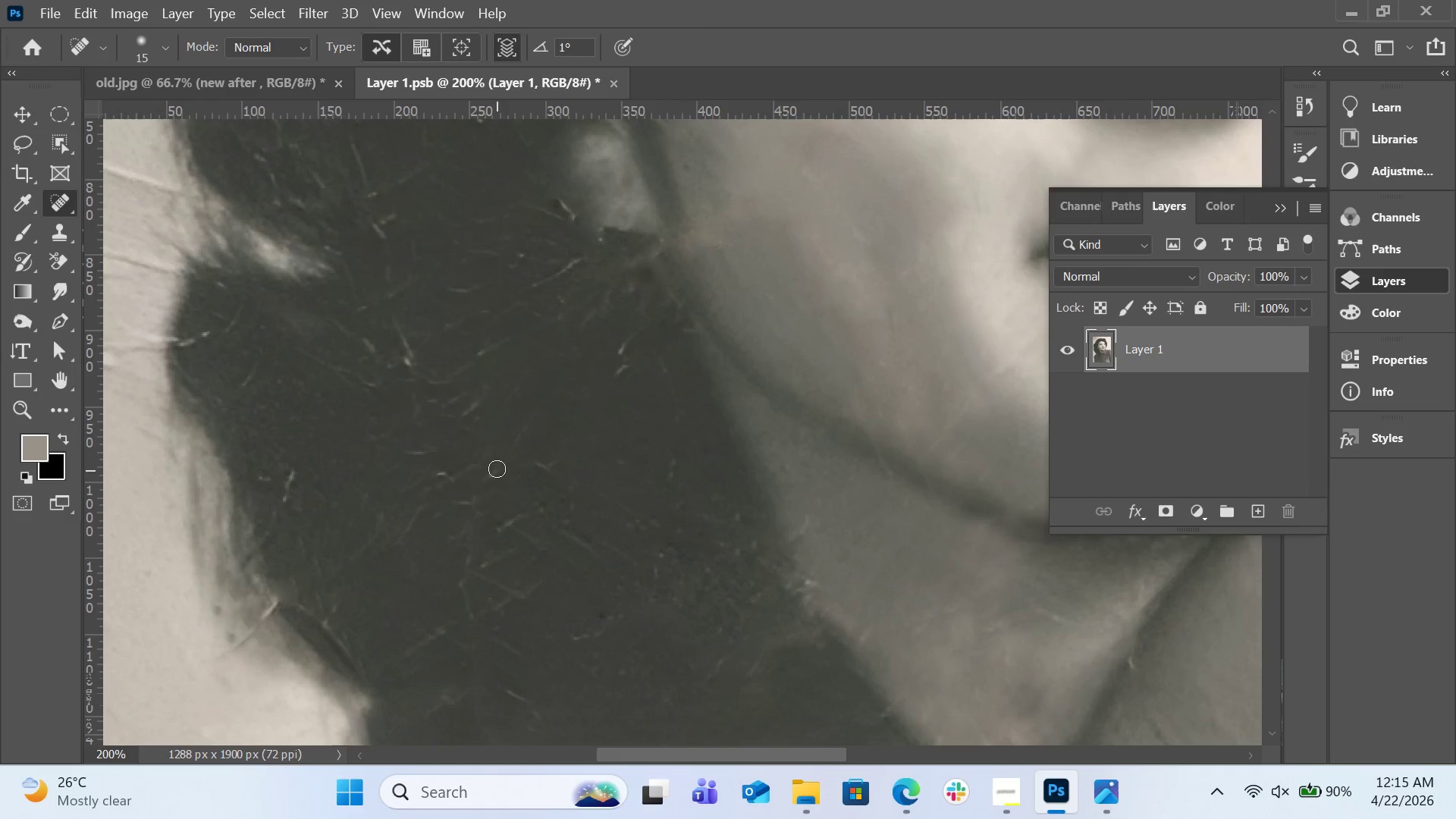 
left_click_drag(start_coordinate=[497, 469], to_coordinate=[463, 494])
 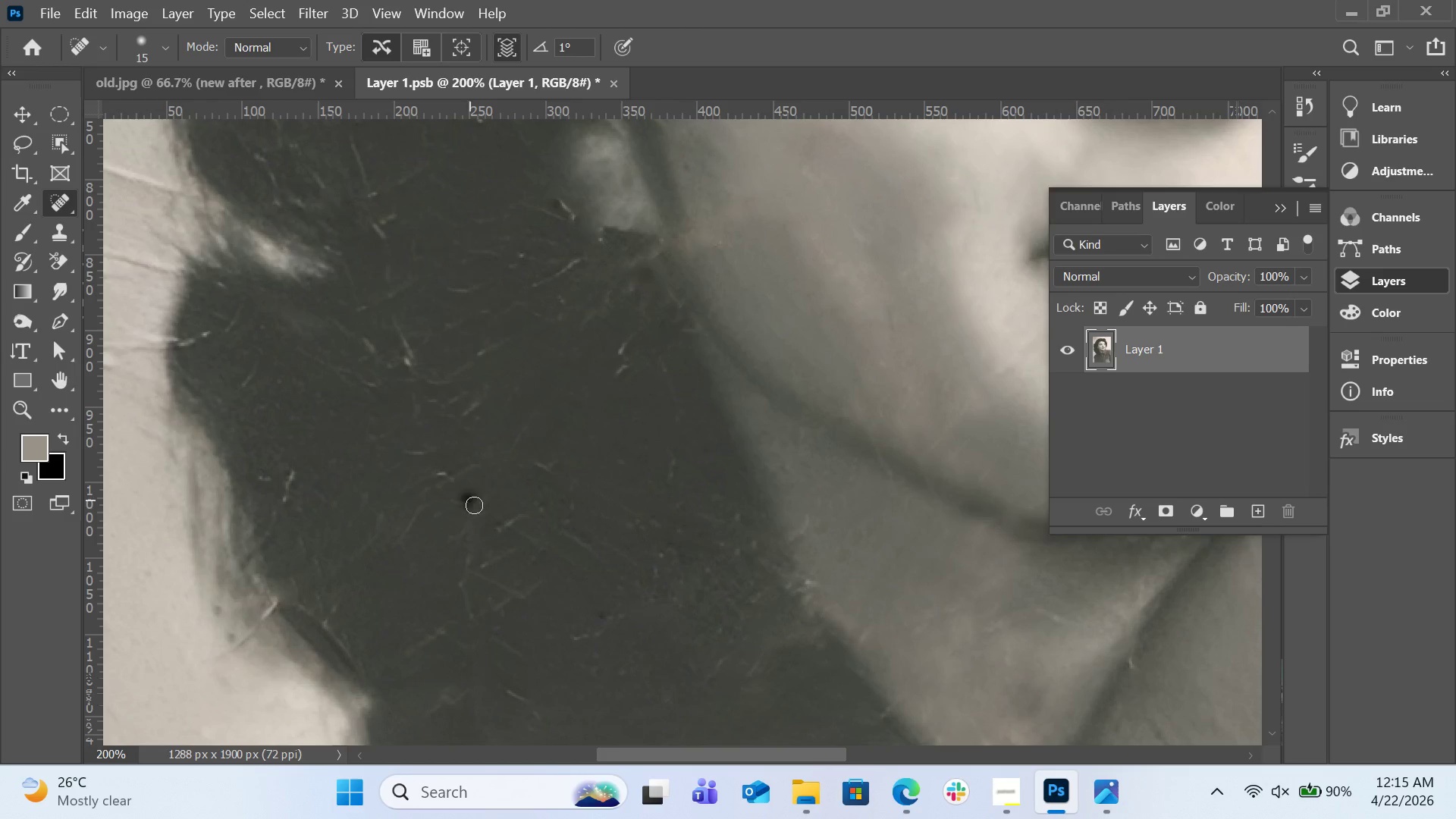 
left_click_drag(start_coordinate=[469, 500], to_coordinate=[493, 514])
 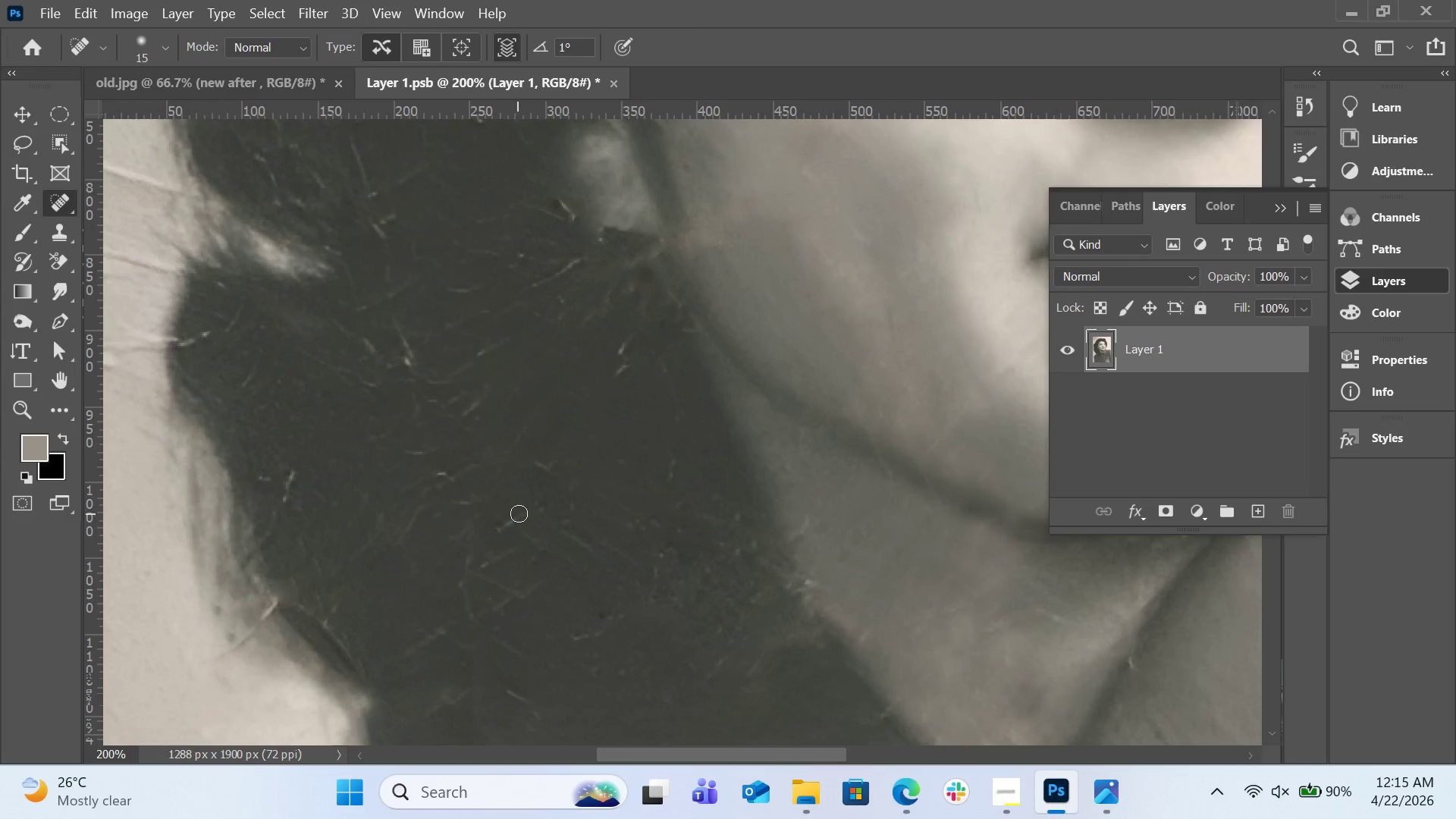 
left_click_drag(start_coordinate=[519, 513], to_coordinate=[504, 528])
 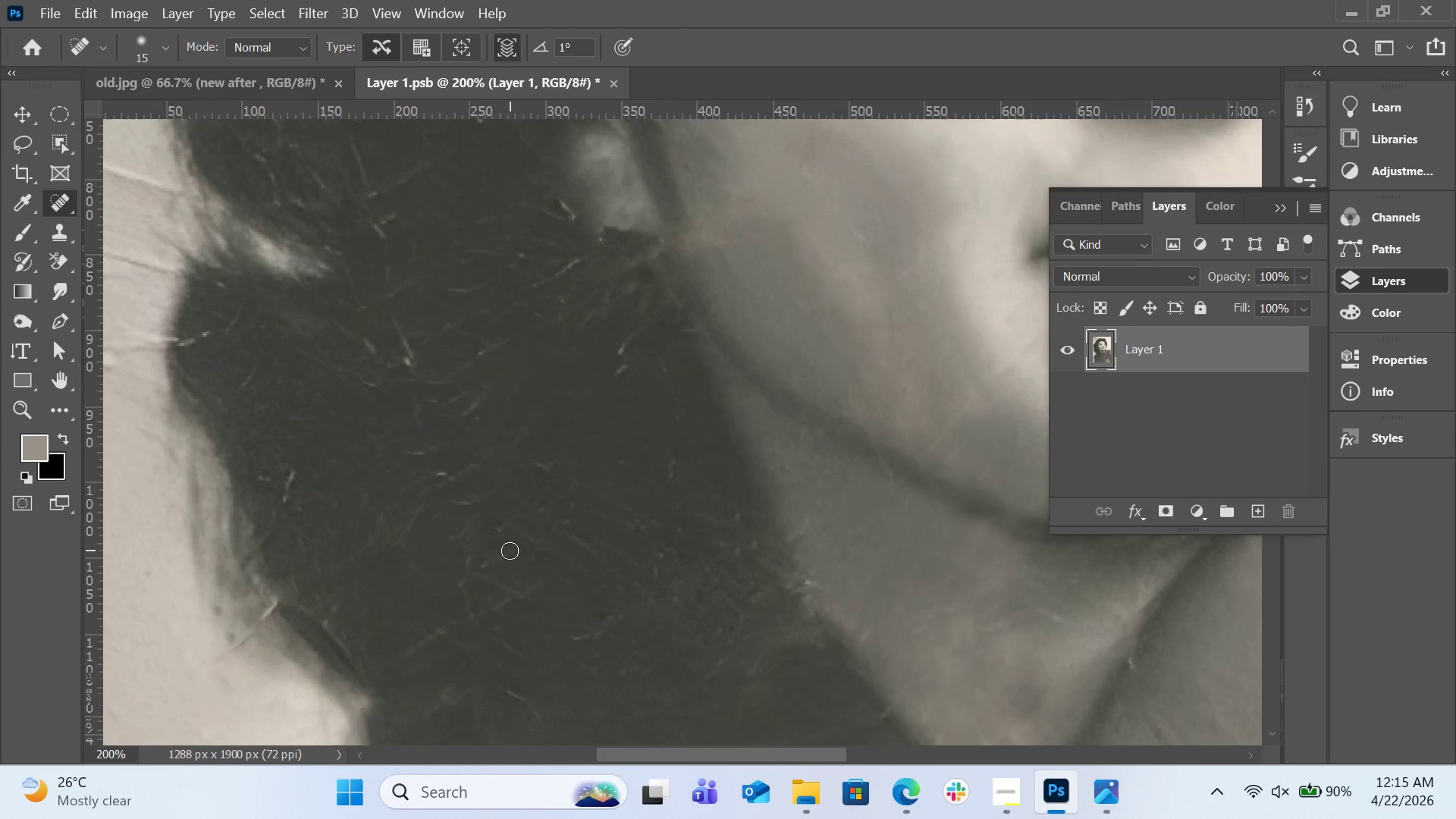 
left_click_drag(start_coordinate=[510, 551], to_coordinate=[483, 571])
 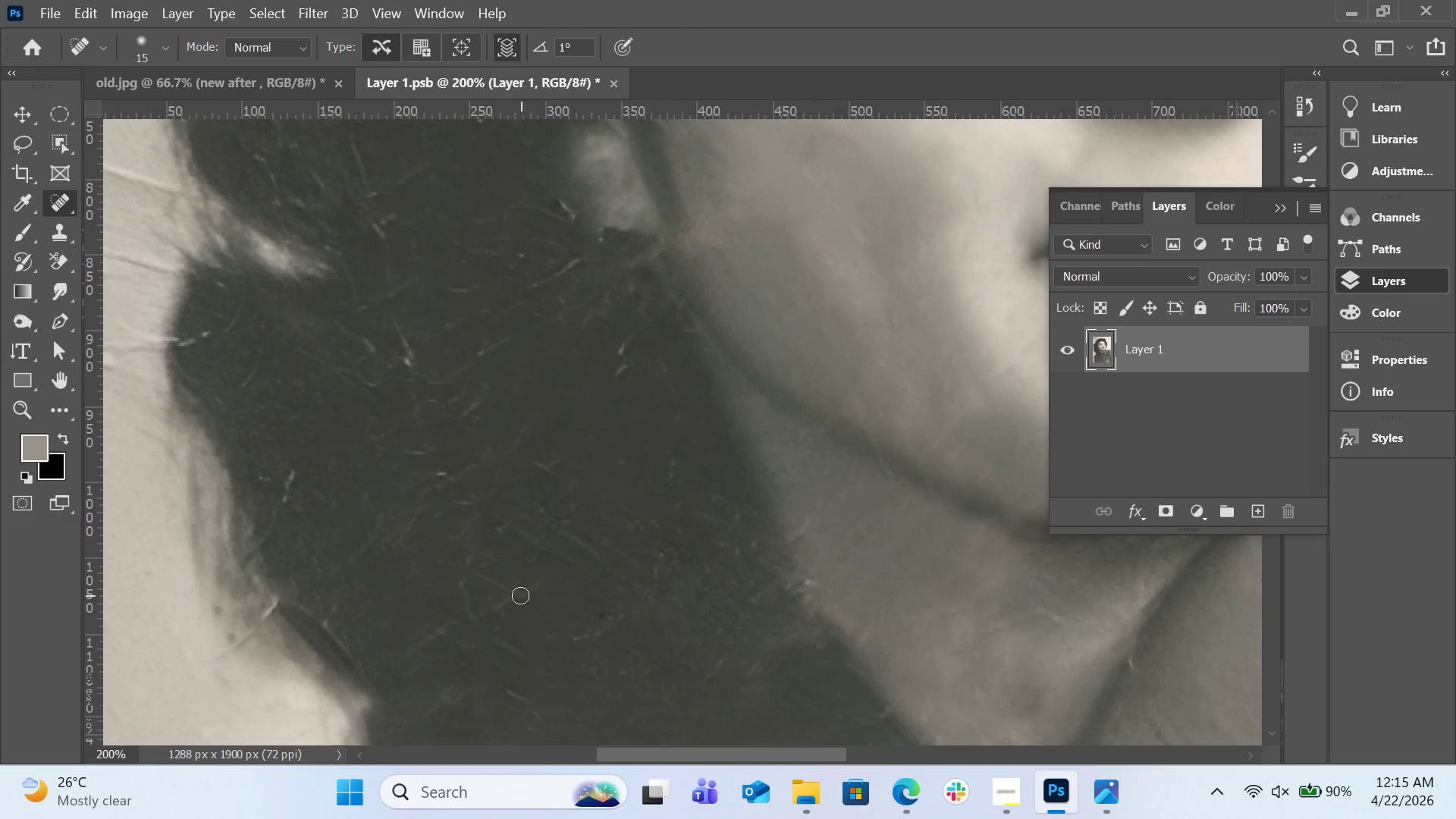 
left_click_drag(start_coordinate=[519, 595], to_coordinate=[482, 576])
 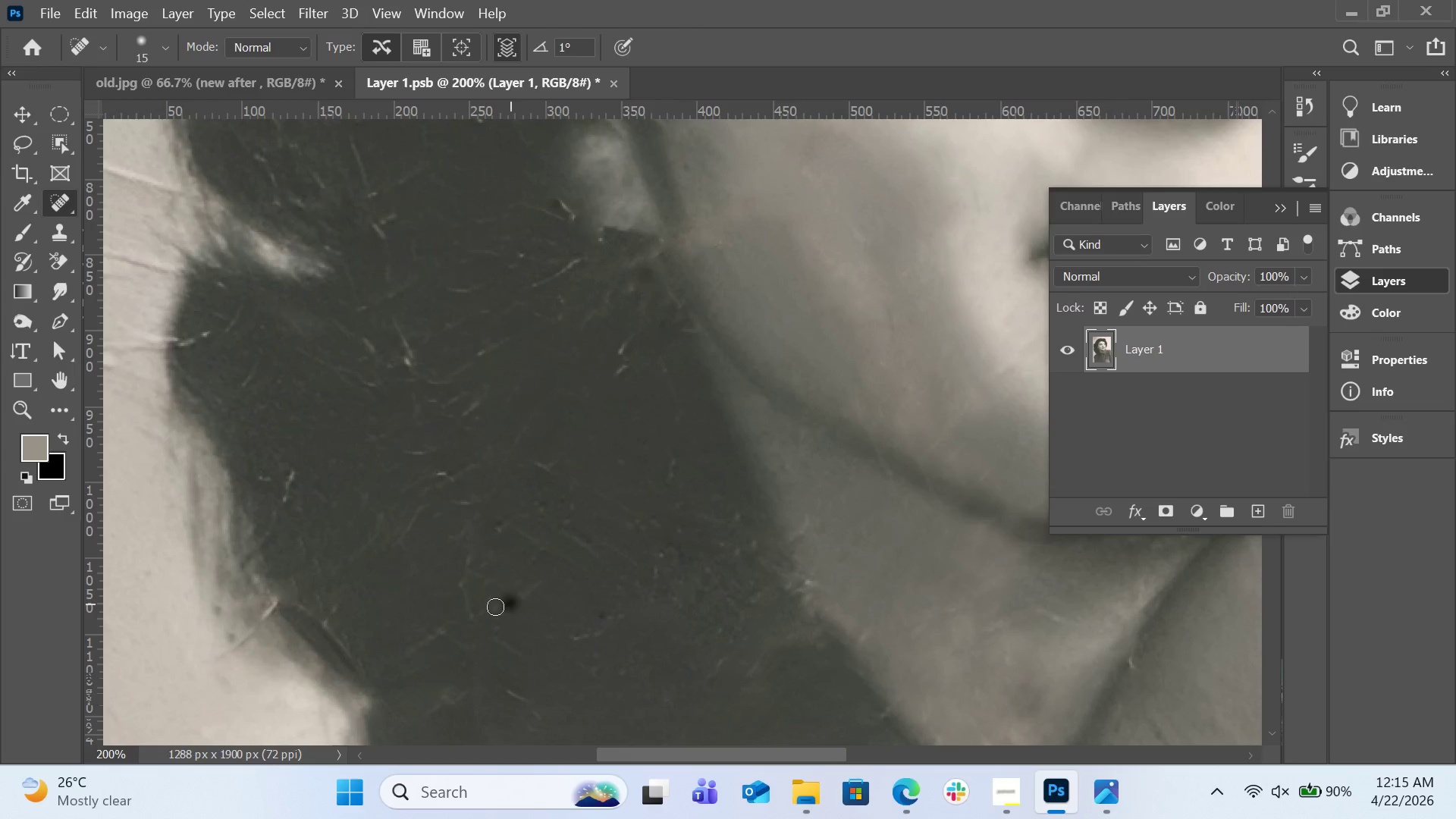 
left_click_drag(start_coordinate=[510, 604], to_coordinate=[482, 610])
 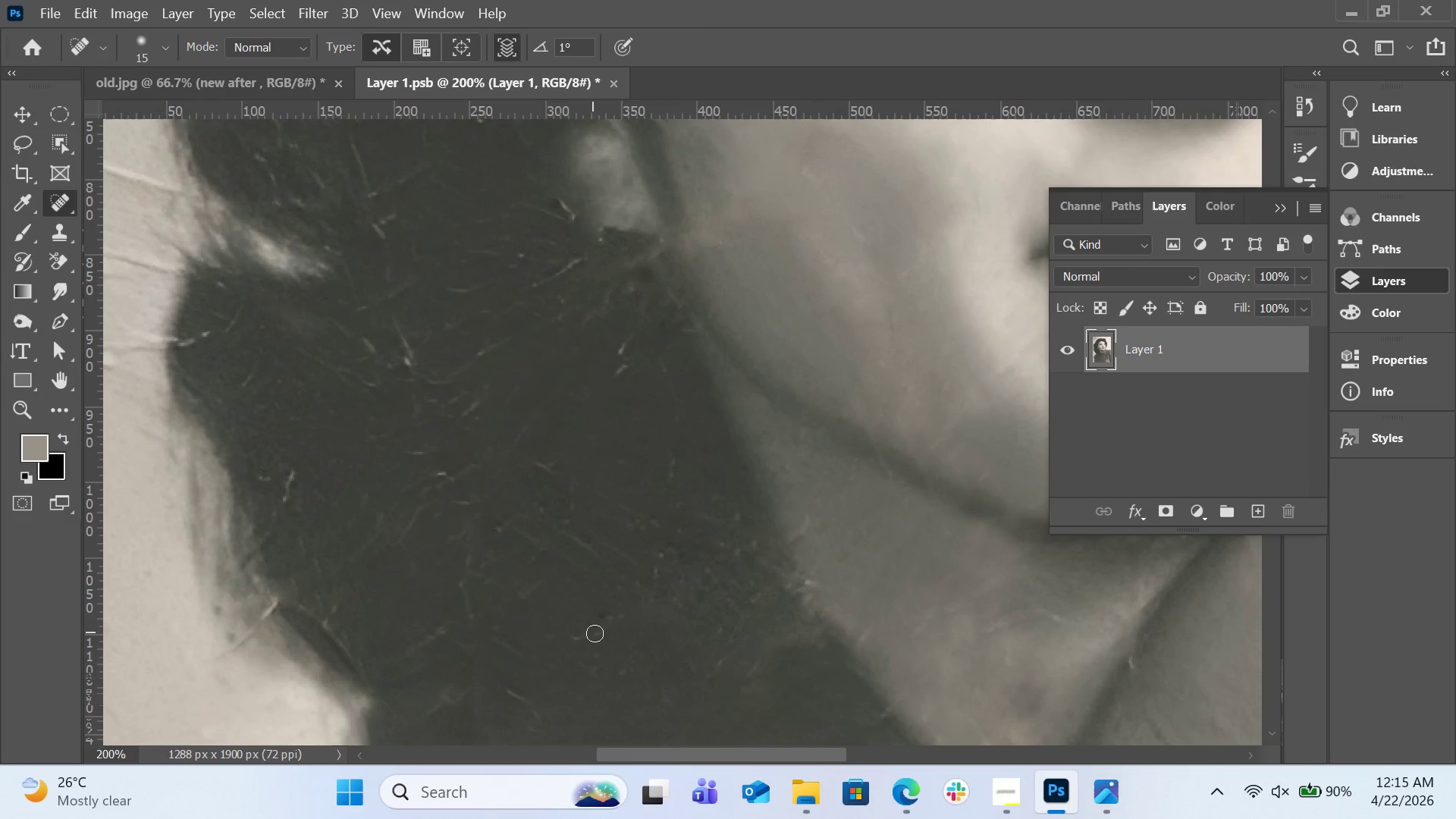 
left_click_drag(start_coordinate=[596, 633], to_coordinate=[566, 637])
 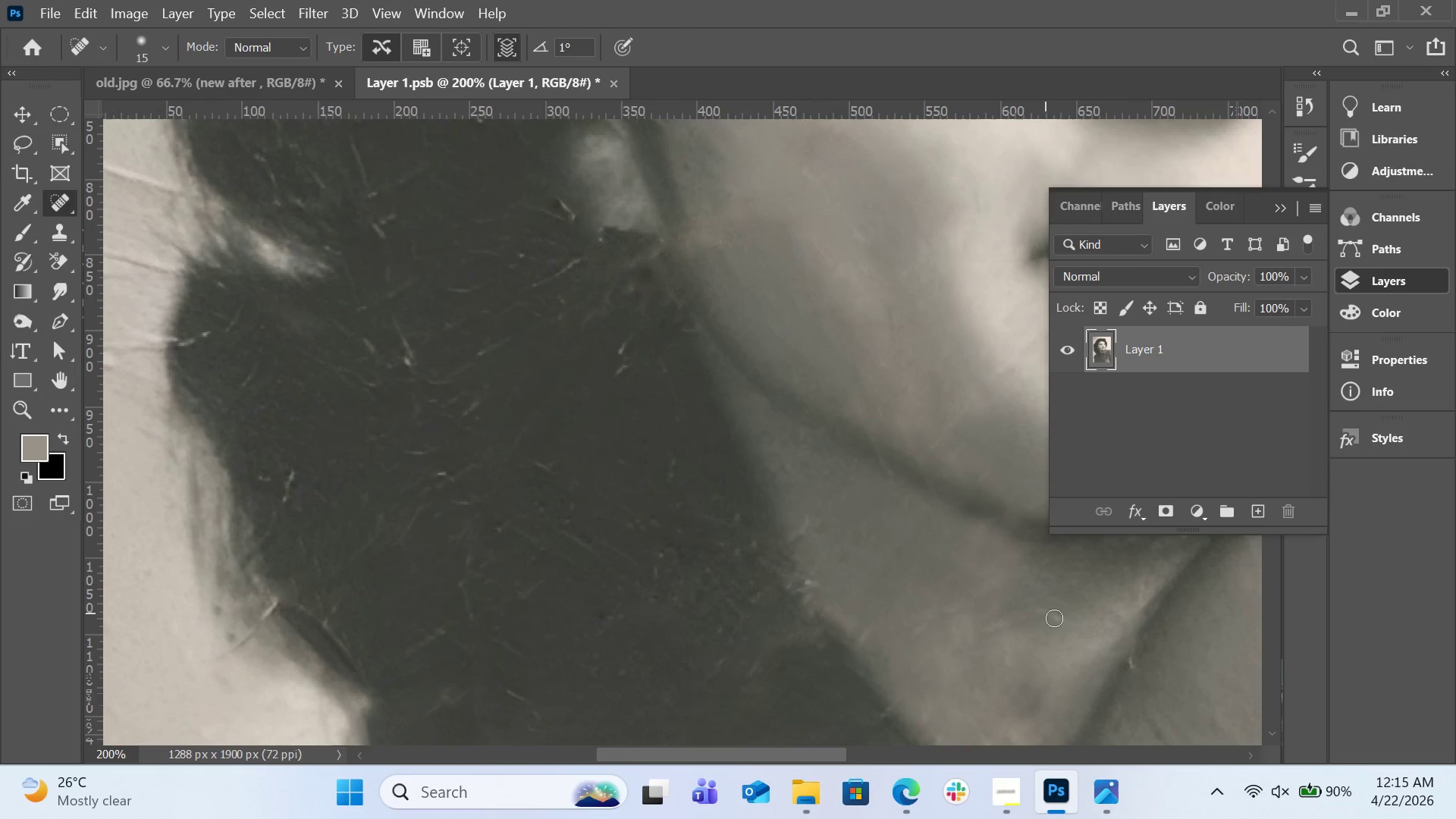 
left_click_drag(start_coordinate=[1058, 616], to_coordinate=[994, 635])
 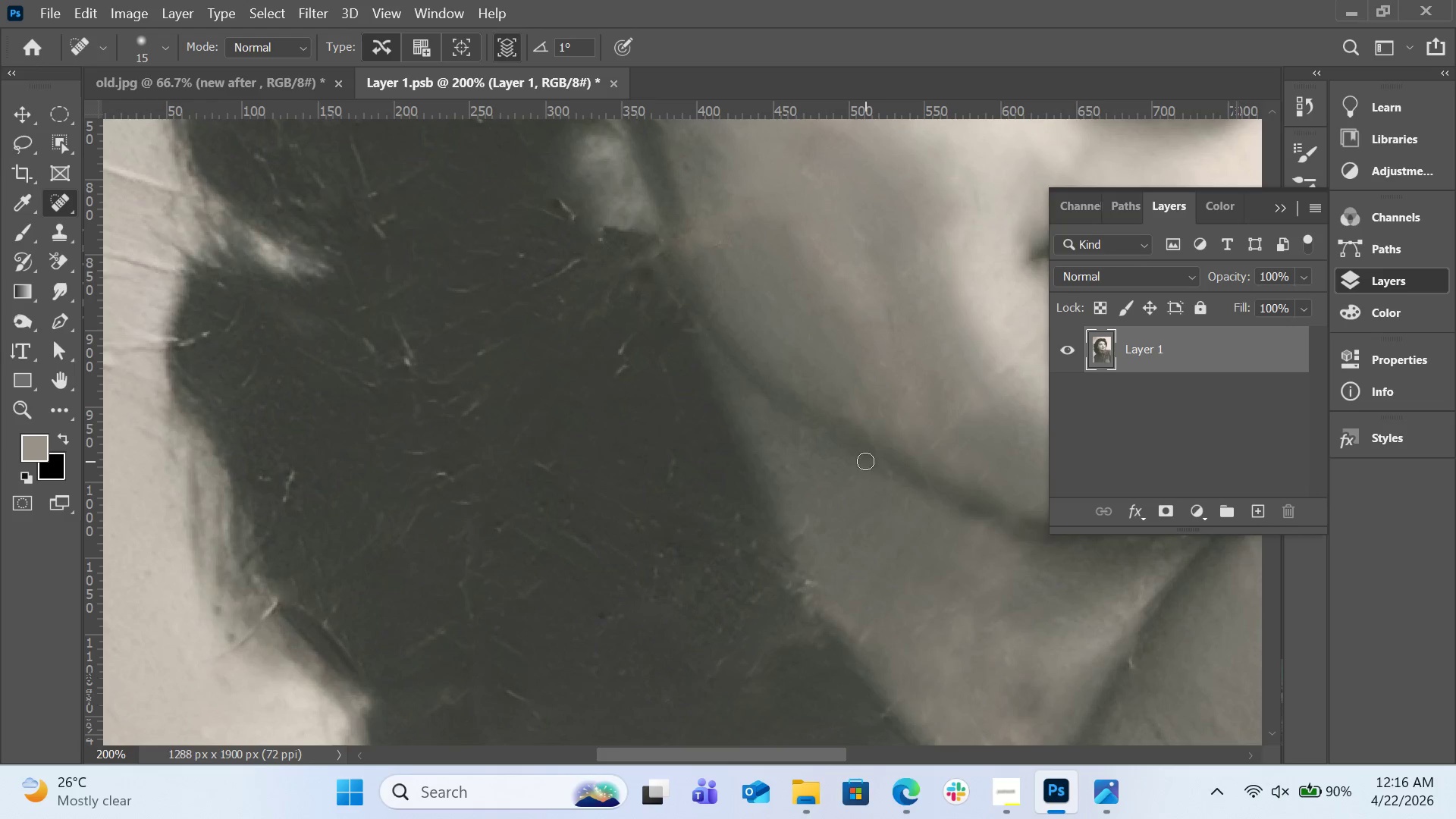 
left_click_drag(start_coordinate=[870, 462], to_coordinate=[885, 474])
 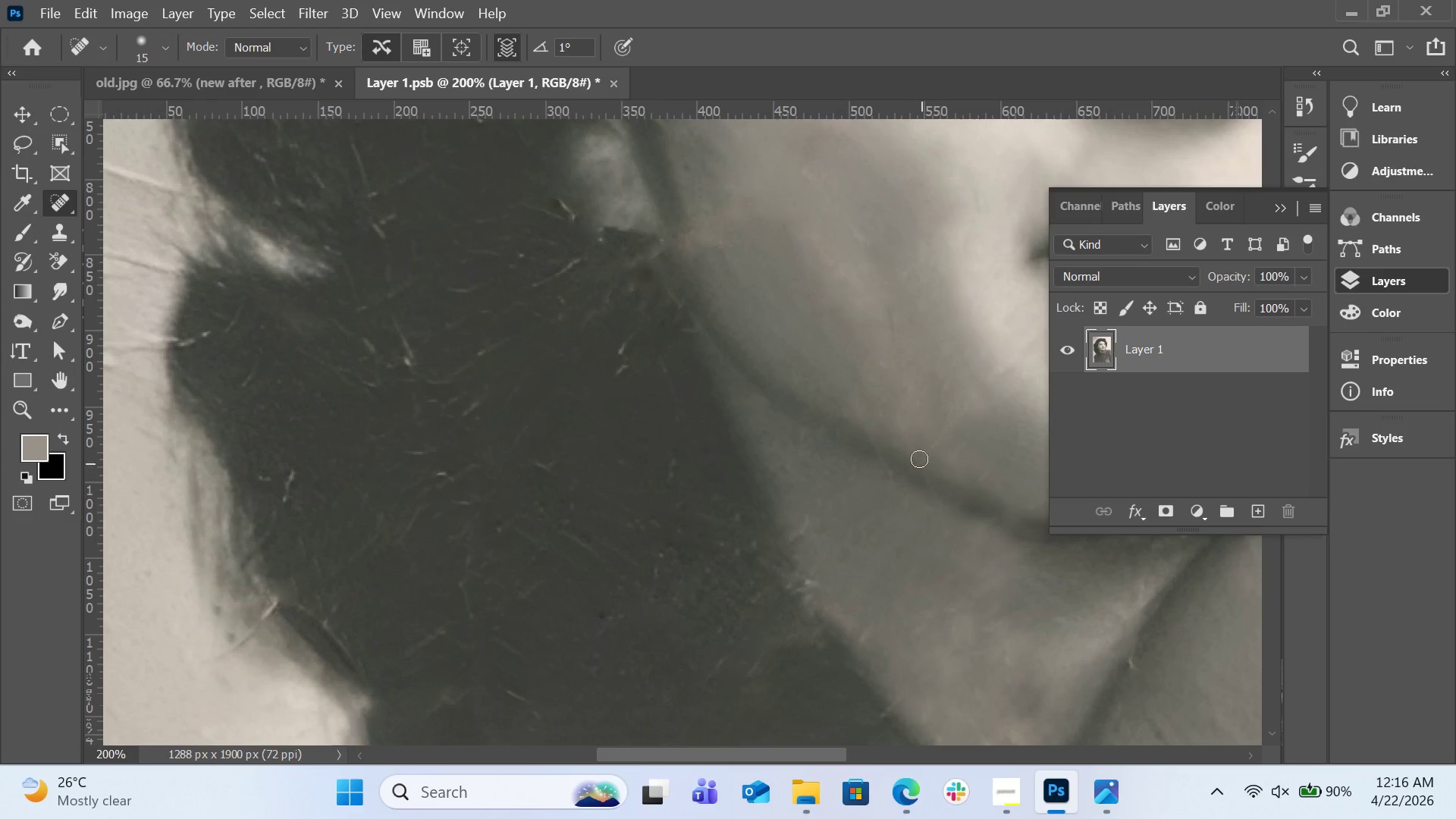 
scroll: coordinate [685, 375], scroll_direction: up, amount: 8.0
 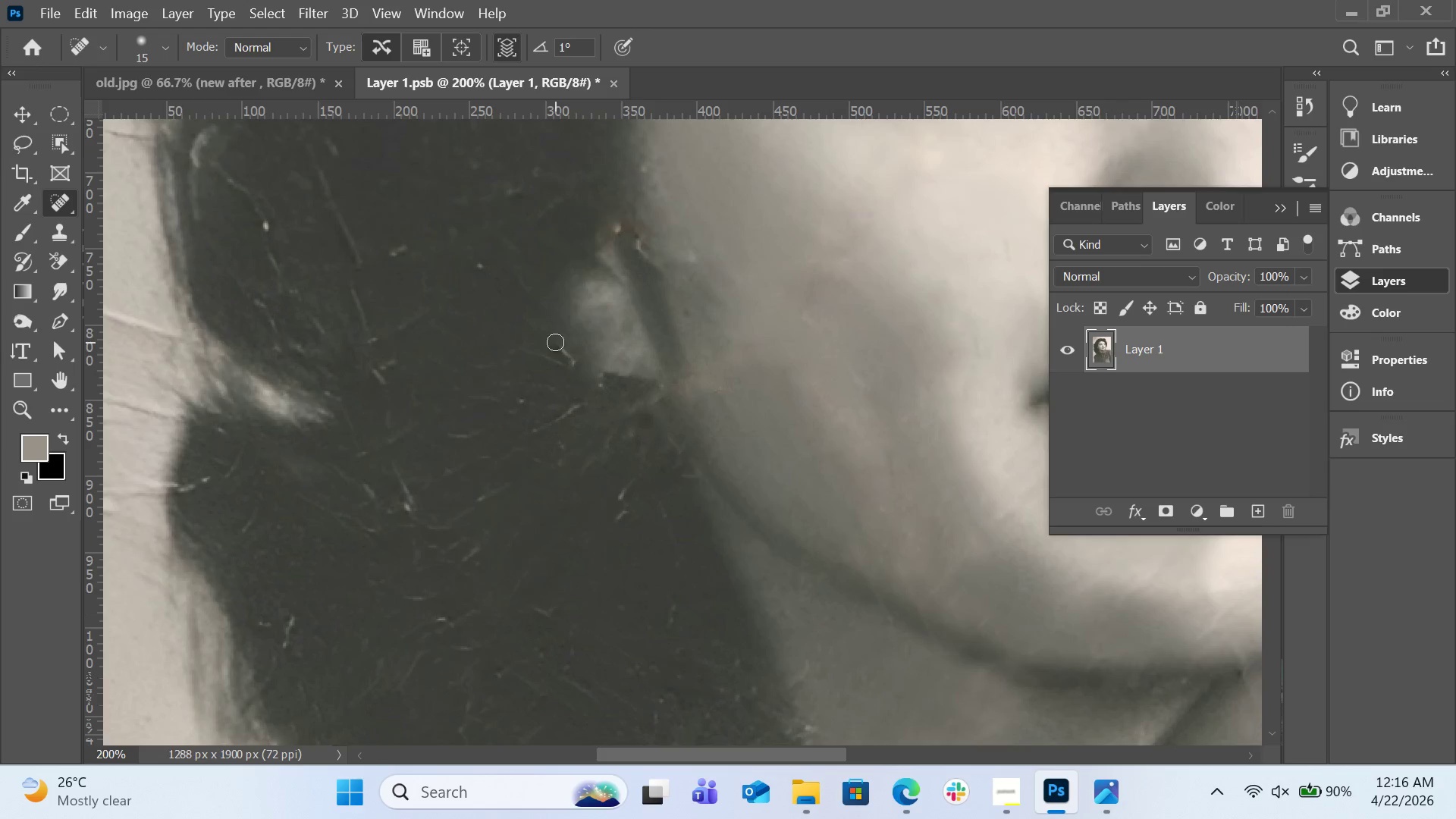 
left_click_drag(start_coordinate=[555, 344], to_coordinate=[570, 366])
 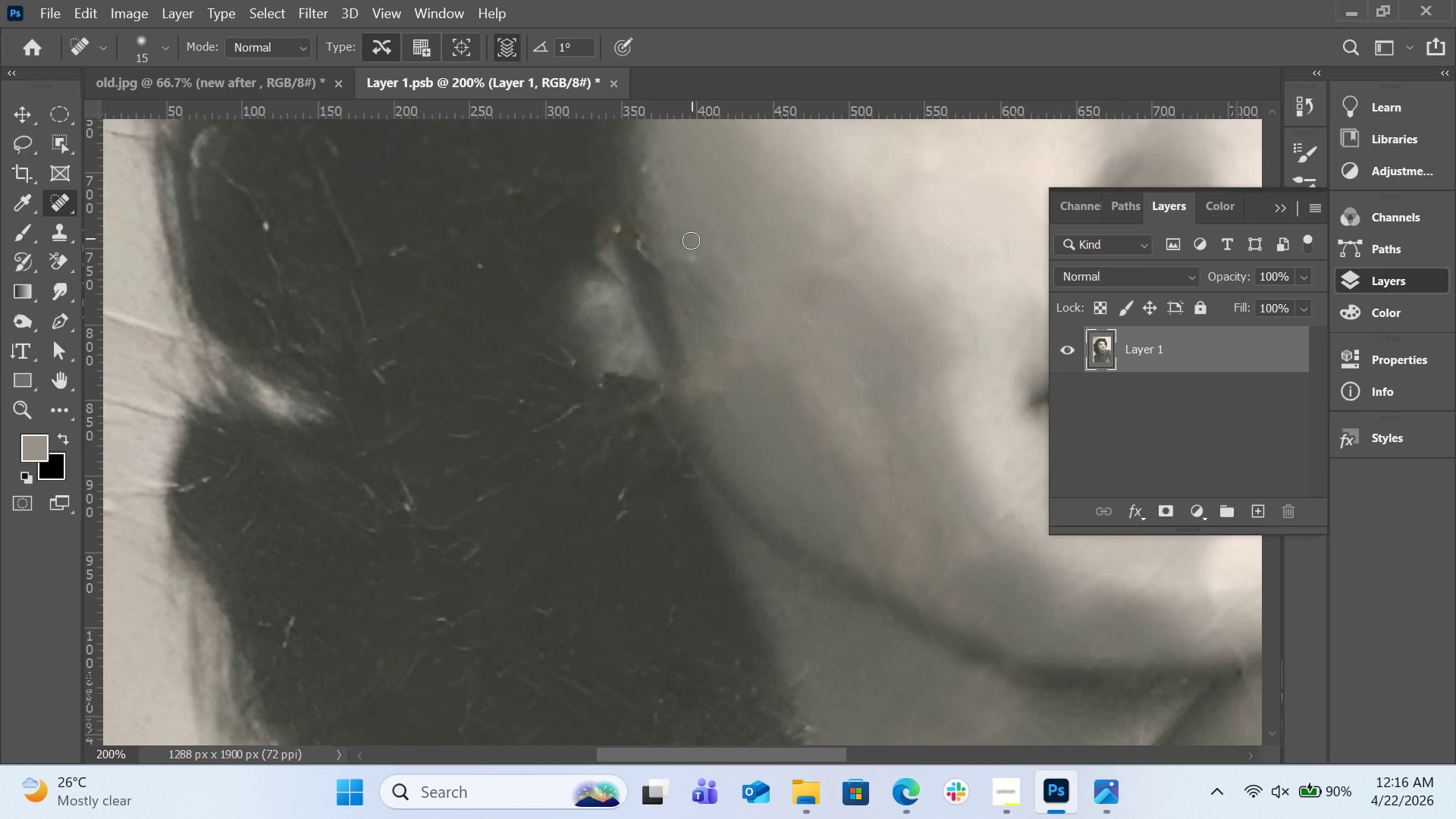 
left_click_drag(start_coordinate=[691, 242], to_coordinate=[693, 264])
 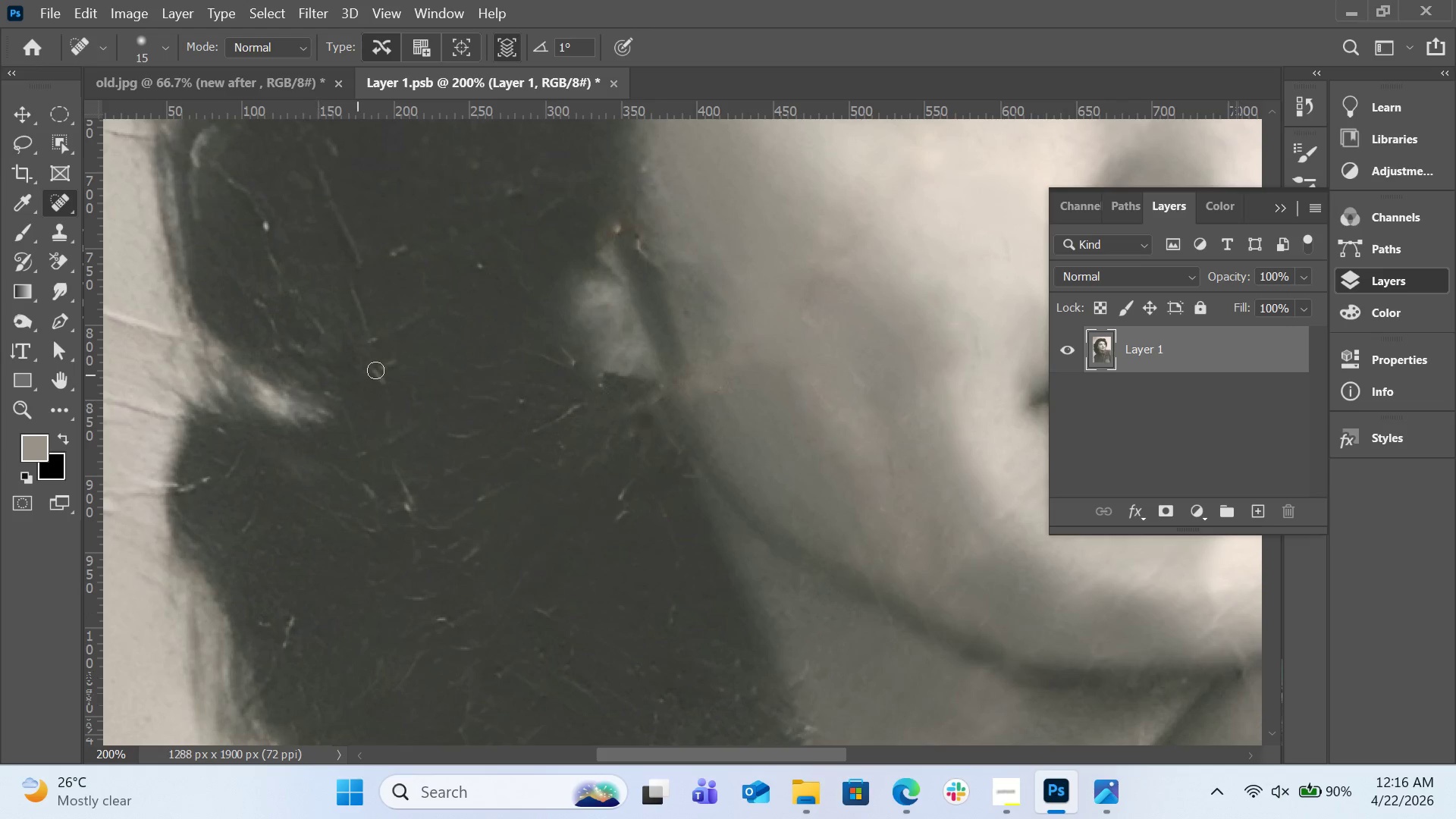 
left_click_drag(start_coordinate=[376, 371], to_coordinate=[382, 378])
 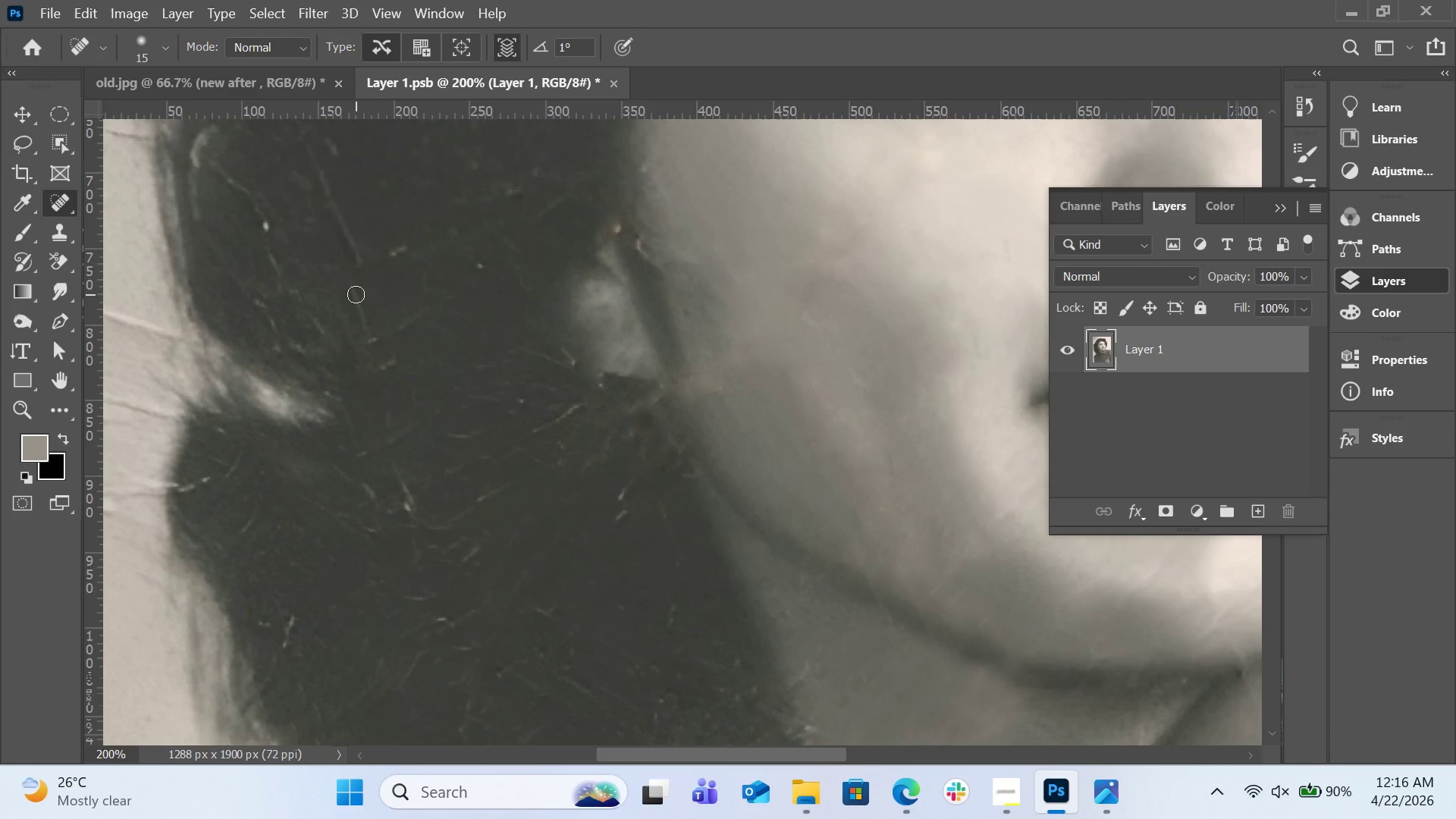 
left_click_drag(start_coordinate=[356, 294], to_coordinate=[365, 332])
 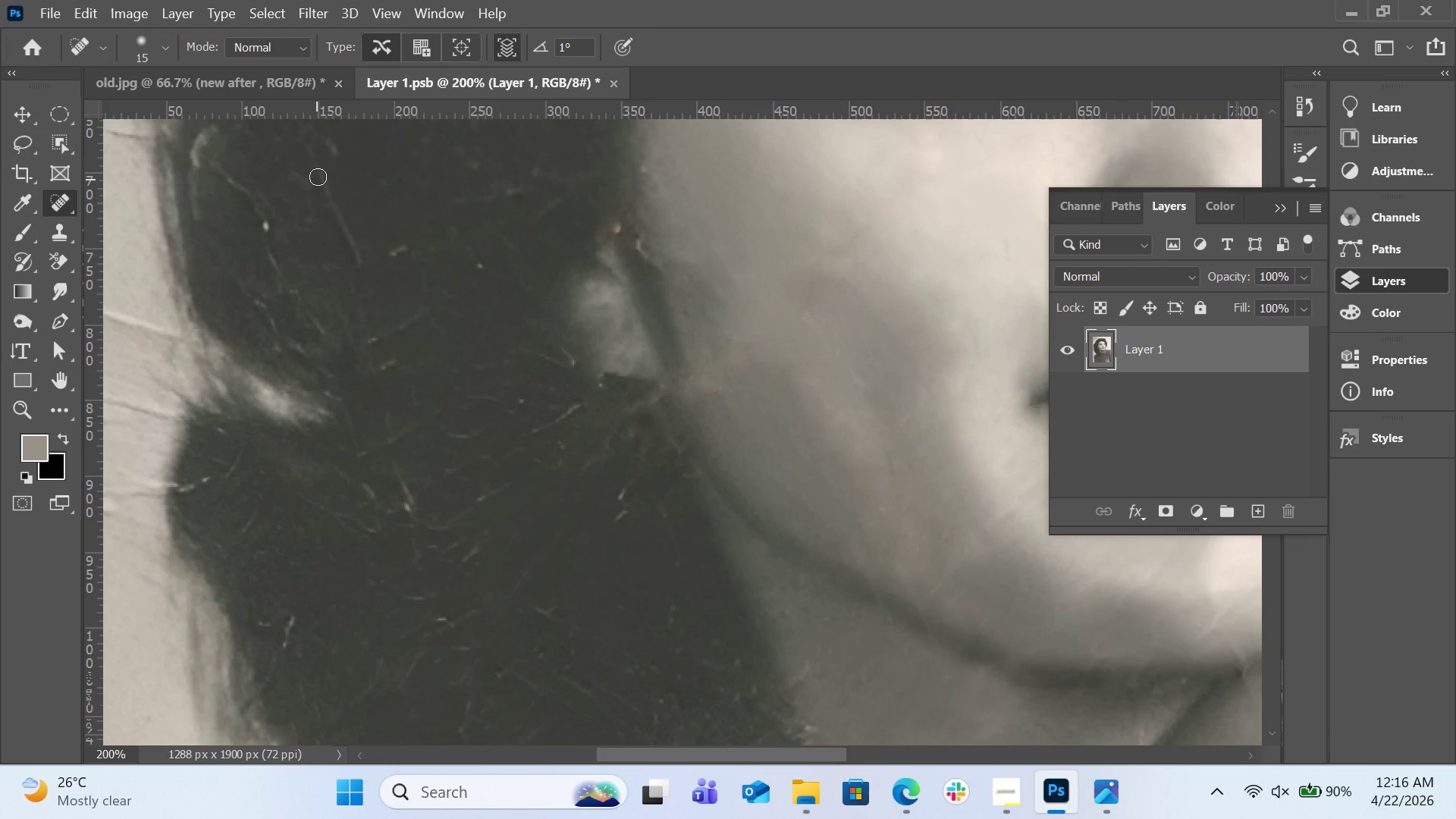 
left_click_drag(start_coordinate=[319, 177], to_coordinate=[359, 258])
 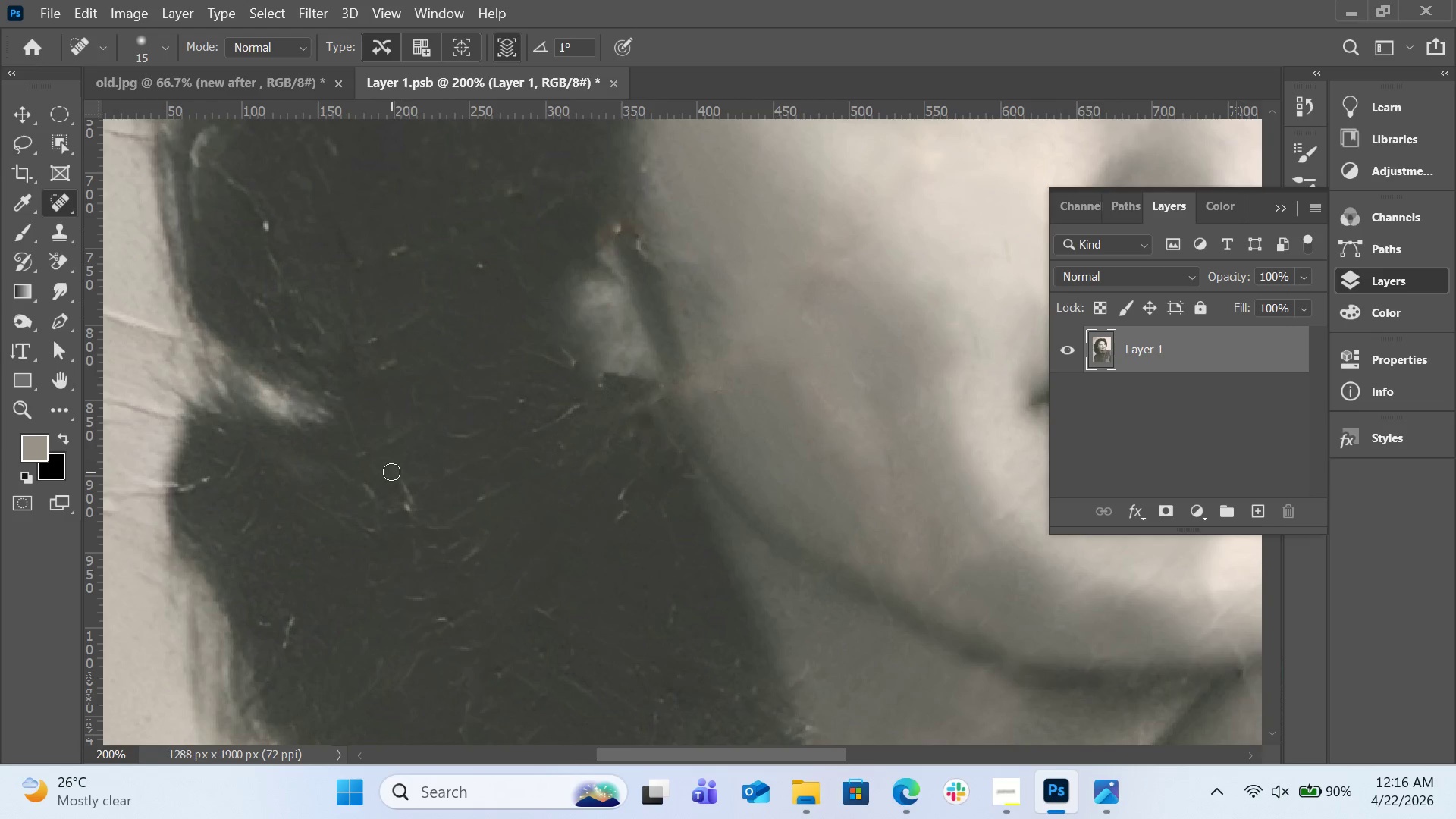 
left_click_drag(start_coordinate=[393, 472], to_coordinate=[412, 501])
 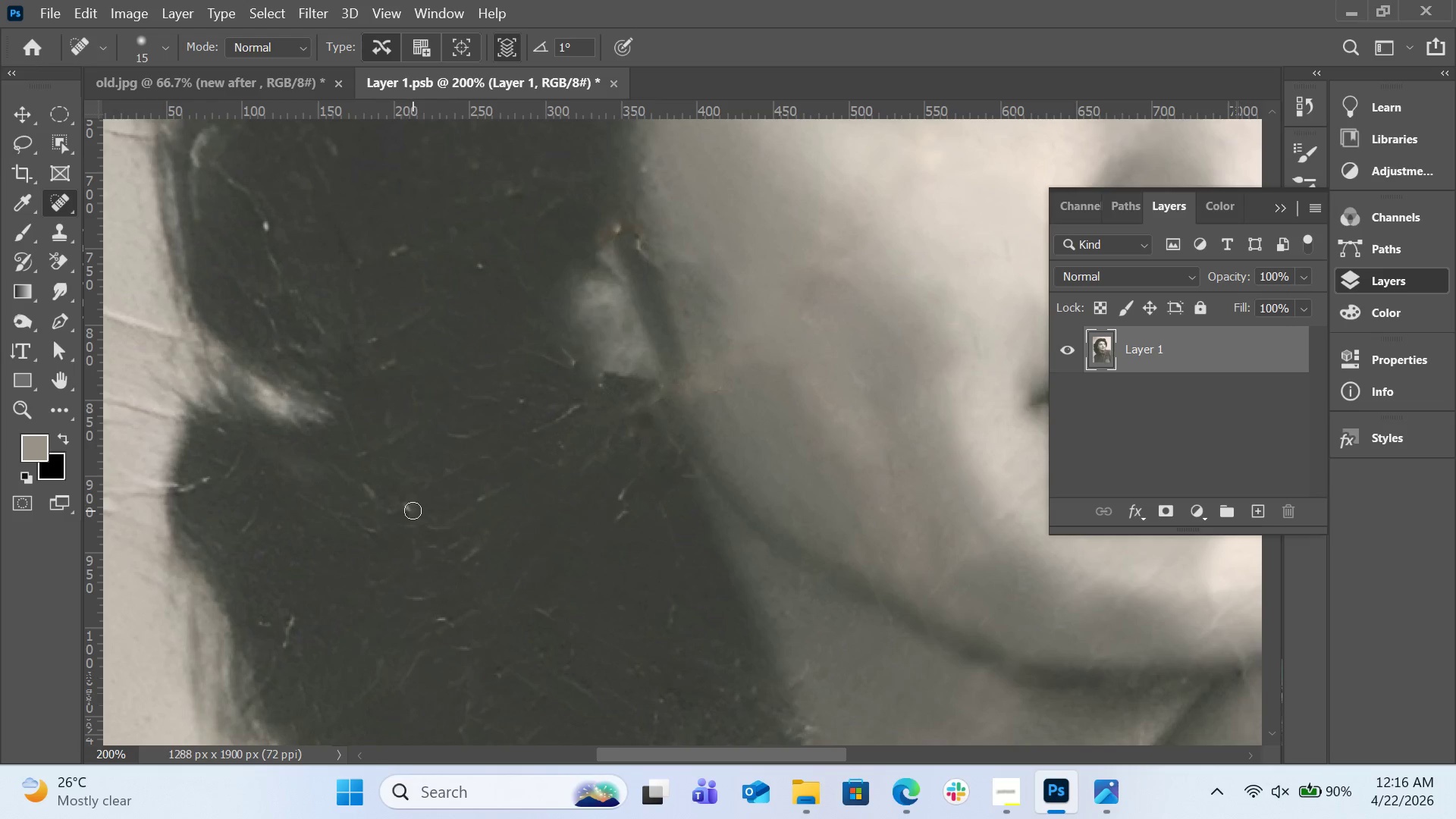 
left_click_drag(start_coordinate=[413, 510], to_coordinate=[405, 504])
 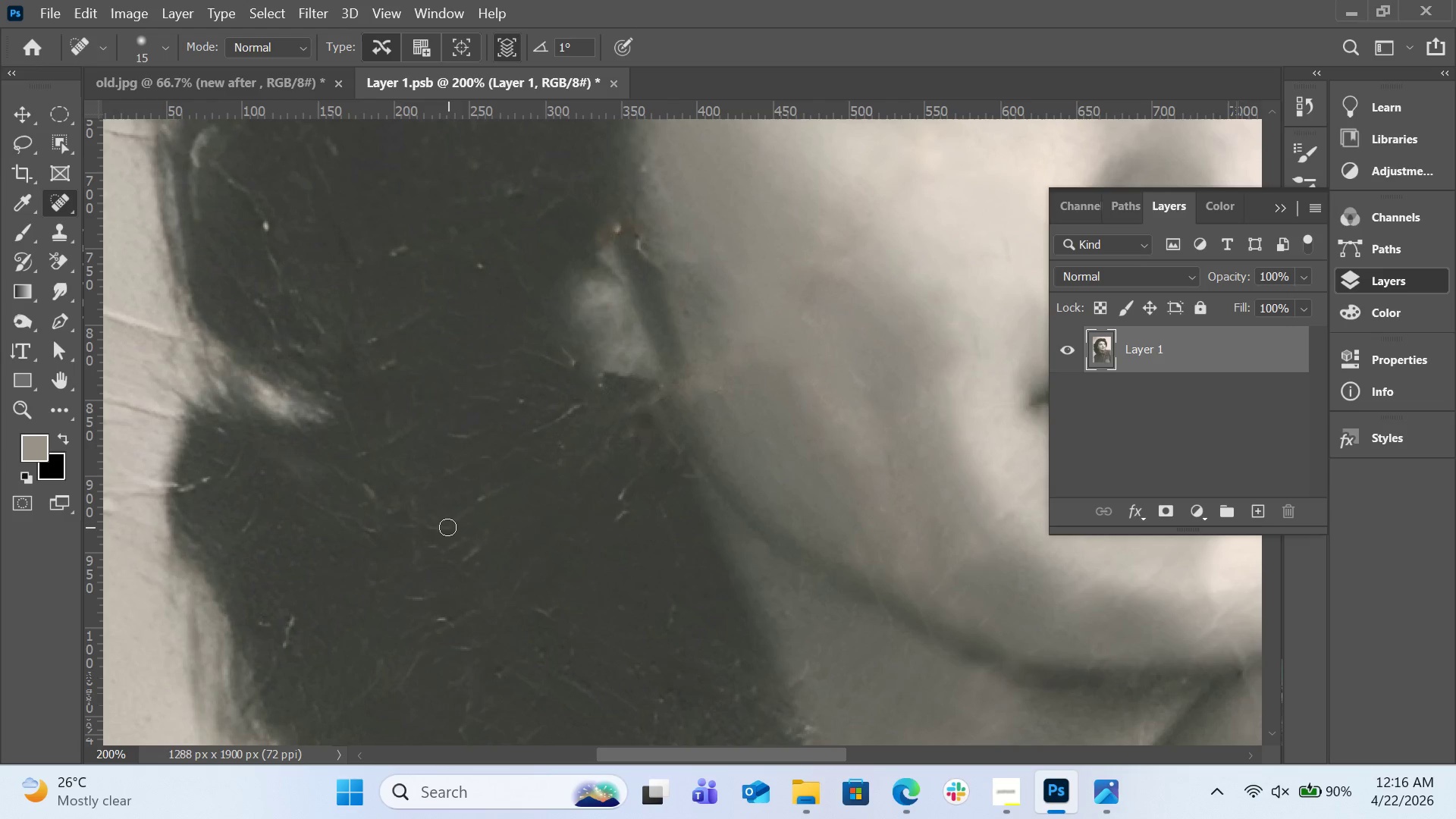 
left_click_drag(start_coordinate=[447, 527], to_coordinate=[426, 529])
 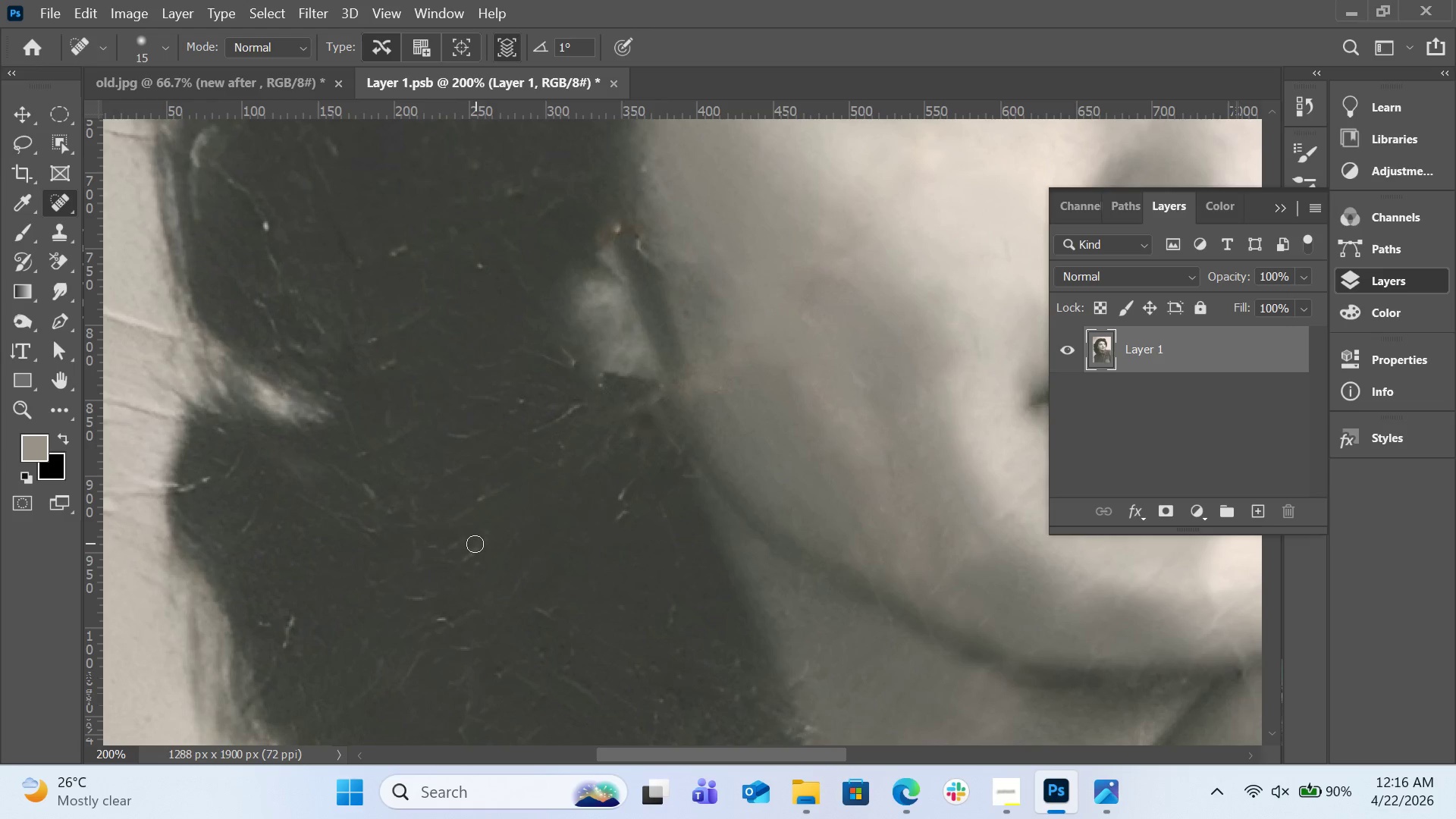 
left_click_drag(start_coordinate=[473, 545], to_coordinate=[463, 554])
 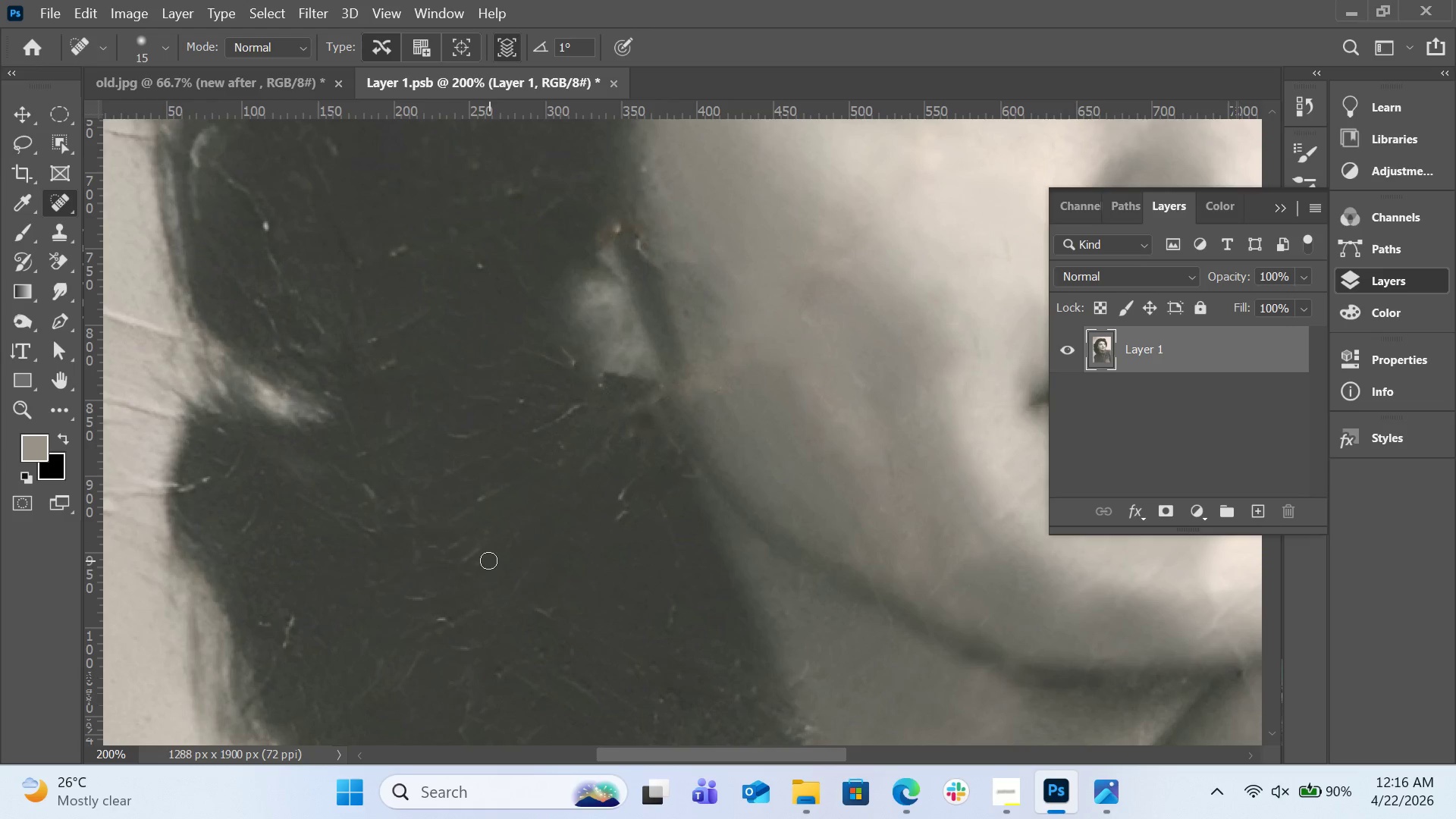 
scroll: coordinate [488, 558], scroll_direction: down, amount: 4.0
 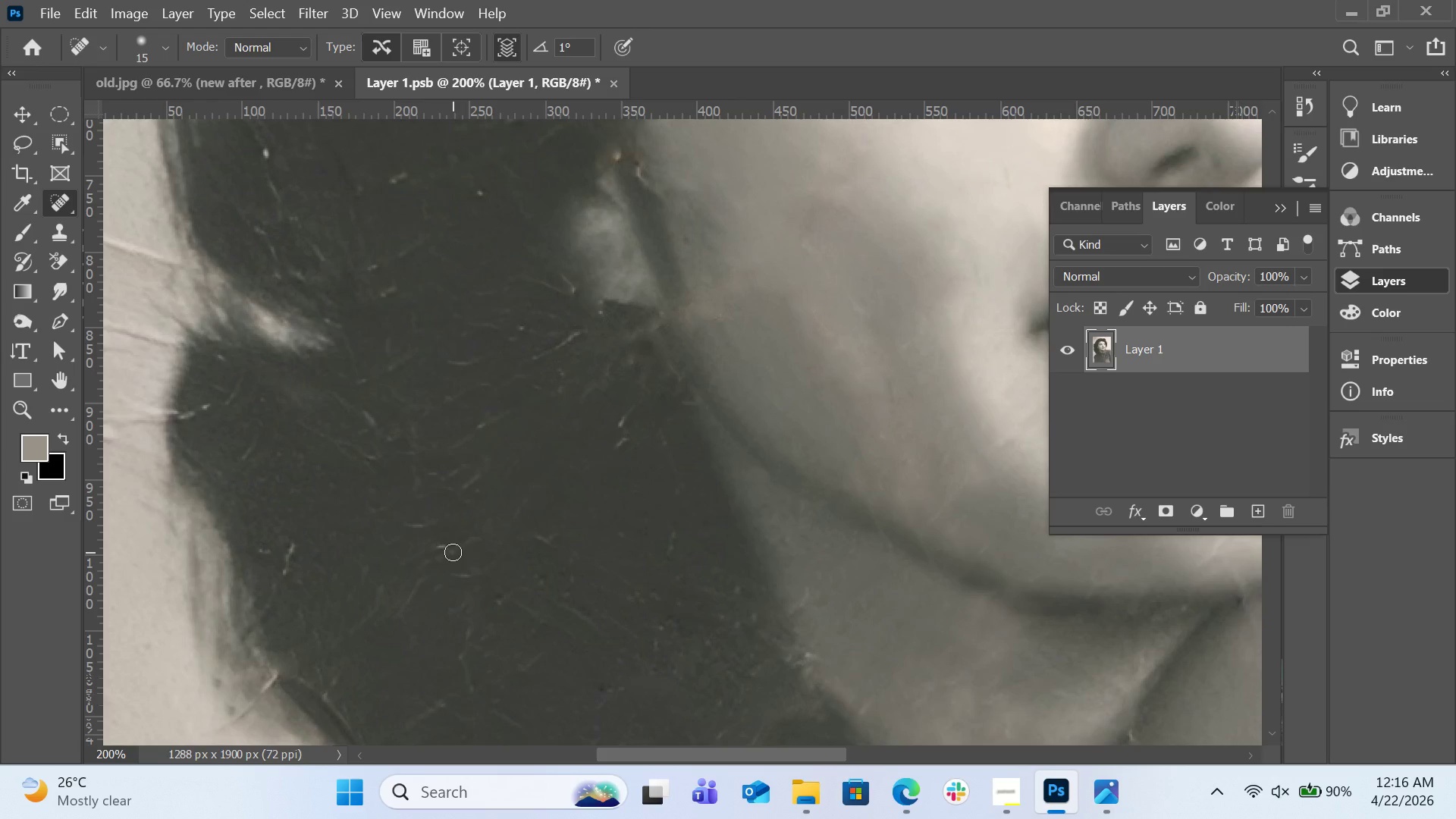 
left_click_drag(start_coordinate=[453, 552], to_coordinate=[431, 550])
 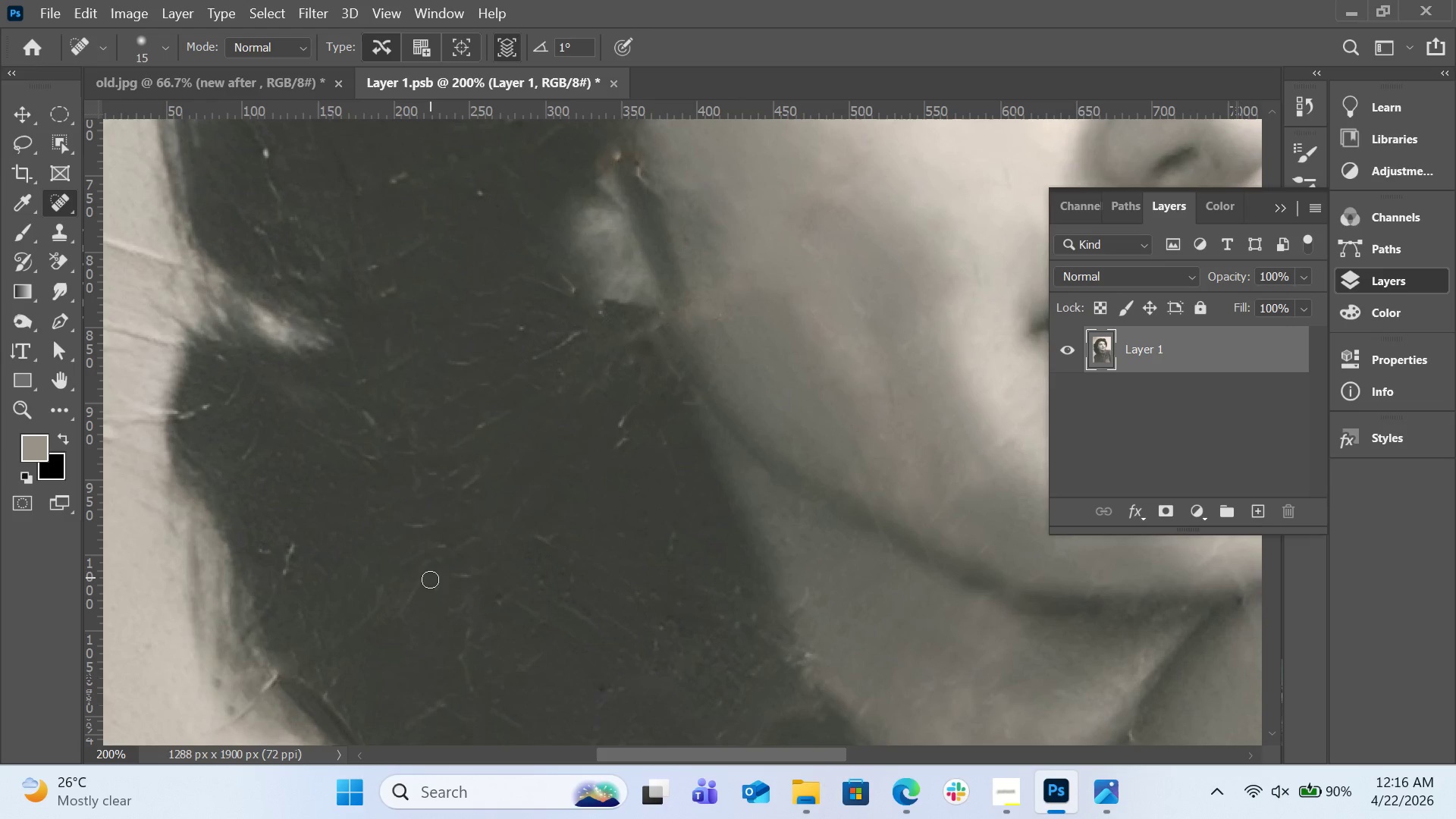 
left_click_drag(start_coordinate=[430, 578], to_coordinate=[404, 616])
 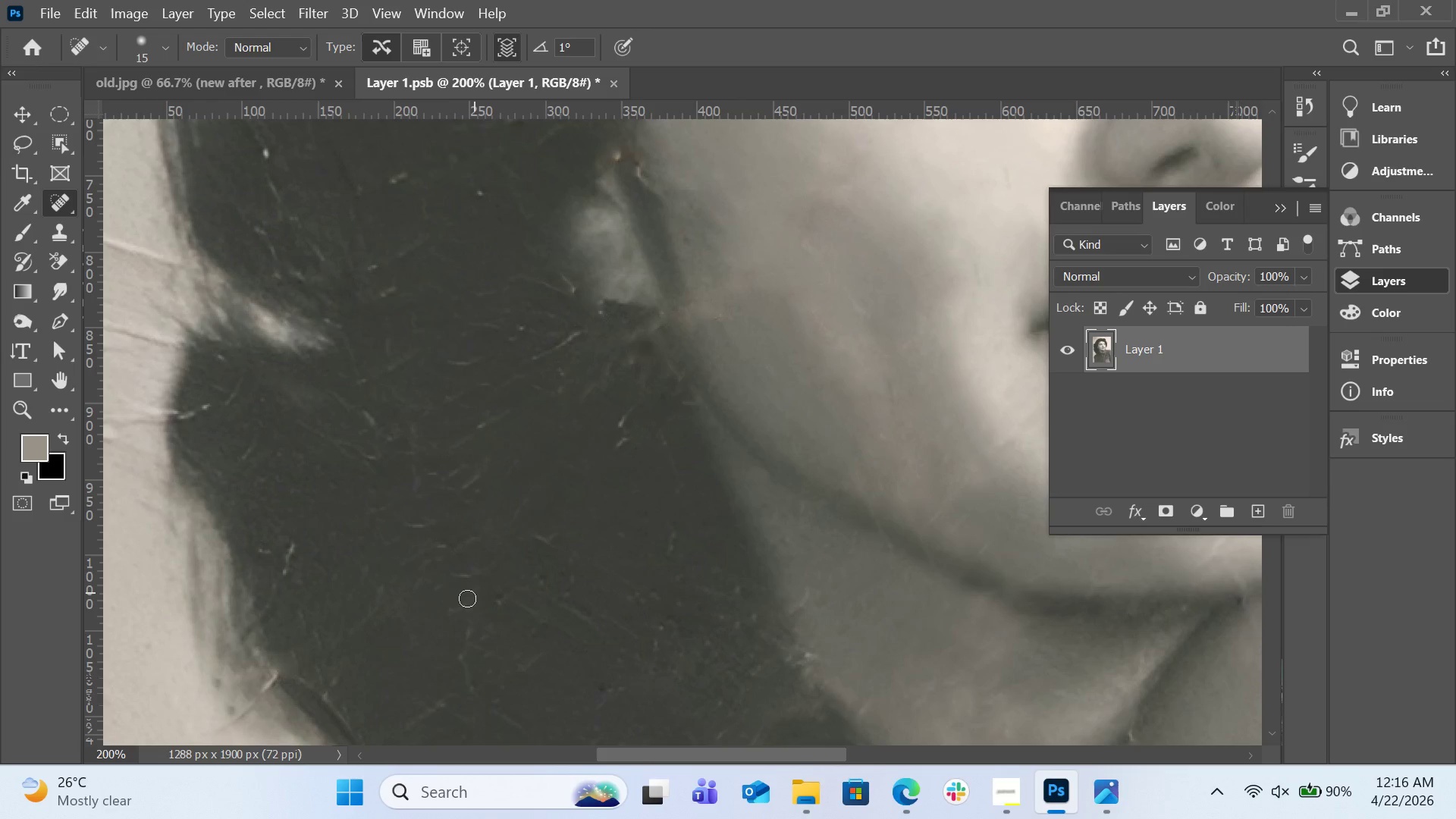 
left_click_drag(start_coordinate=[469, 596], to_coordinate=[444, 613])
 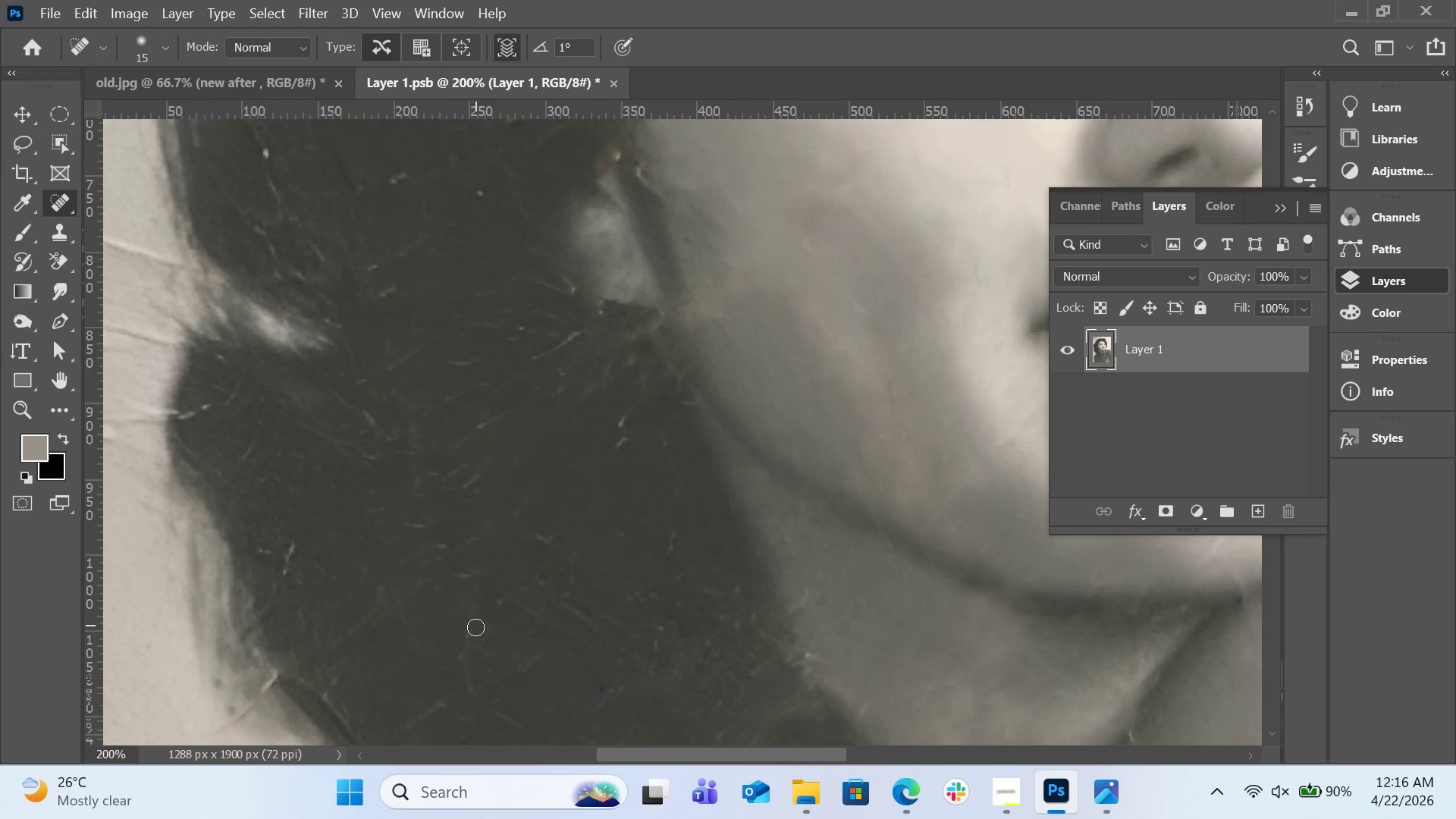 
left_click_drag(start_coordinate=[475, 627], to_coordinate=[469, 683])
 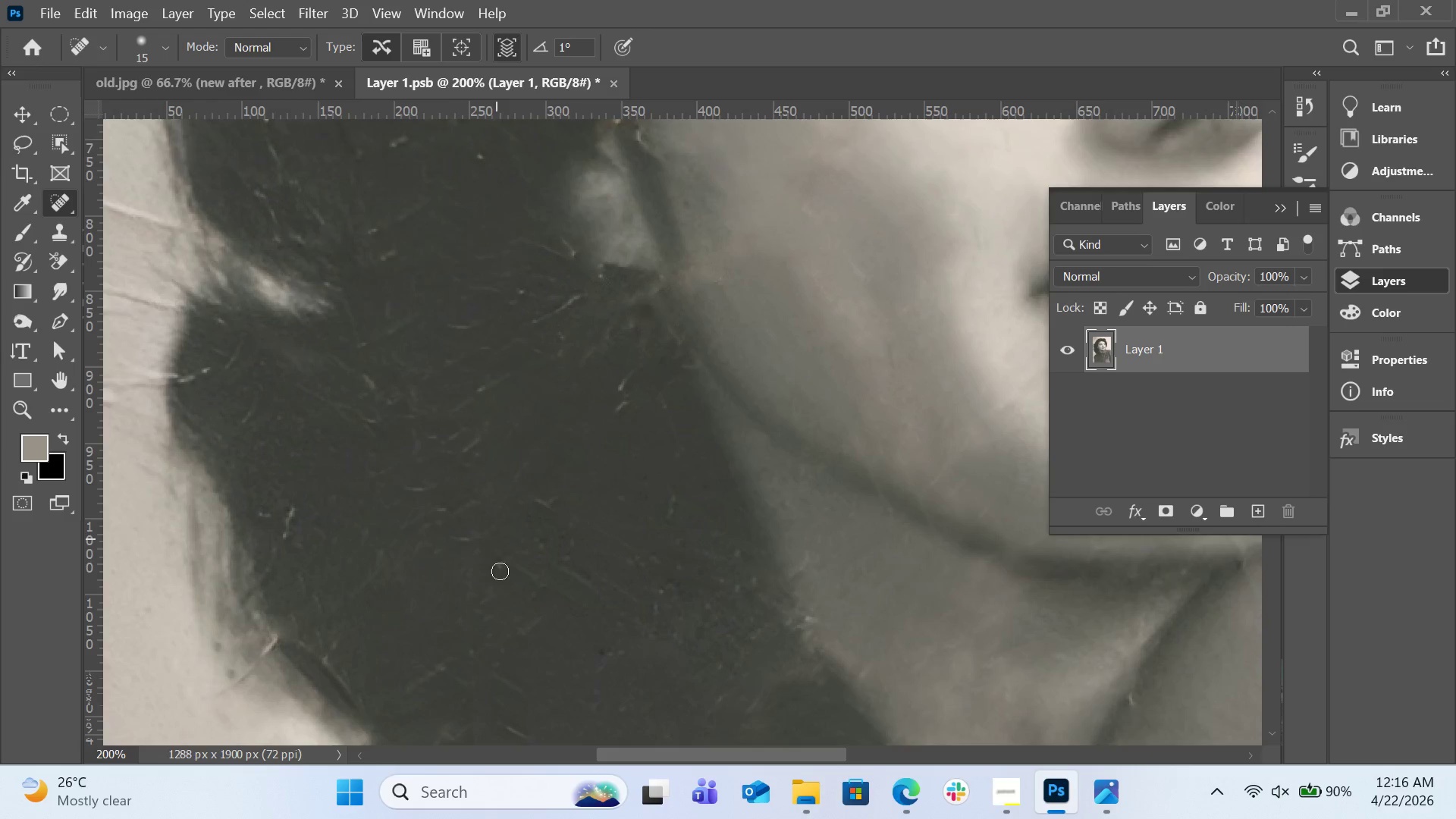 
scroll: coordinate [500, 565], scroll_direction: down, amount: 9.0
 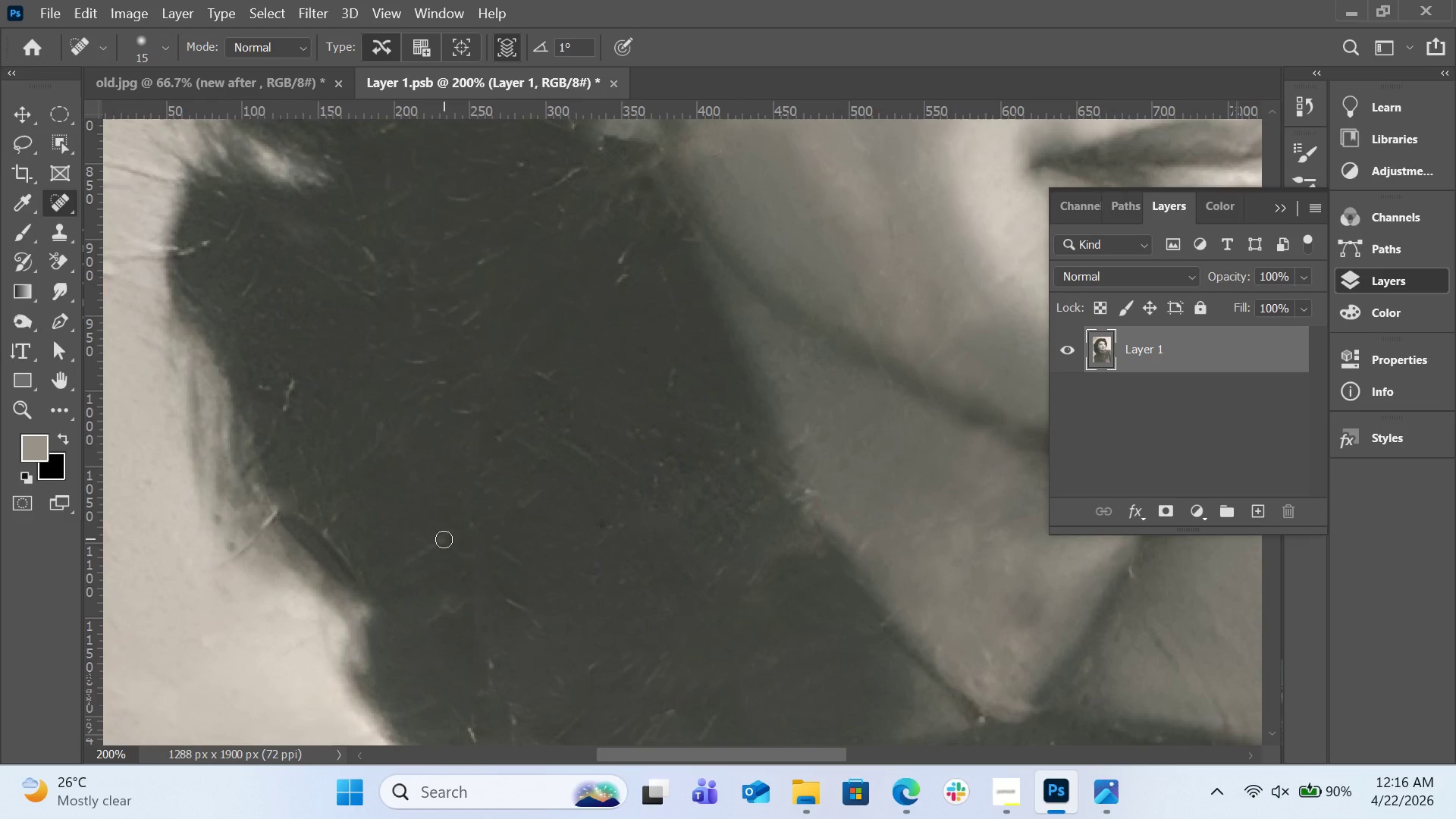 
left_click_drag(start_coordinate=[443, 539], to_coordinate=[413, 566])
 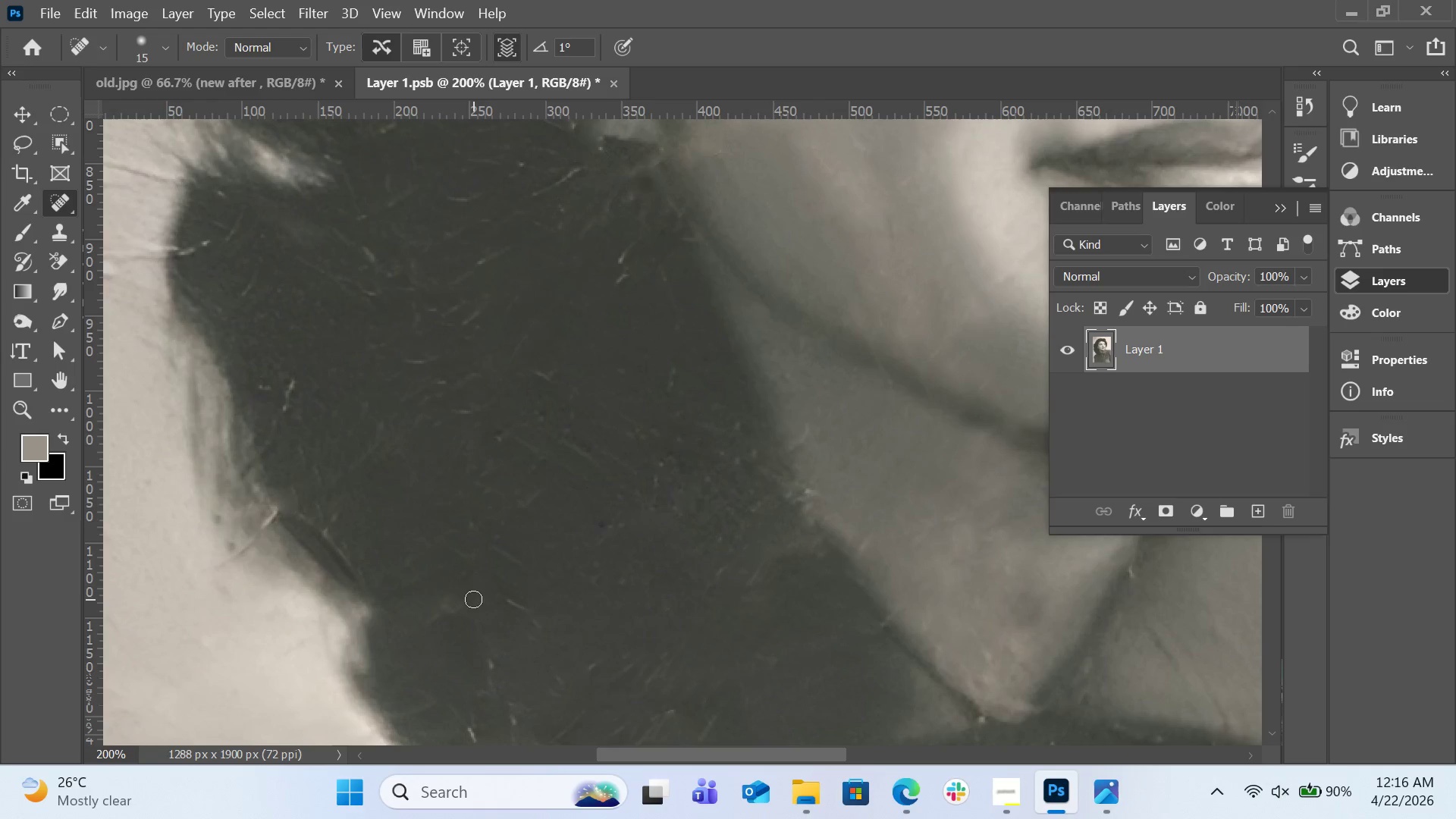 
left_click_drag(start_coordinate=[473, 598], to_coordinate=[430, 608])
 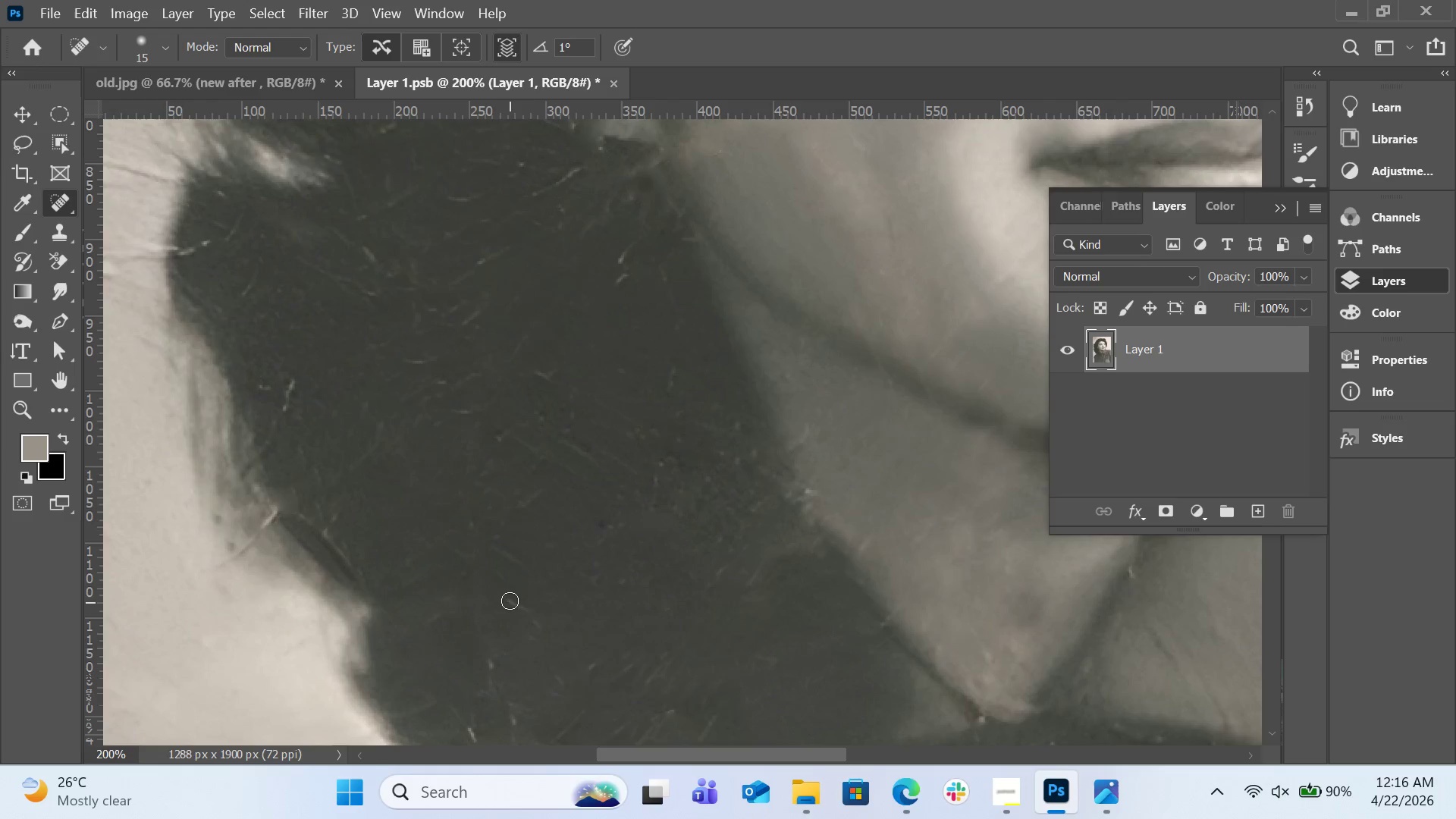 
left_click_drag(start_coordinate=[510, 601], to_coordinate=[520, 610])
 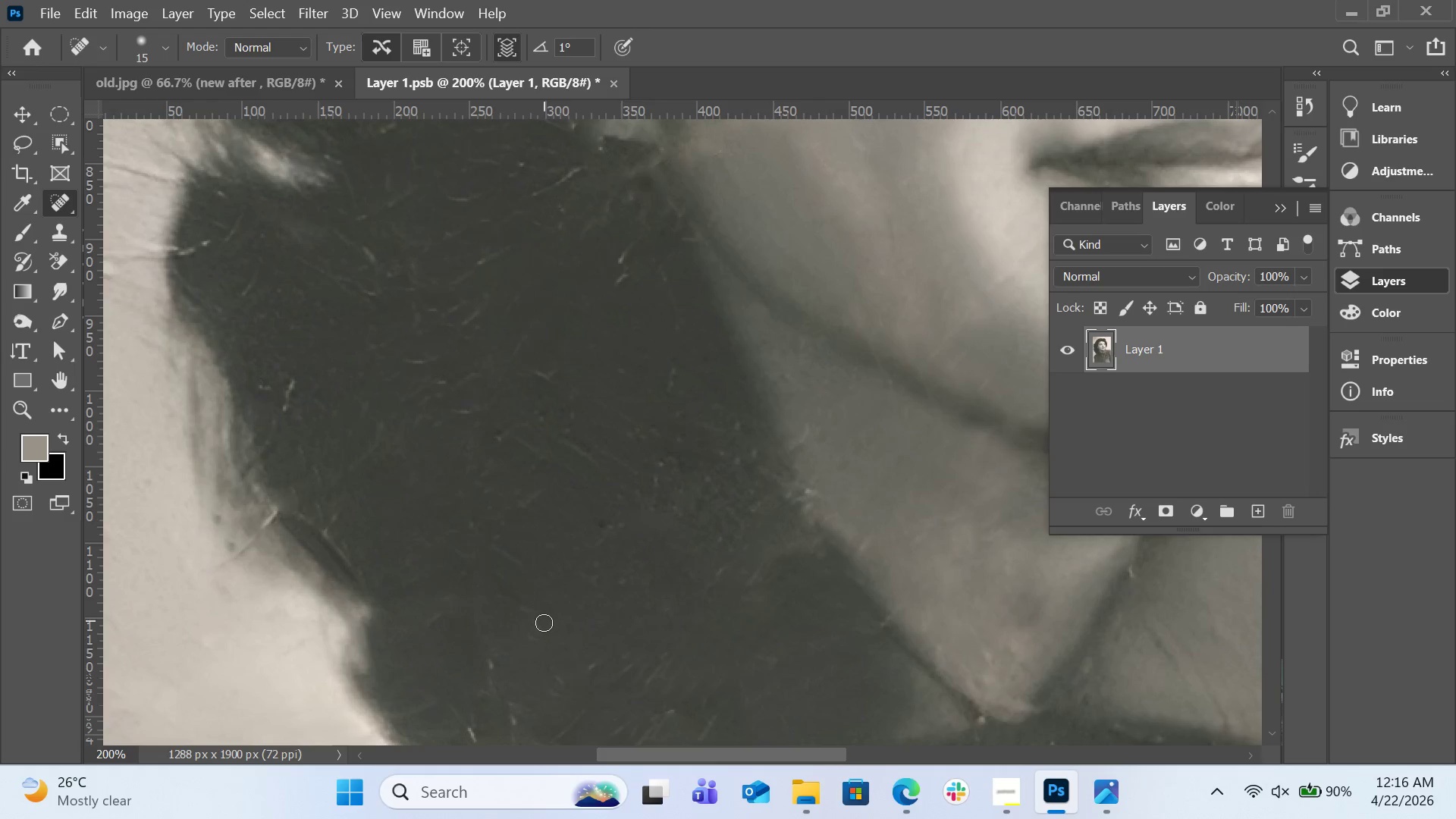 
left_click_drag(start_coordinate=[544, 623], to_coordinate=[540, 623])
 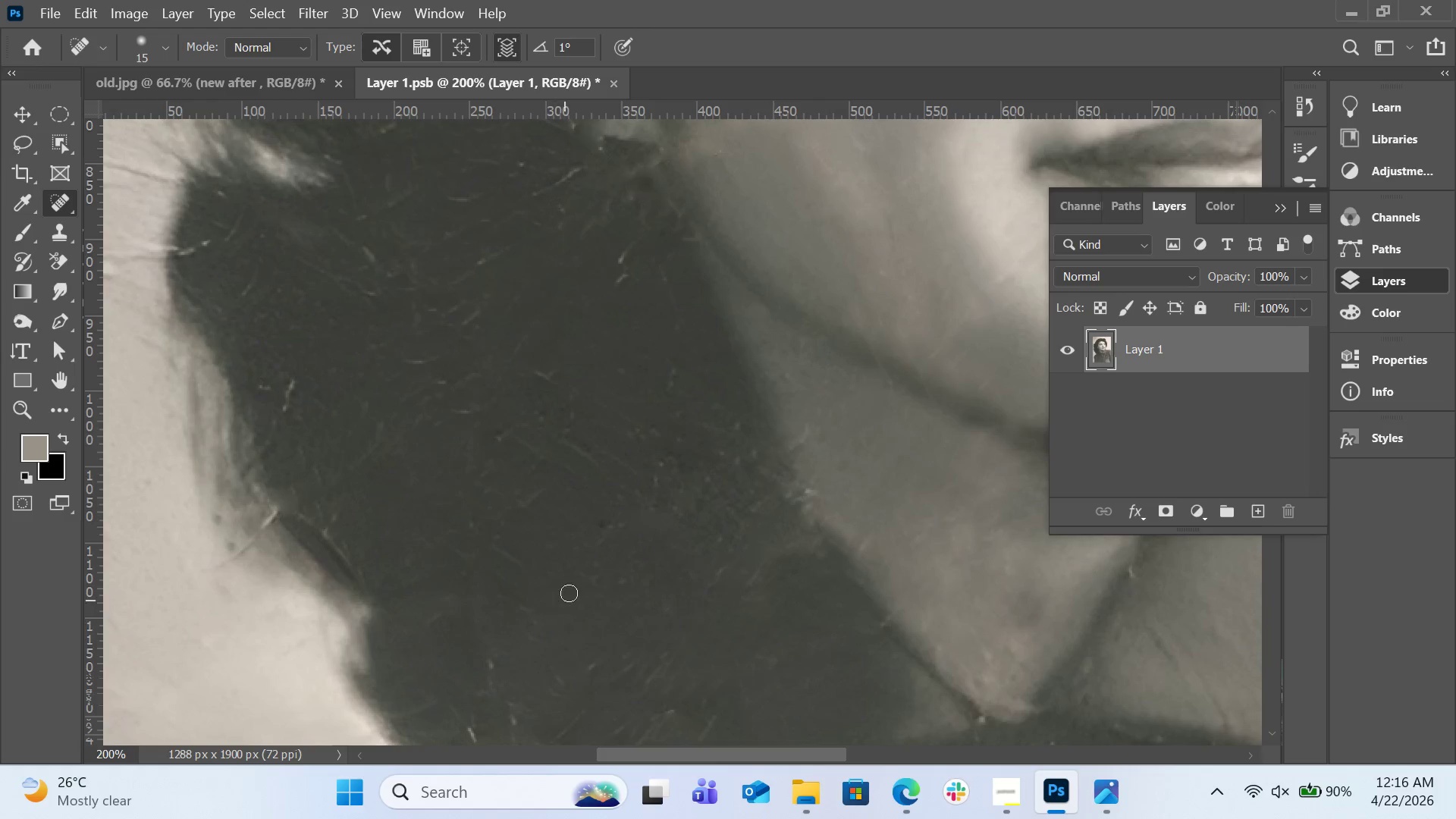 
scroll: coordinate [620, 477], scroll_direction: down, amount: 9.0
 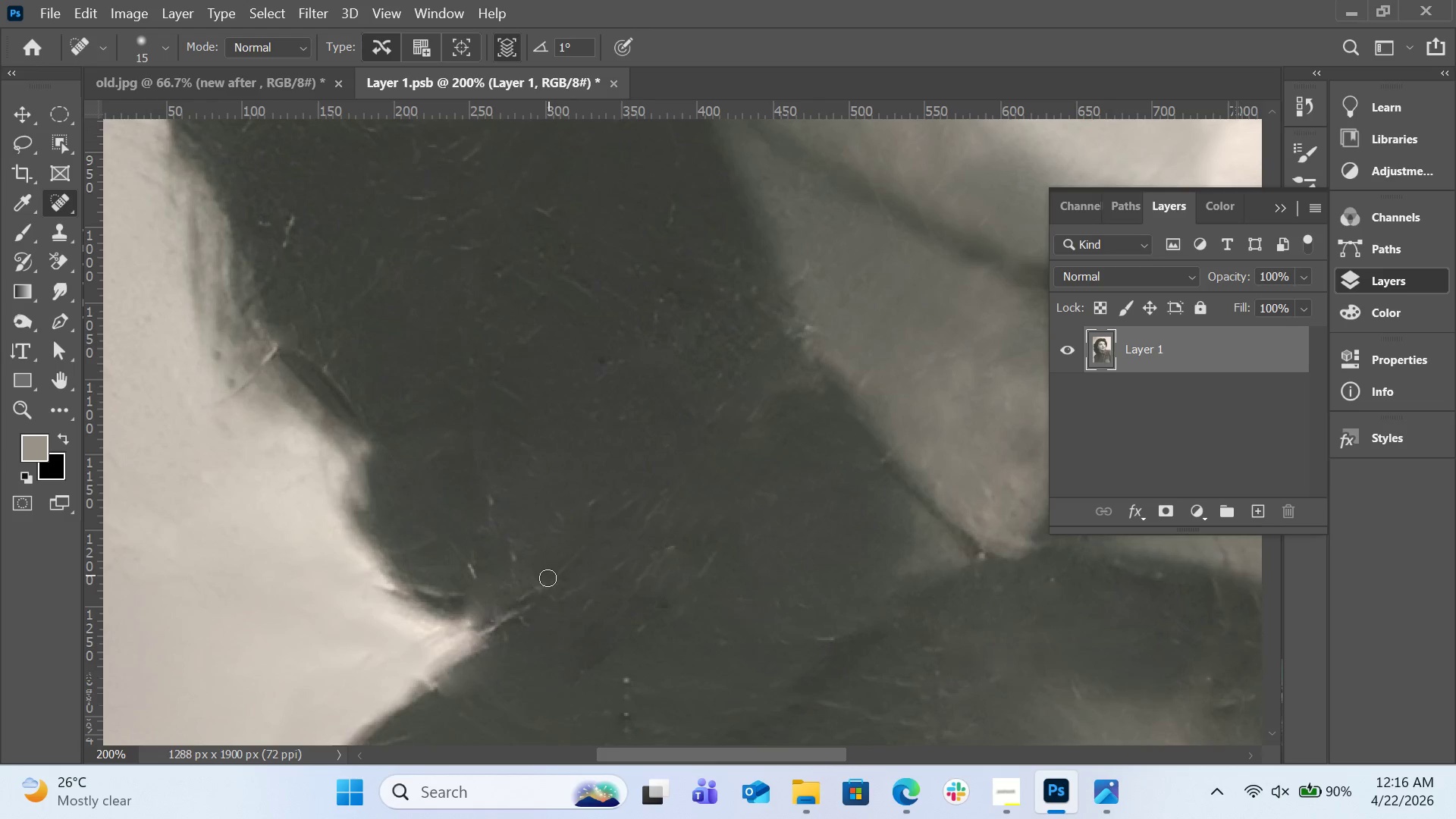 
left_click_drag(start_coordinate=[544, 585], to_coordinate=[485, 606])
 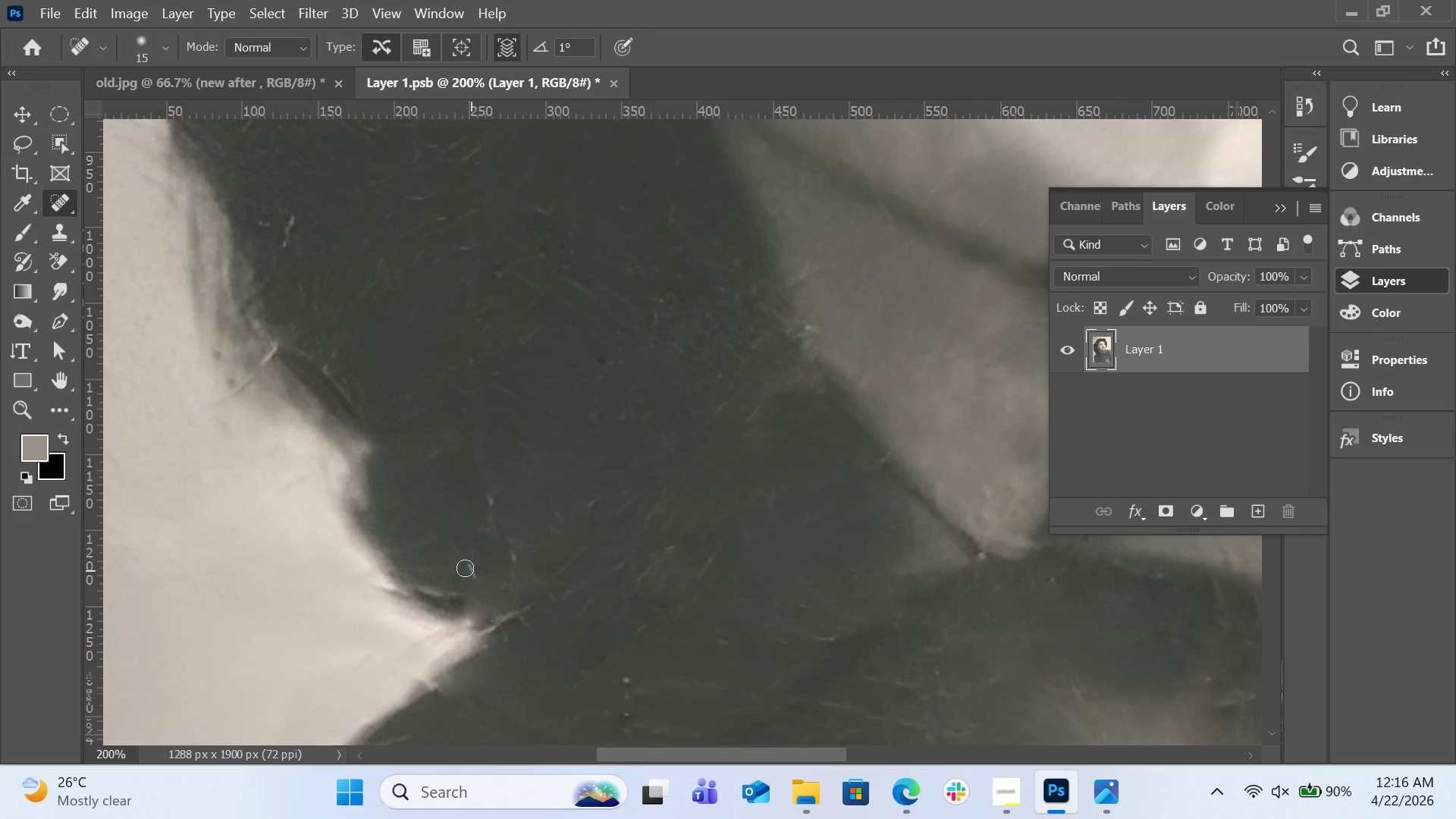 
left_click_drag(start_coordinate=[467, 568], to_coordinate=[497, 587])
 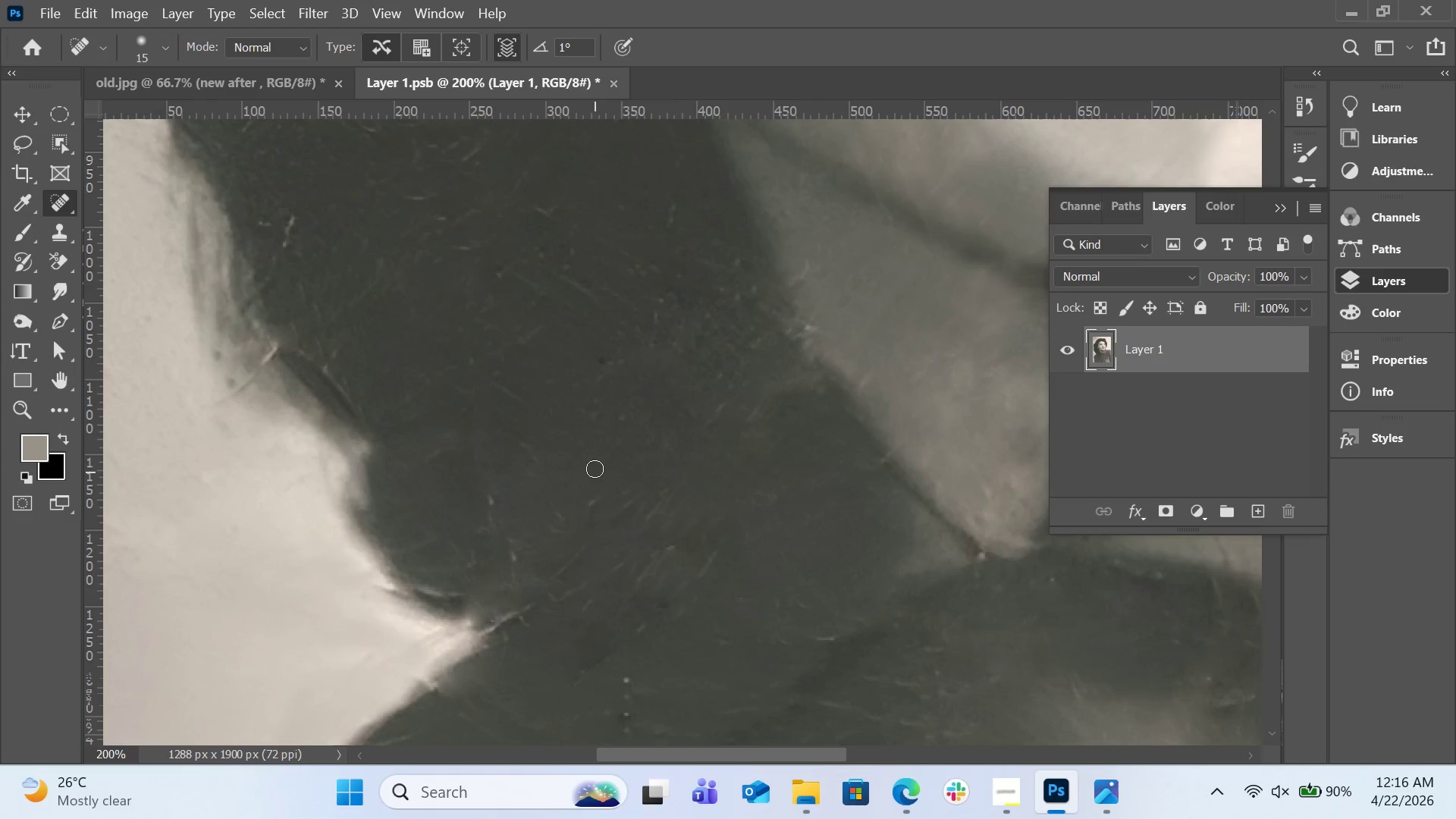 
scroll: coordinate [603, 453], scroll_direction: down, amount: 11.0
 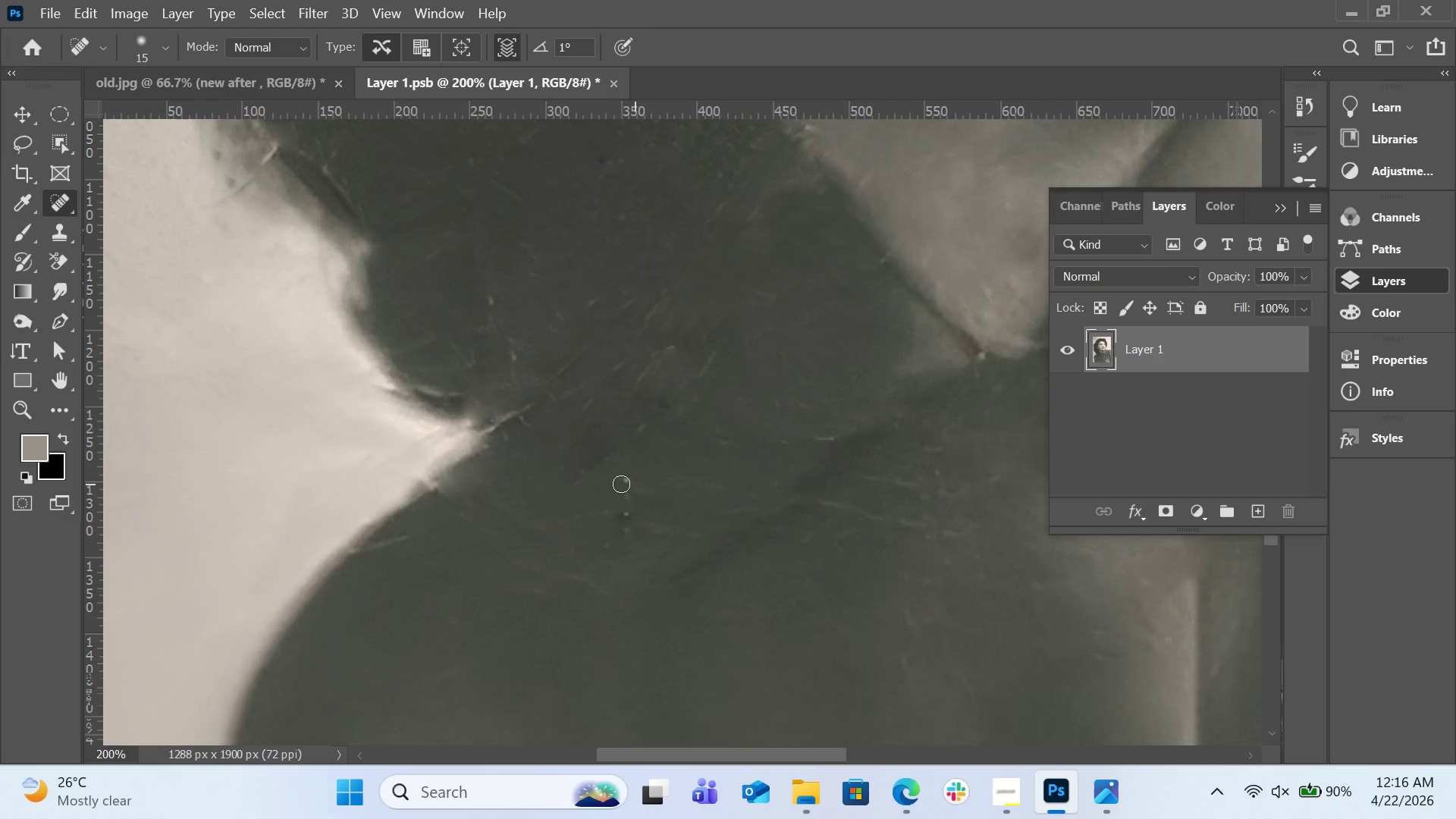 
left_click_drag(start_coordinate=[623, 479], to_coordinate=[623, 532])
 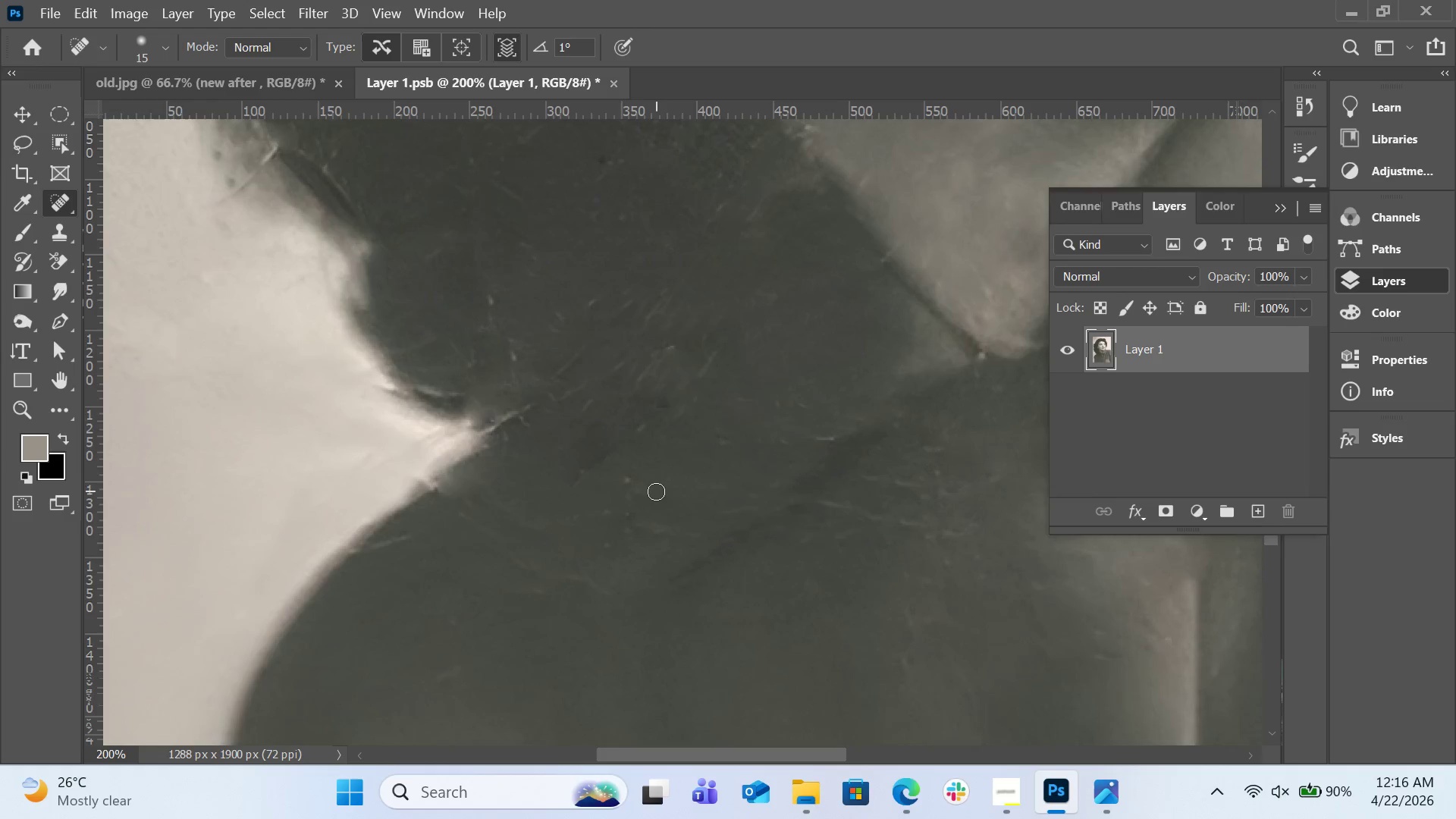 
scroll: coordinate [656, 483], scroll_direction: up, amount: 15.0
 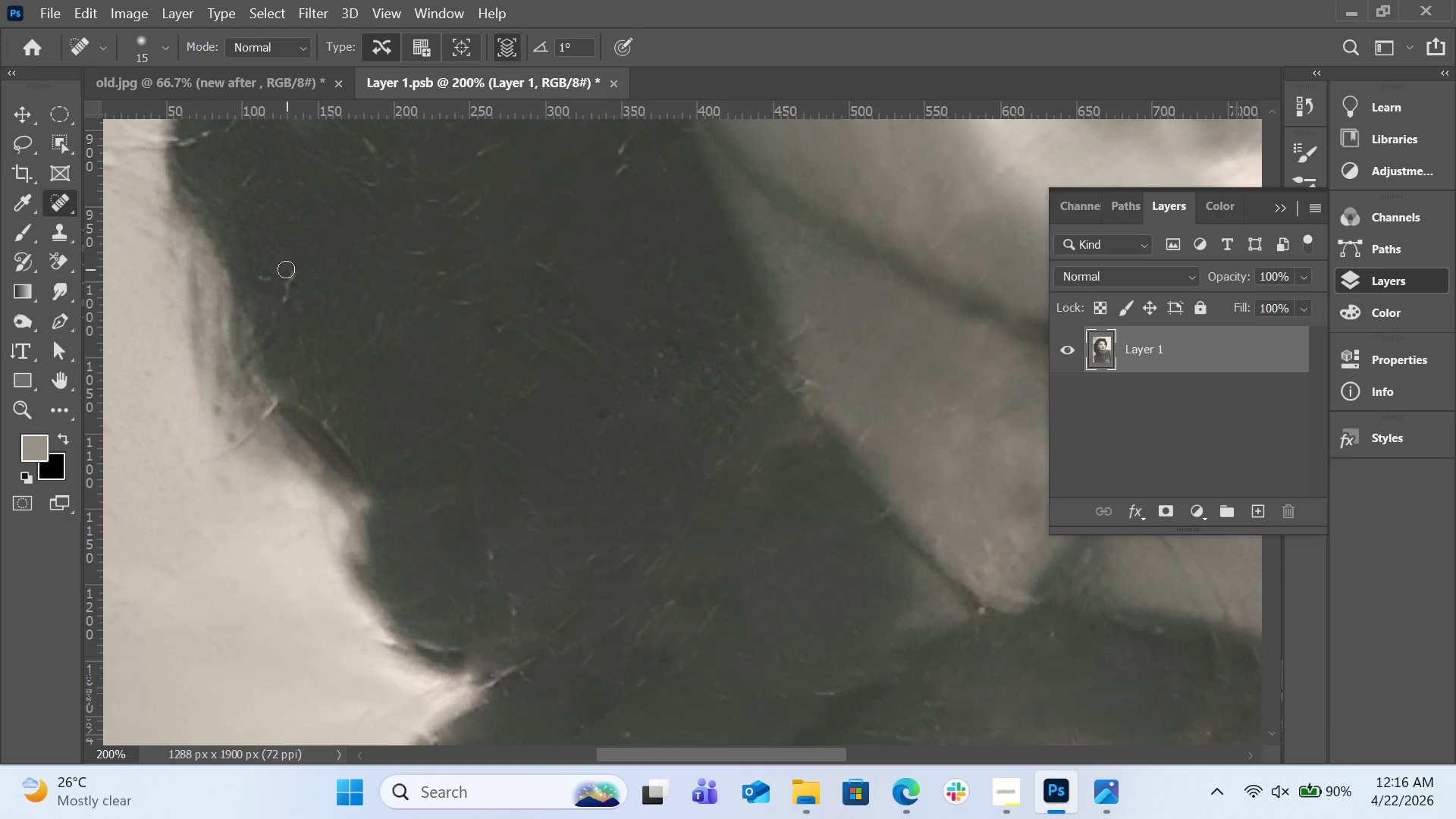 
left_click_drag(start_coordinate=[288, 269], to_coordinate=[286, 294])
 